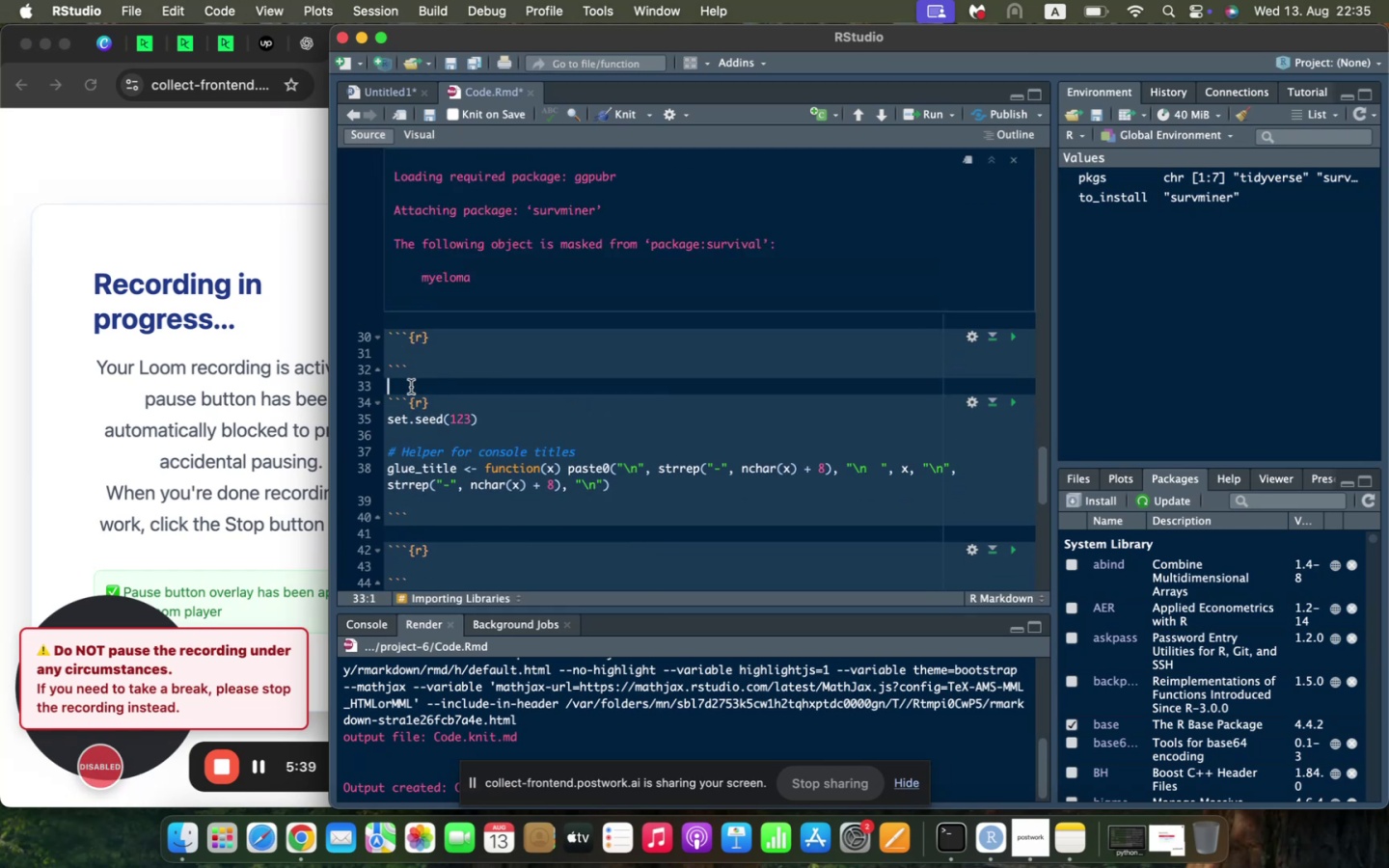 
key(Enter)
 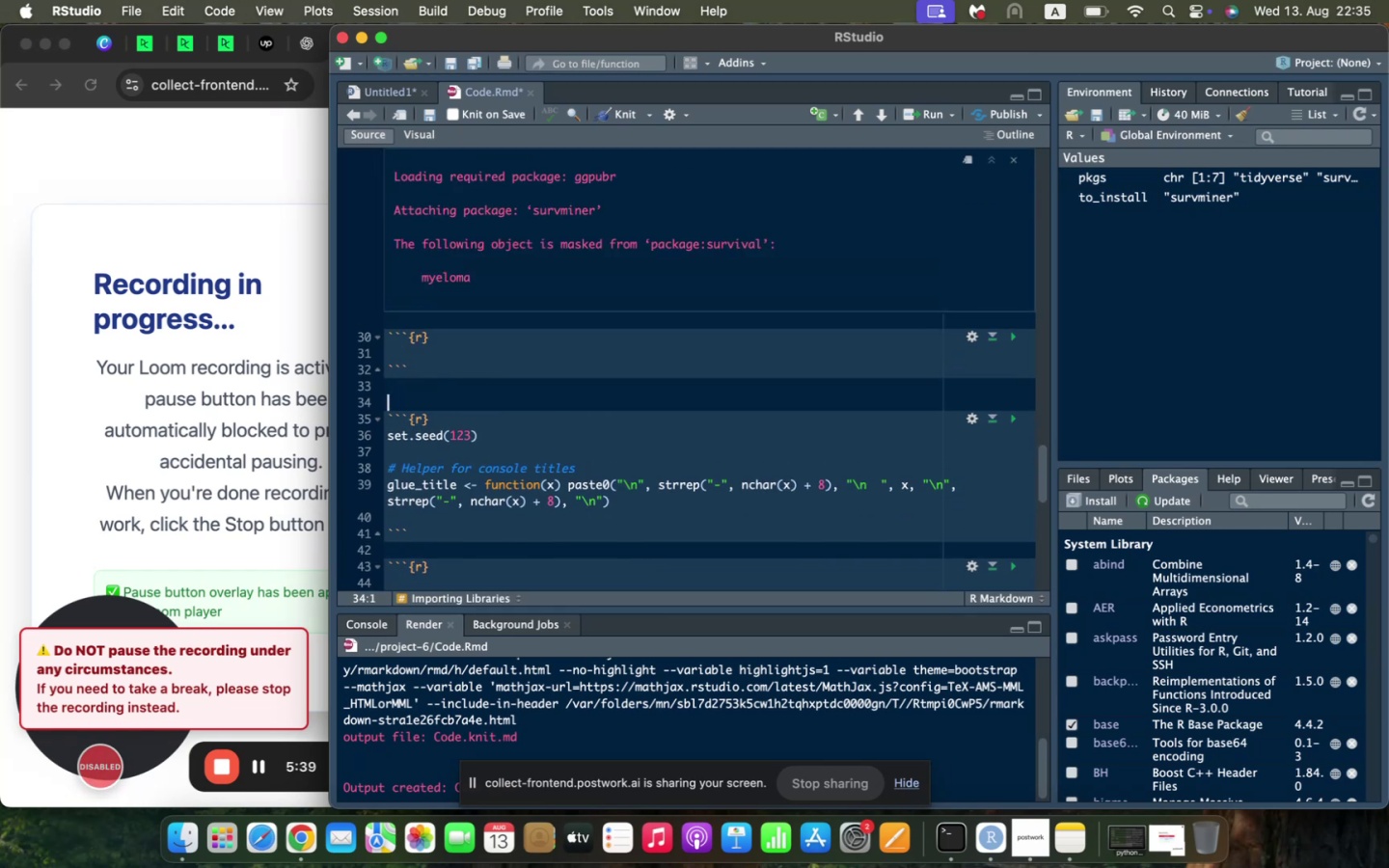 
key(Meta+V)
 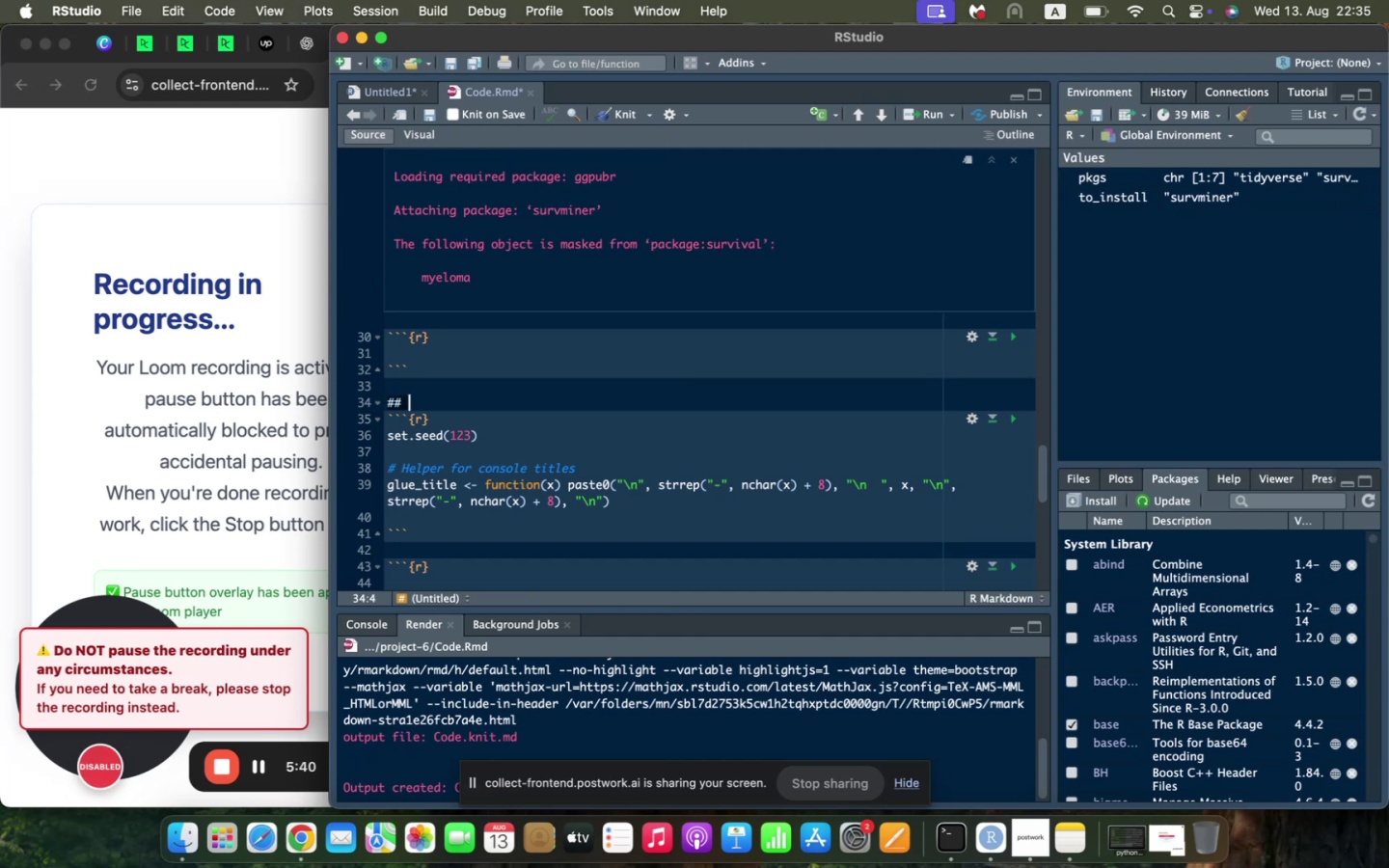 
key(Enter)
 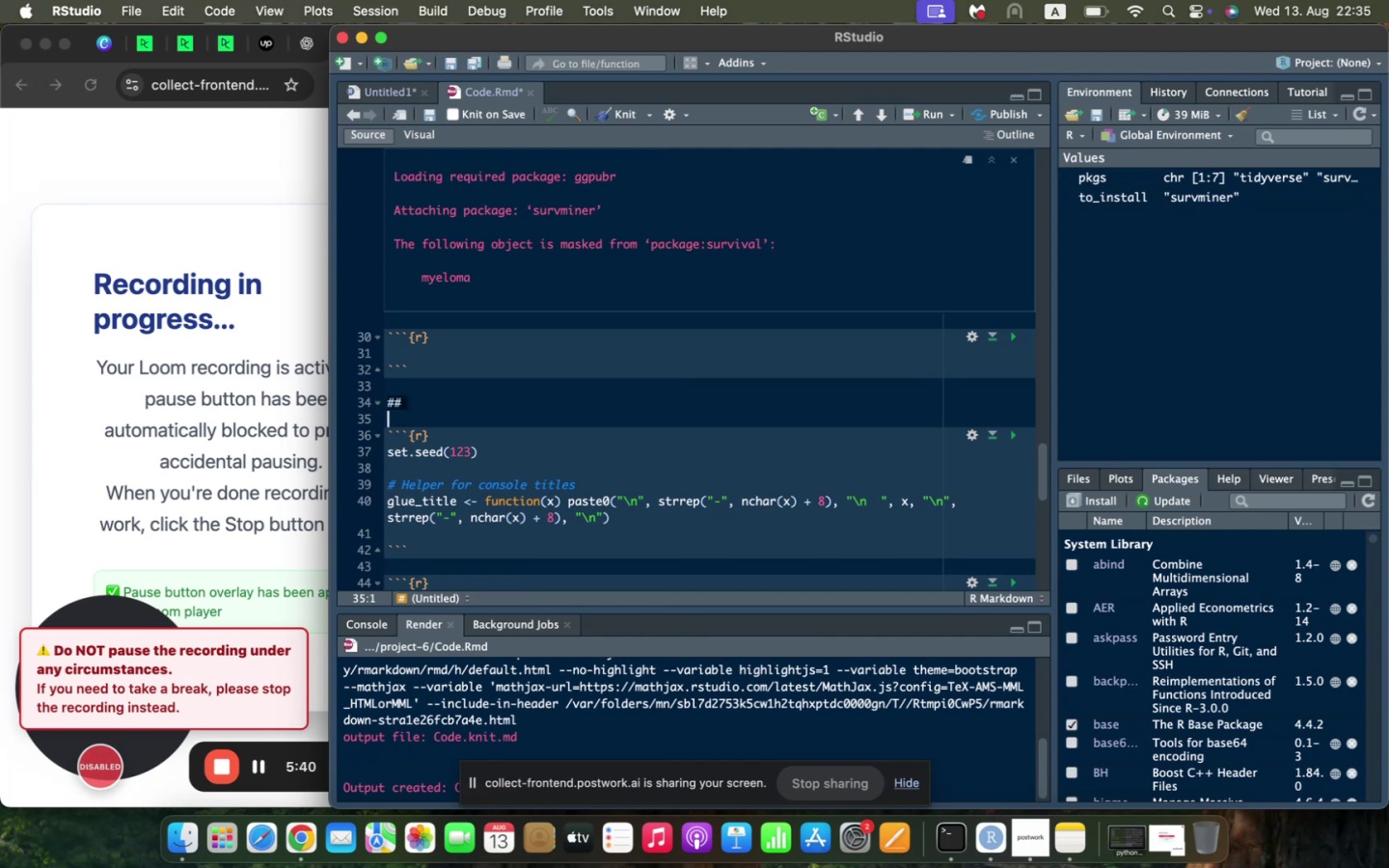 
key(ArrowUp)
 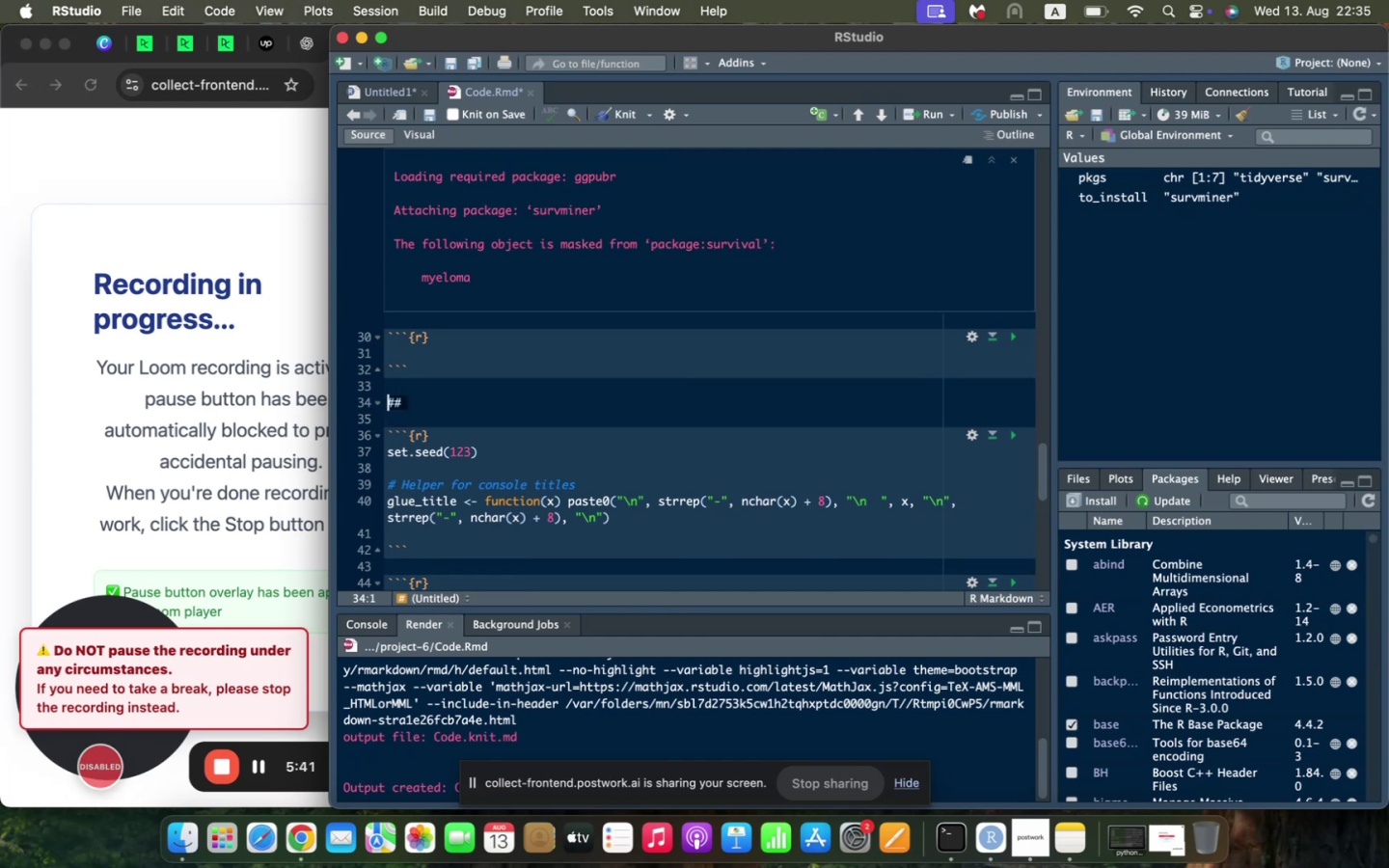 
key(ArrowUp)
 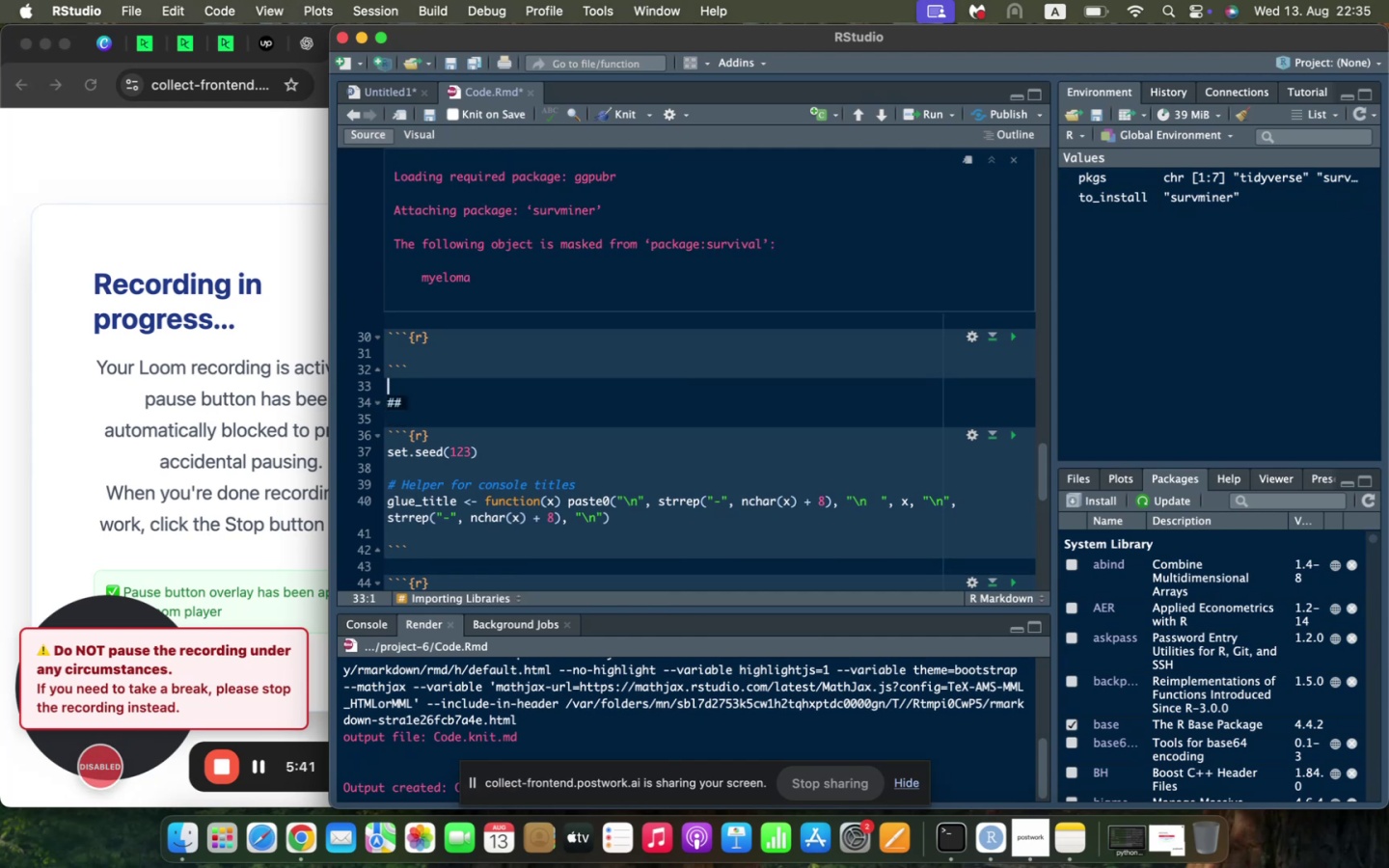 
key(ArrowUp)
 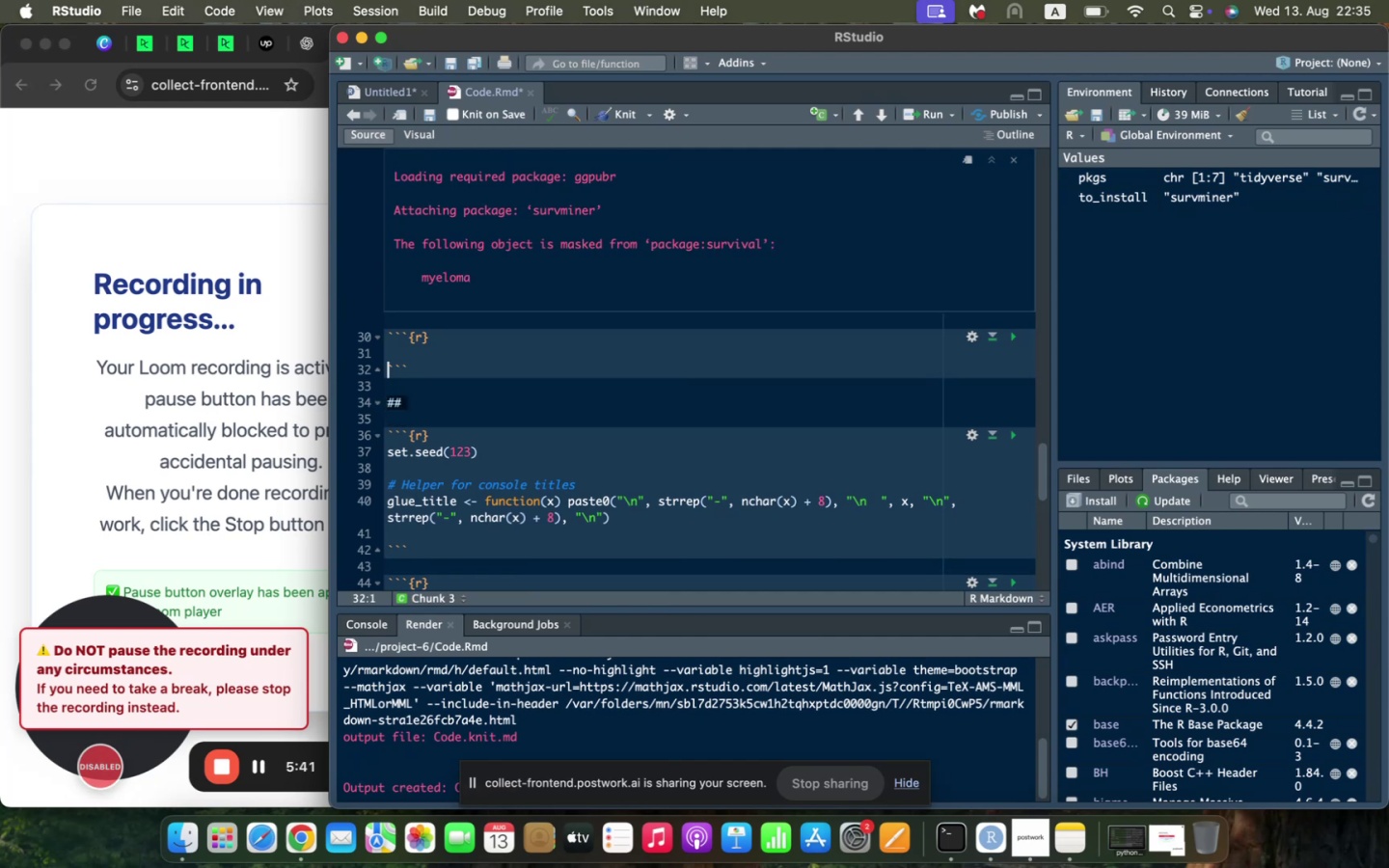 
key(ArrowUp)
 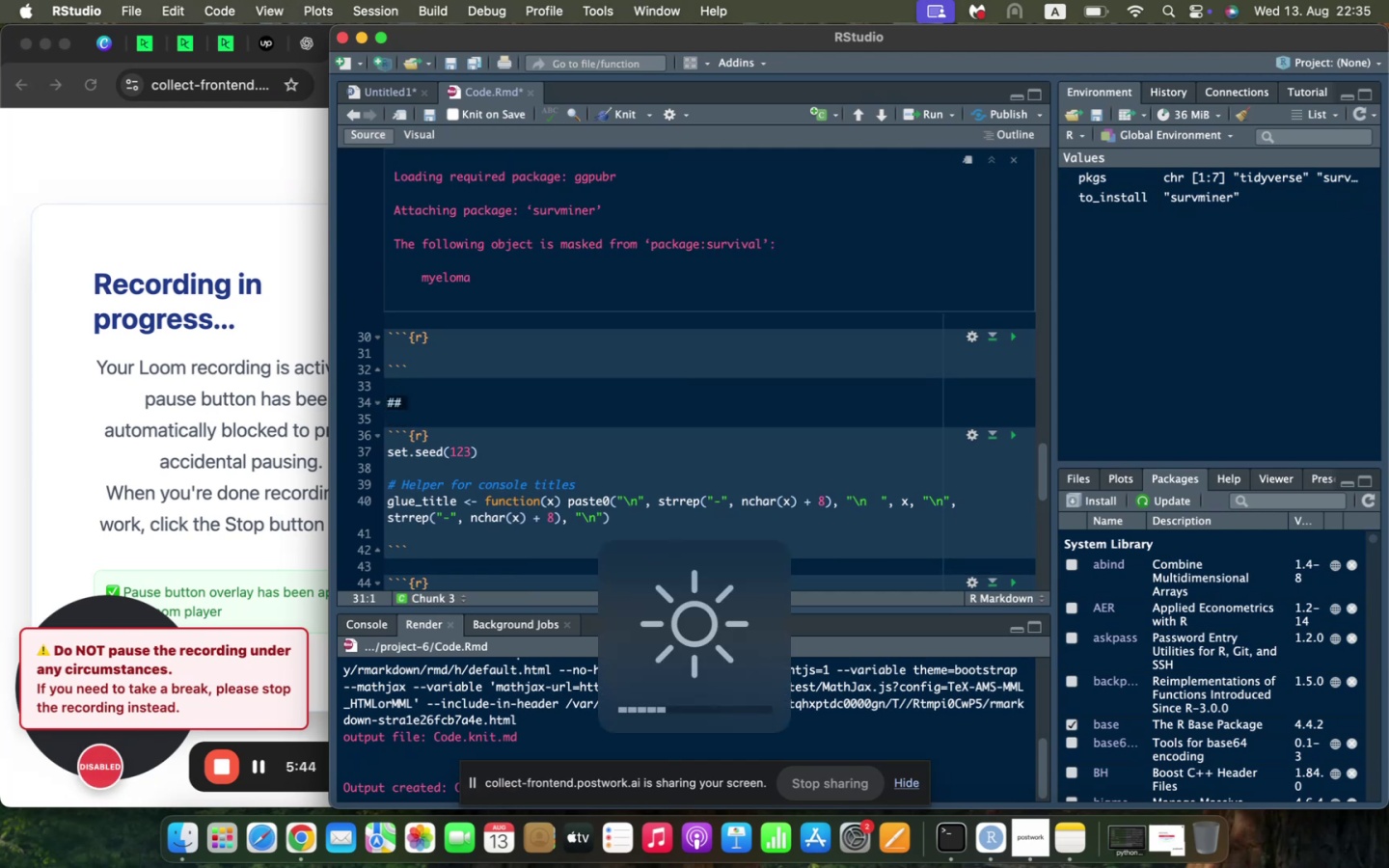 
type(set.seed(124)
 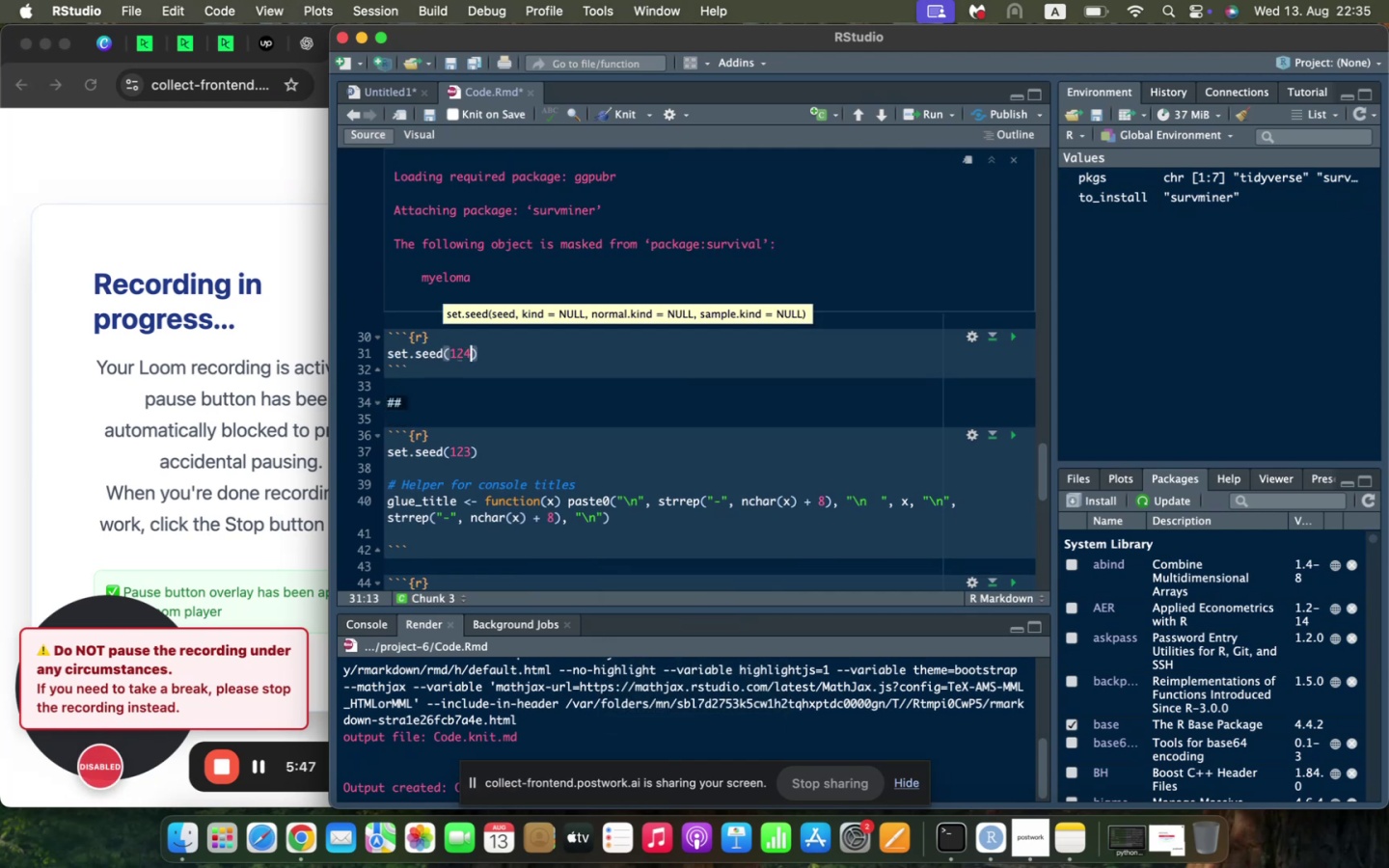 
key(ArrowRight)
 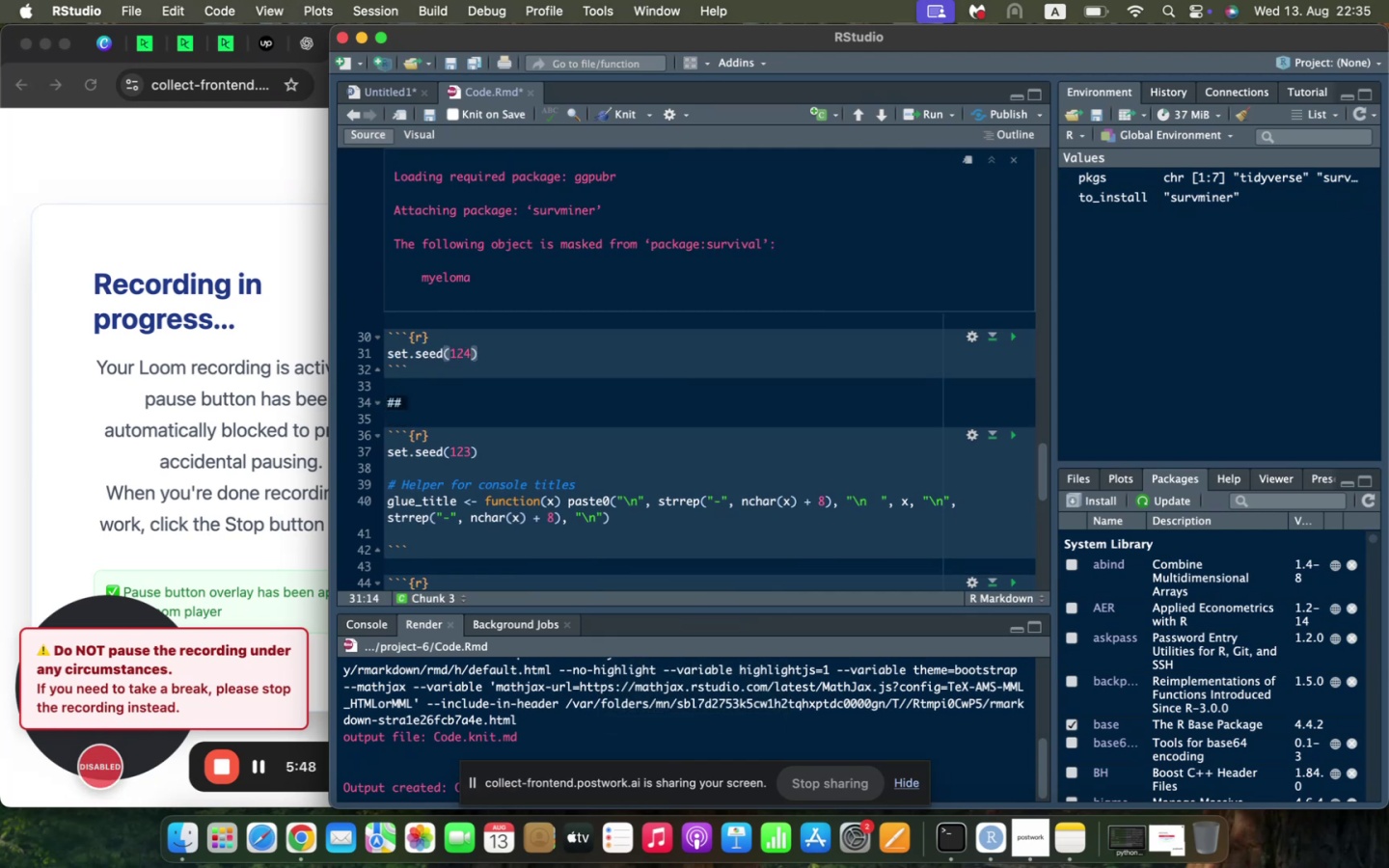 
key(ArrowLeft)
 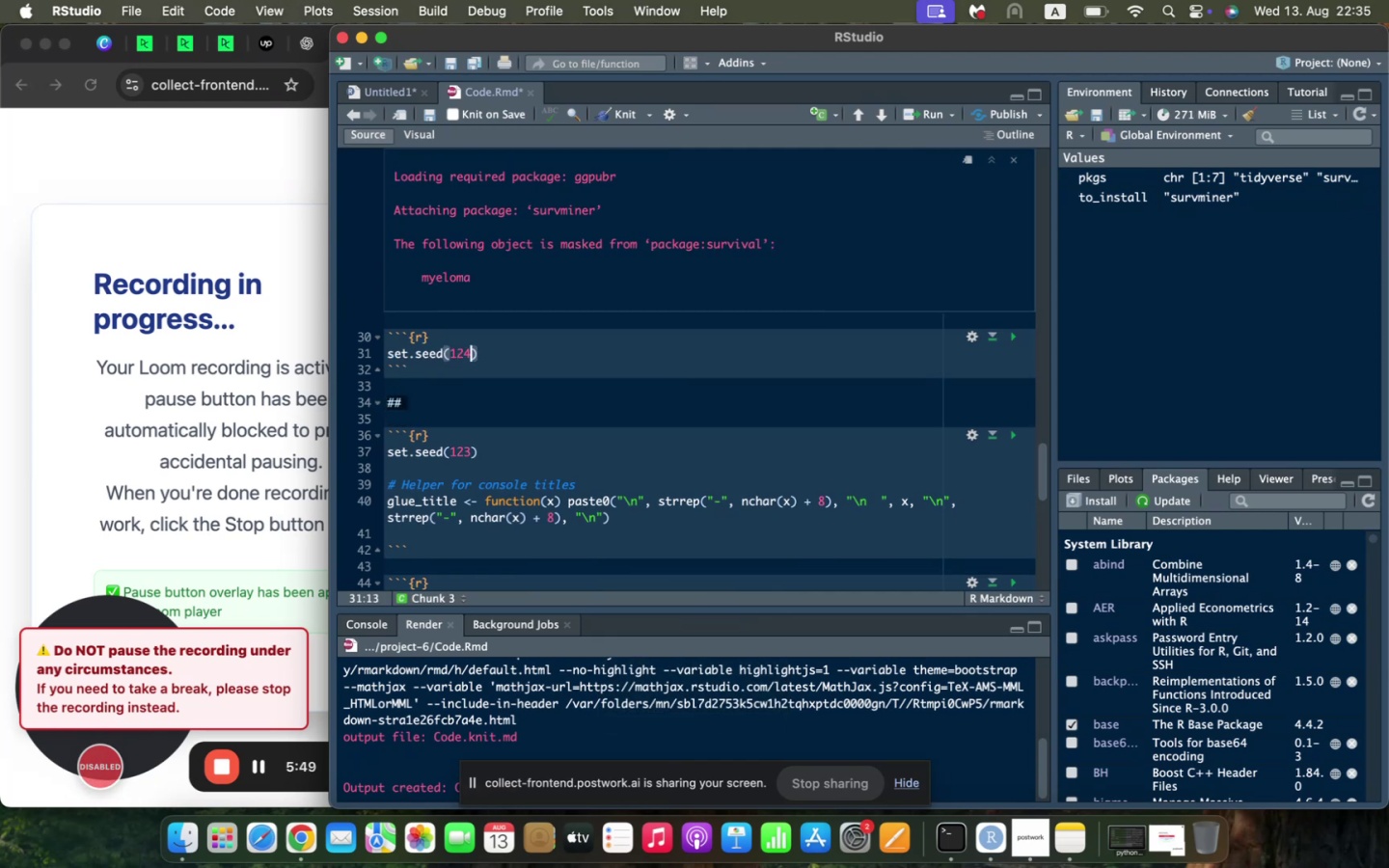 
key(3)
 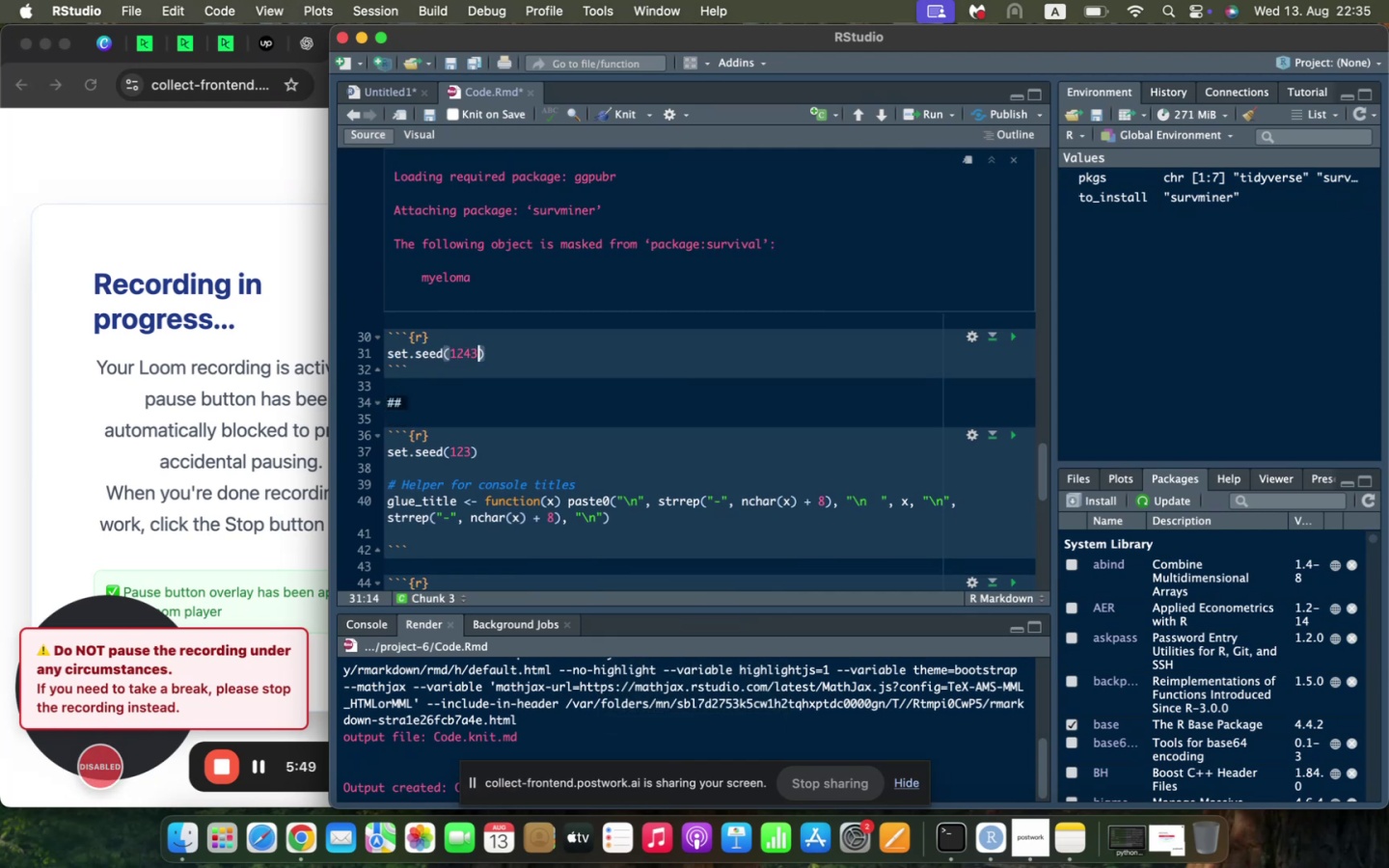 
key(Backspace)
 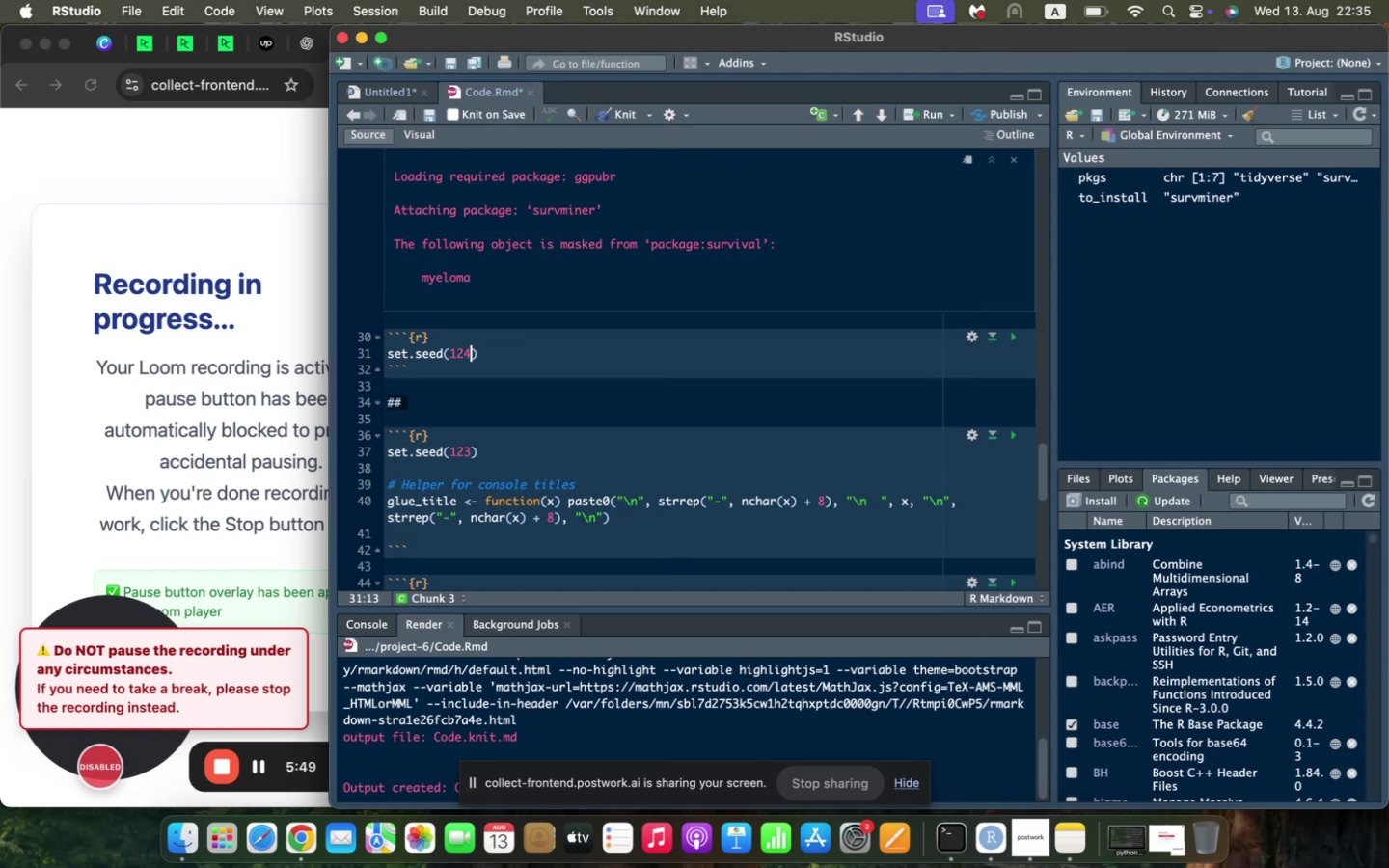 
key(ArrowRight)
 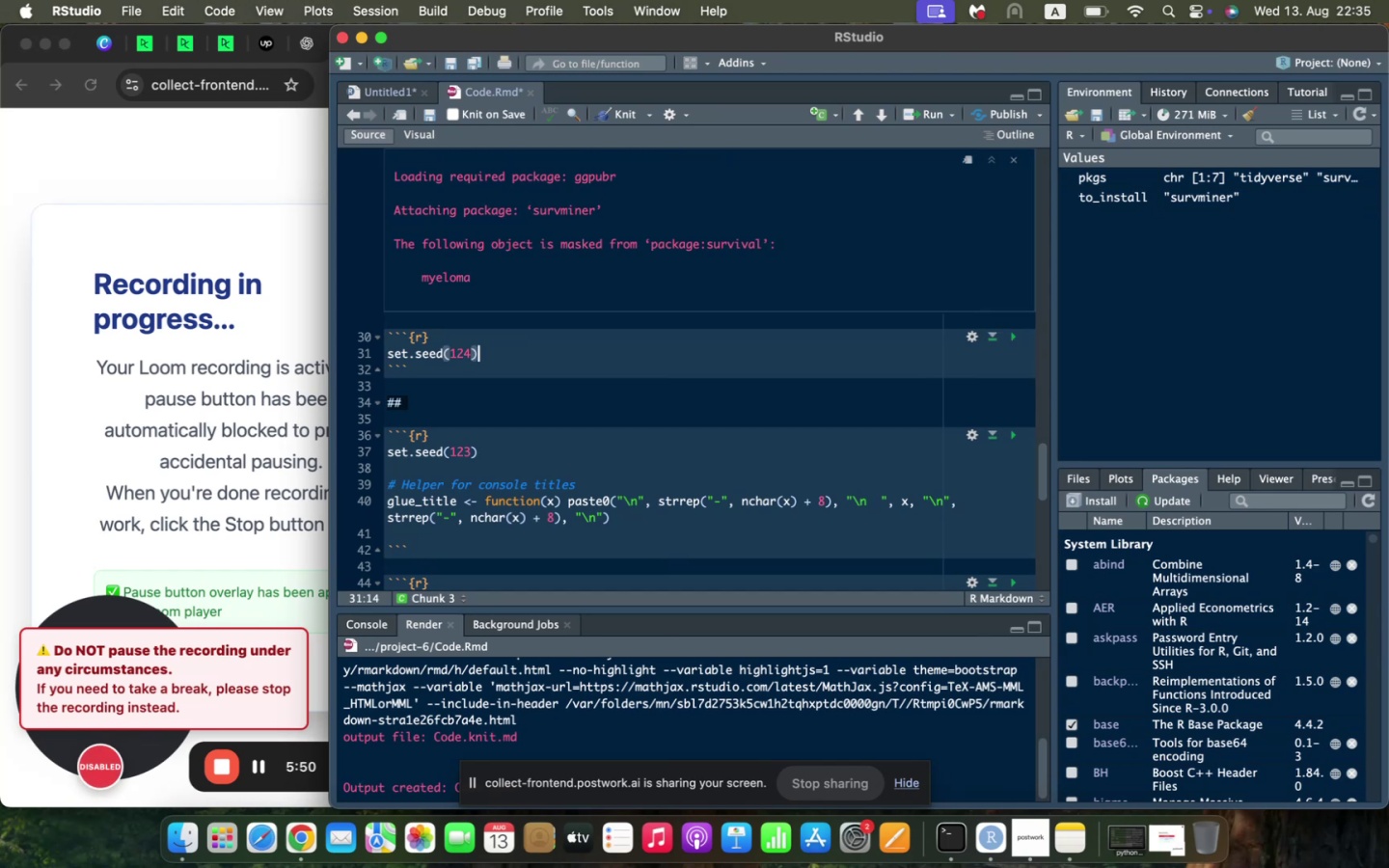 
key(ArrowLeft)
 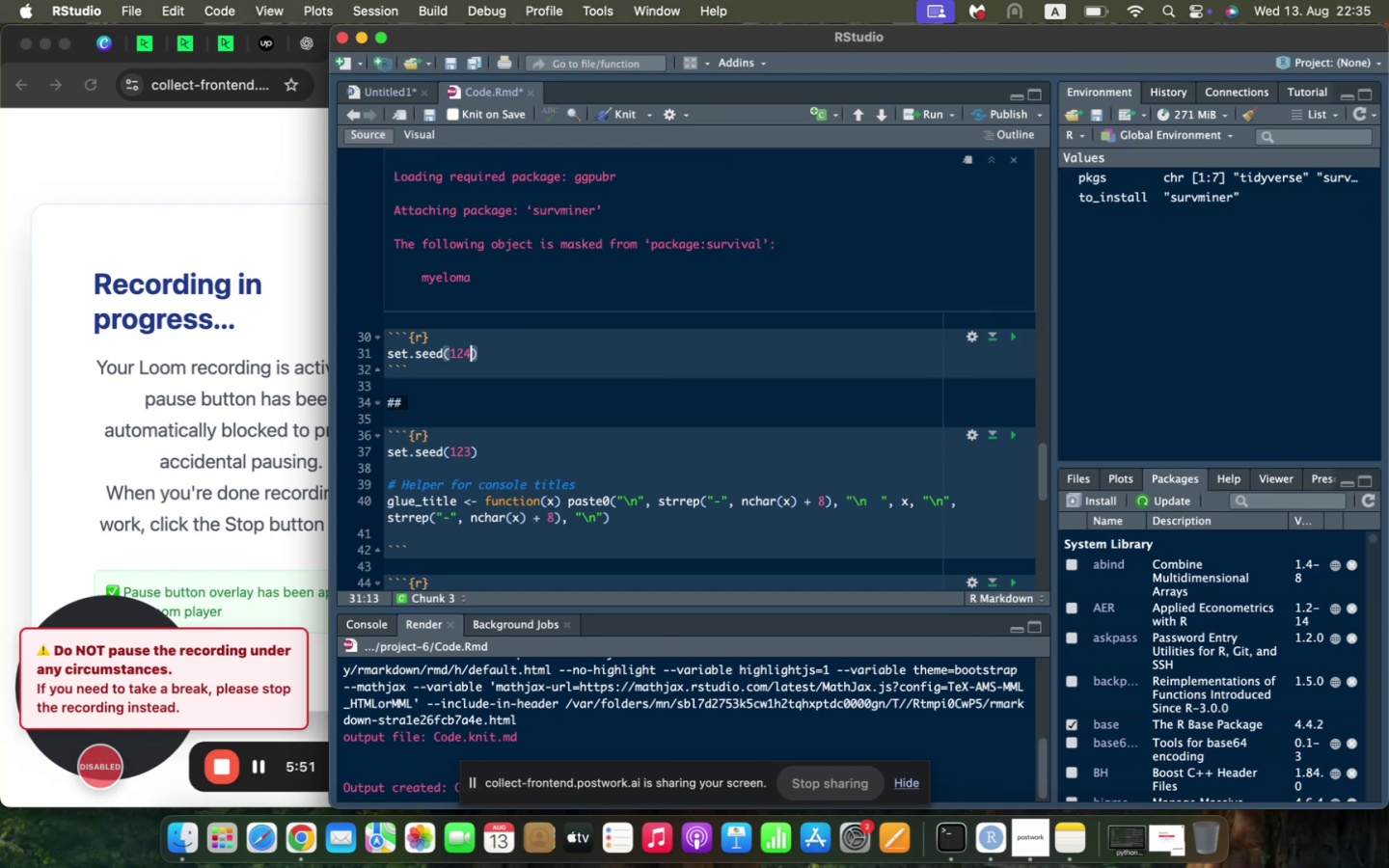 
key(Backspace)
 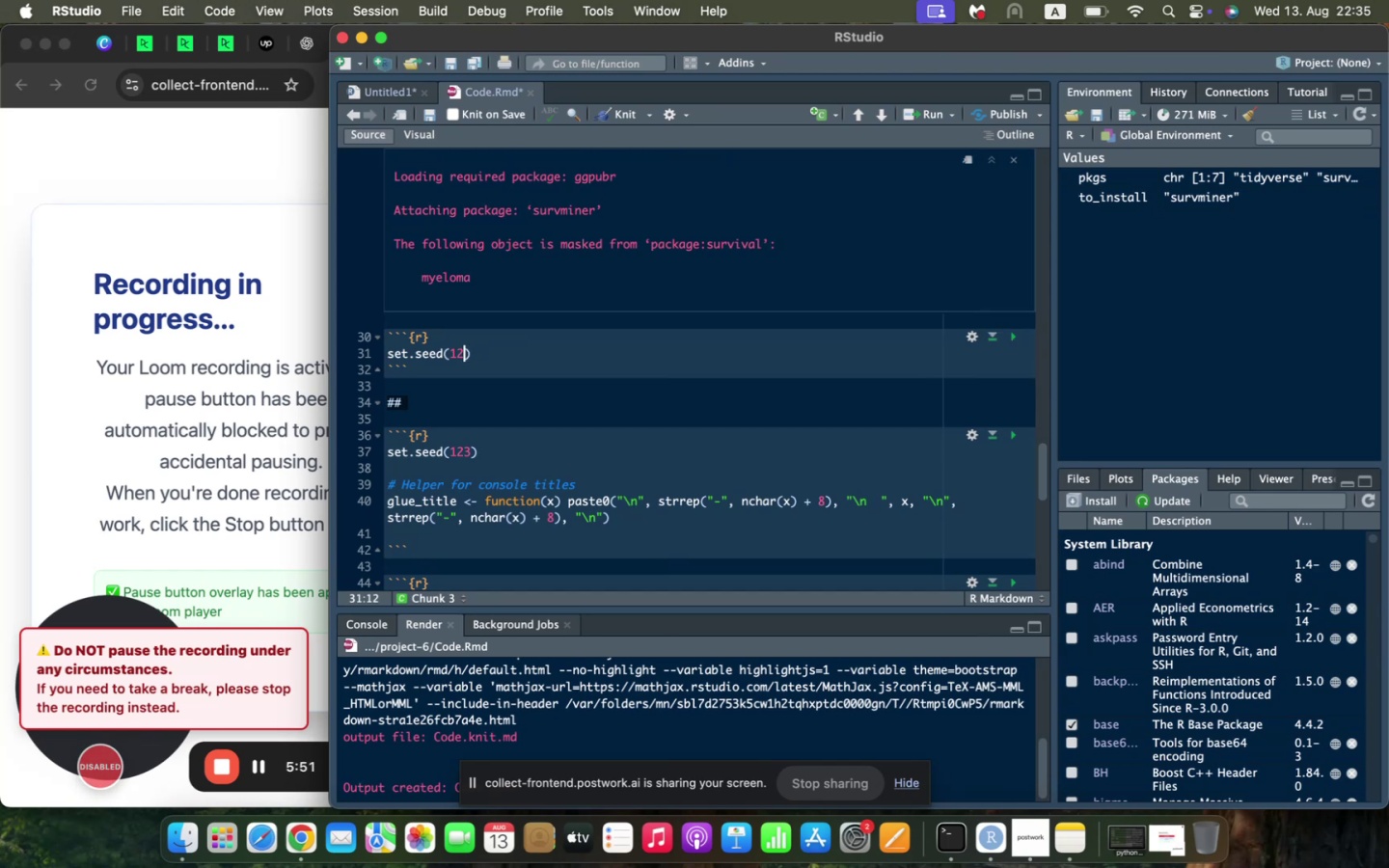 
key(3)
 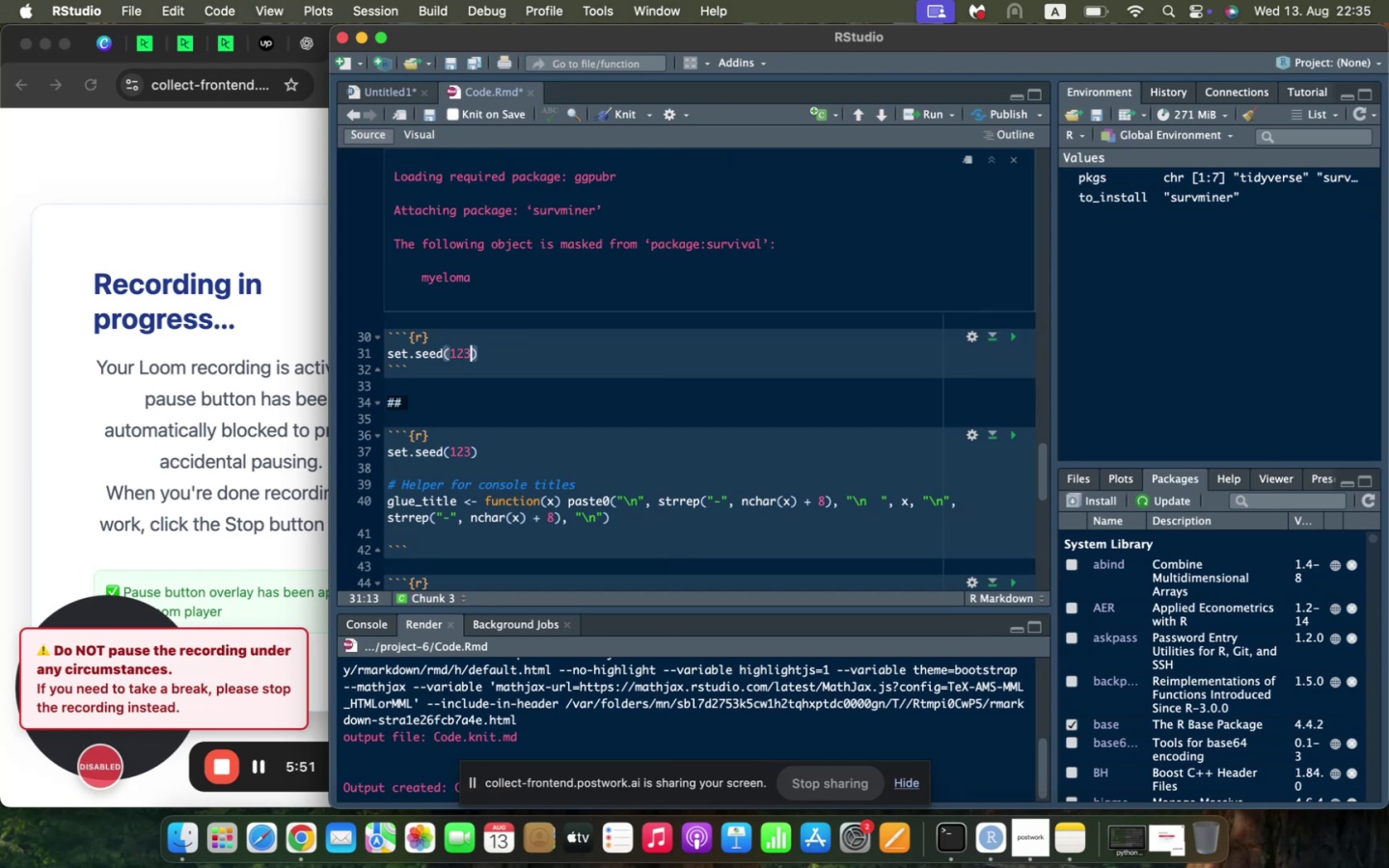 
key(ArrowRight)
 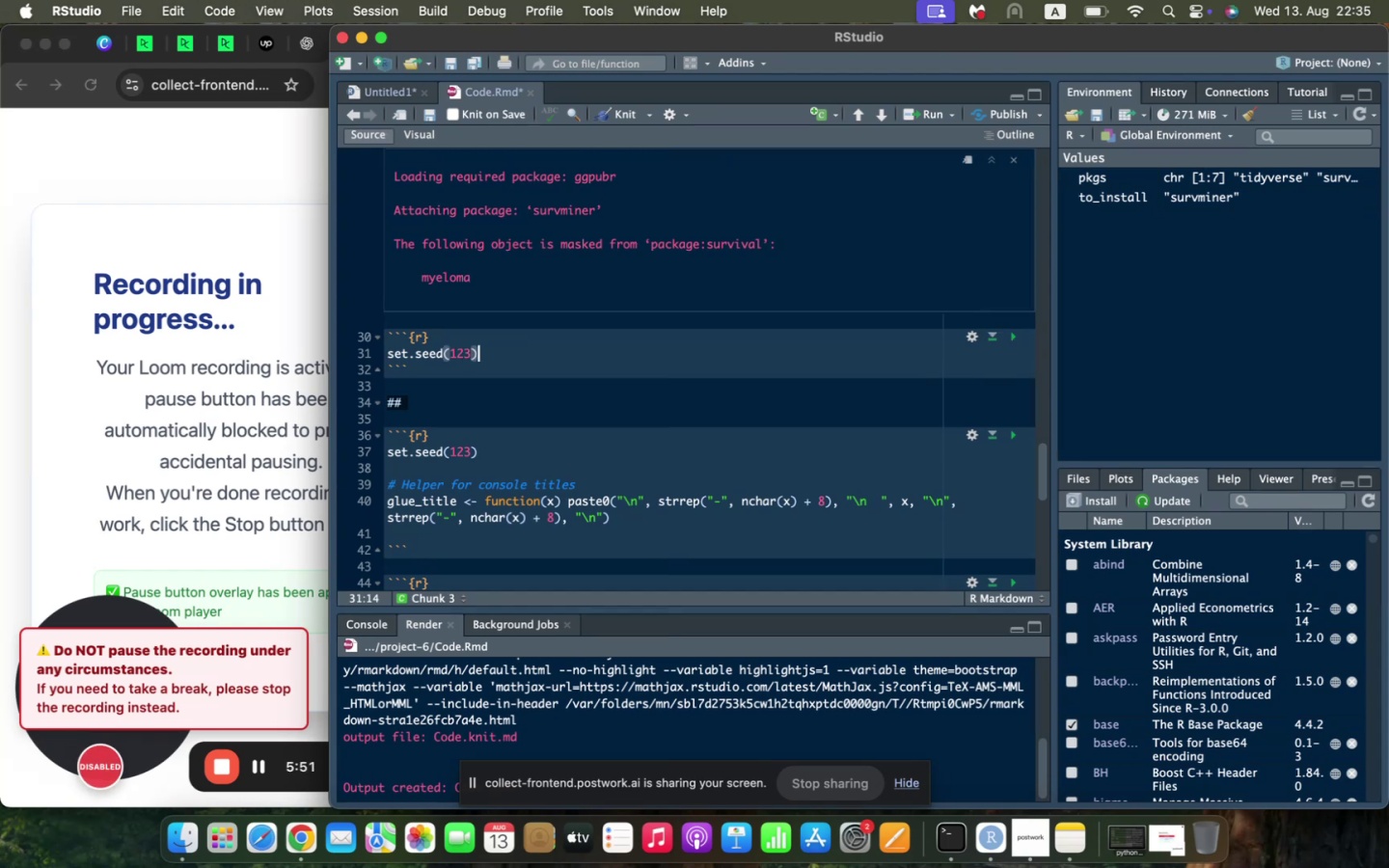 
key(Enter)
 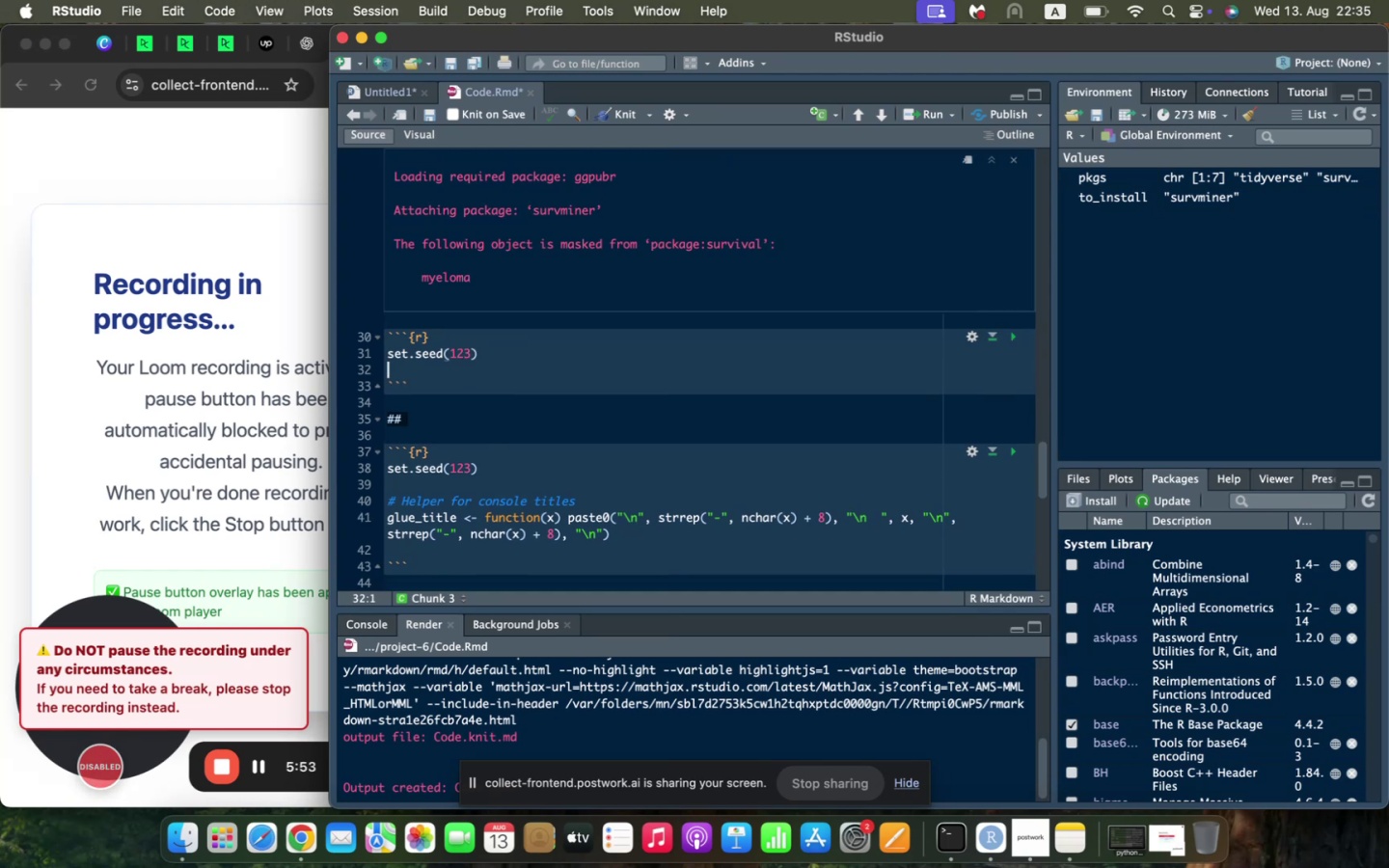 
key(Enter)
 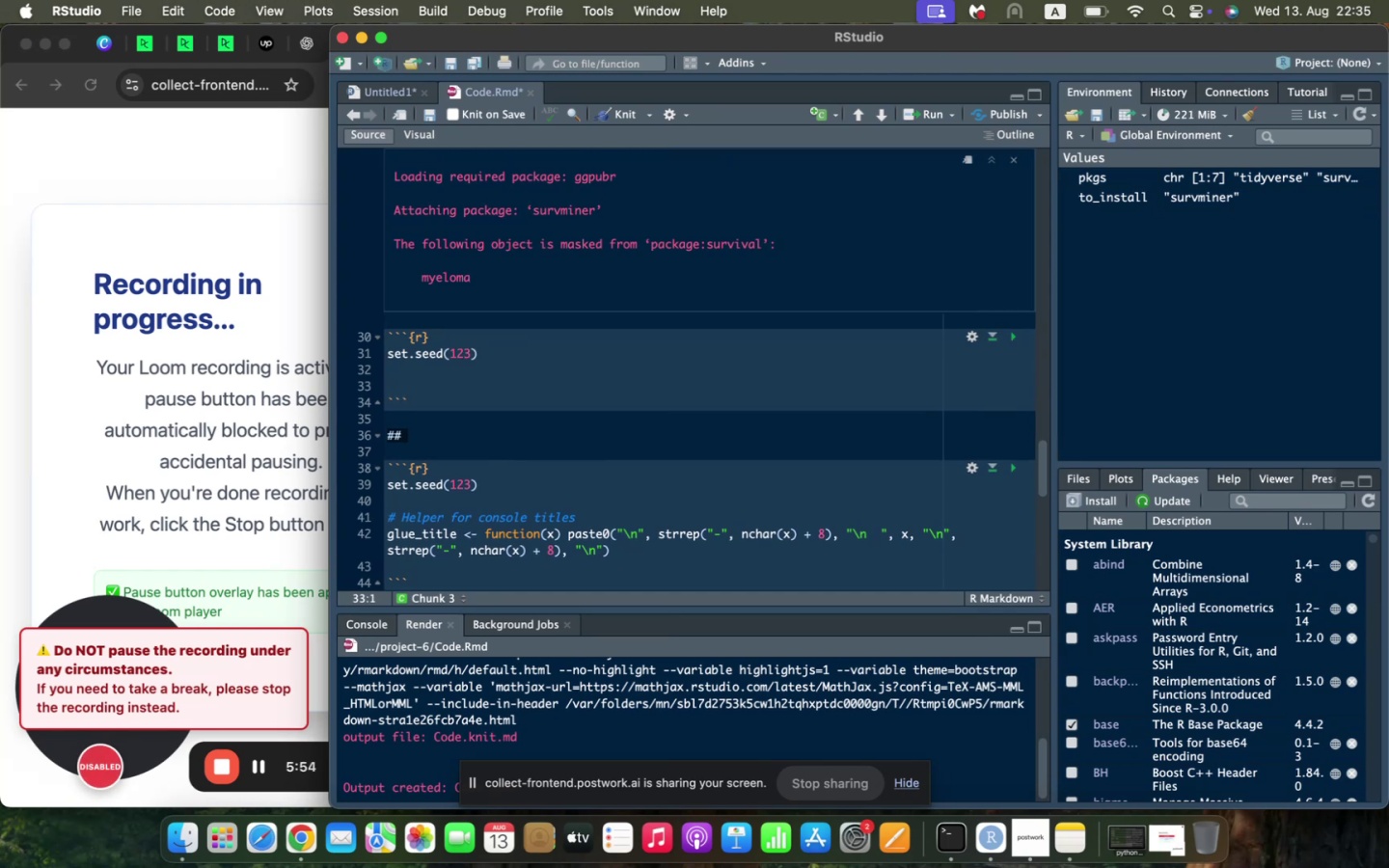 
type(glue_title <- function(x)
 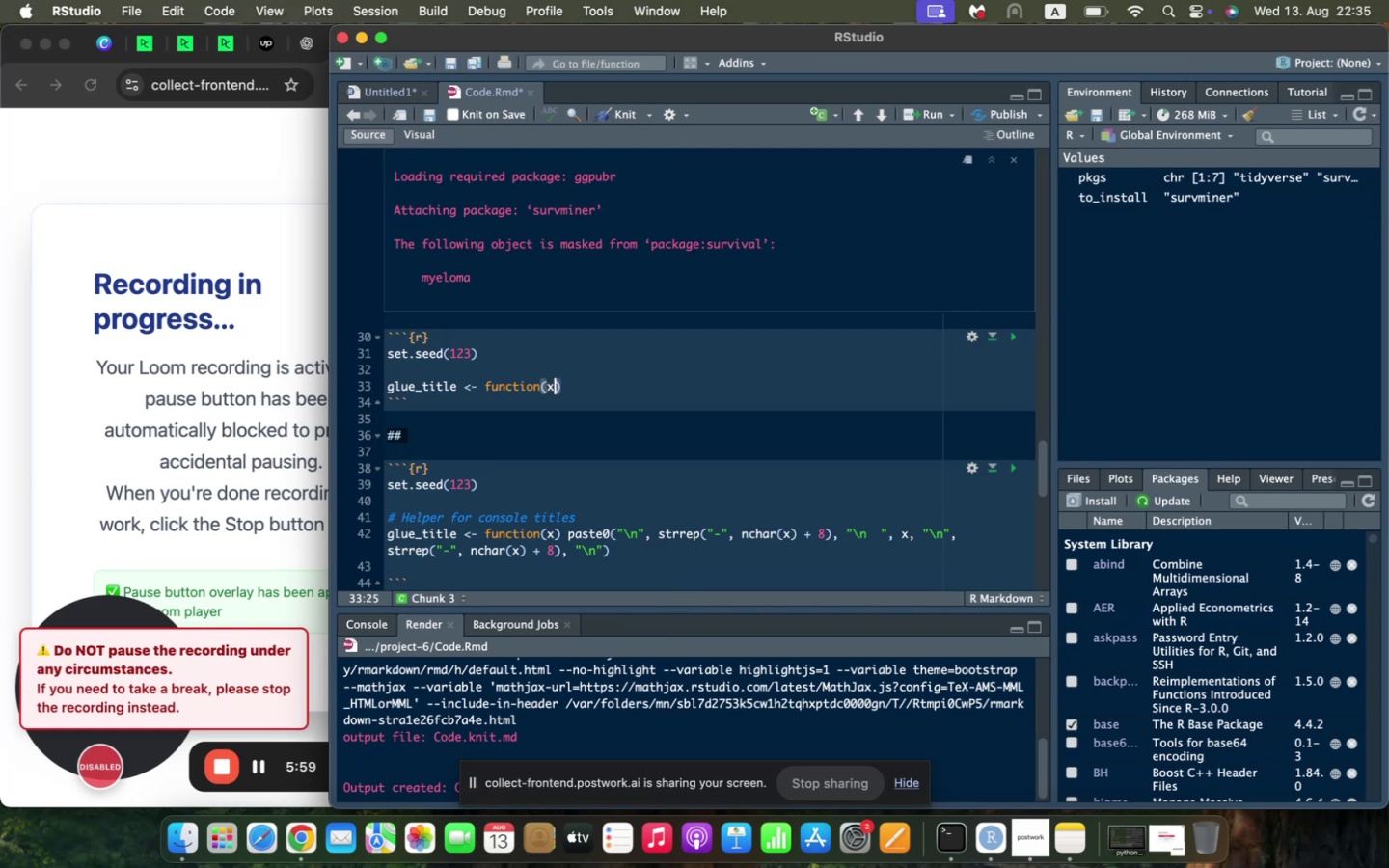 
key(ArrowRight)
 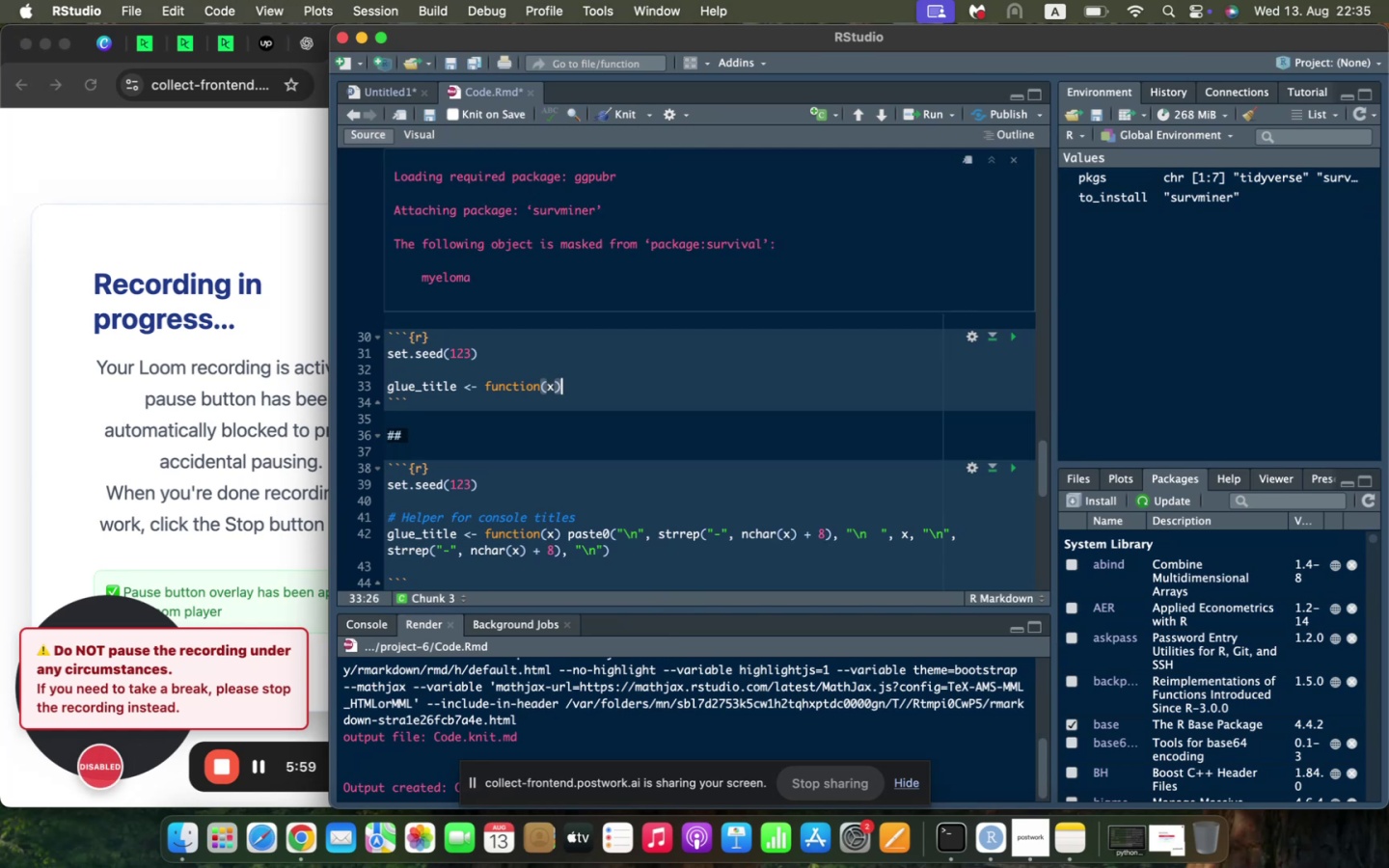 
type( paste0(|)
key(Backspace)
type("\n)
 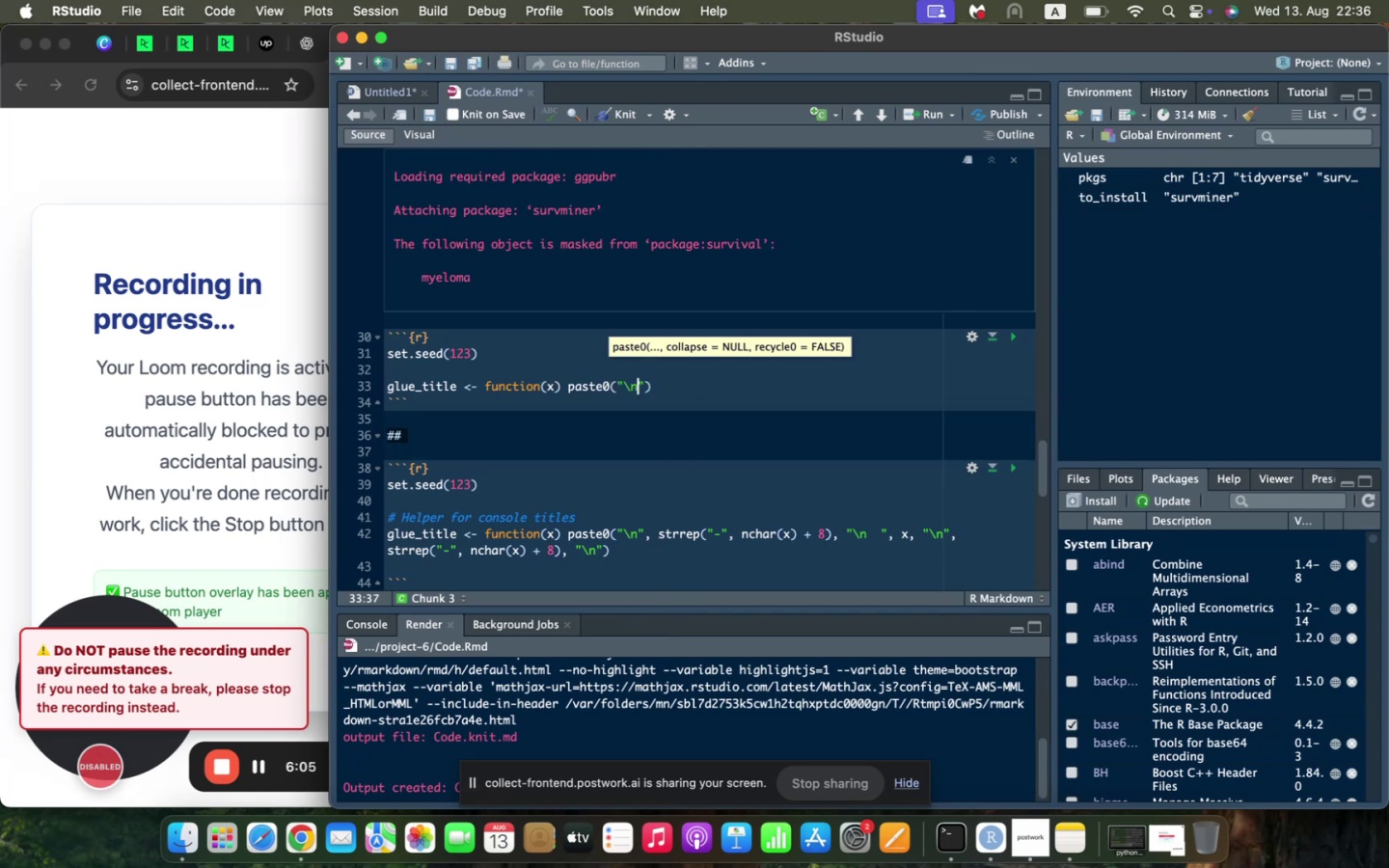 
key(ArrowRight)
 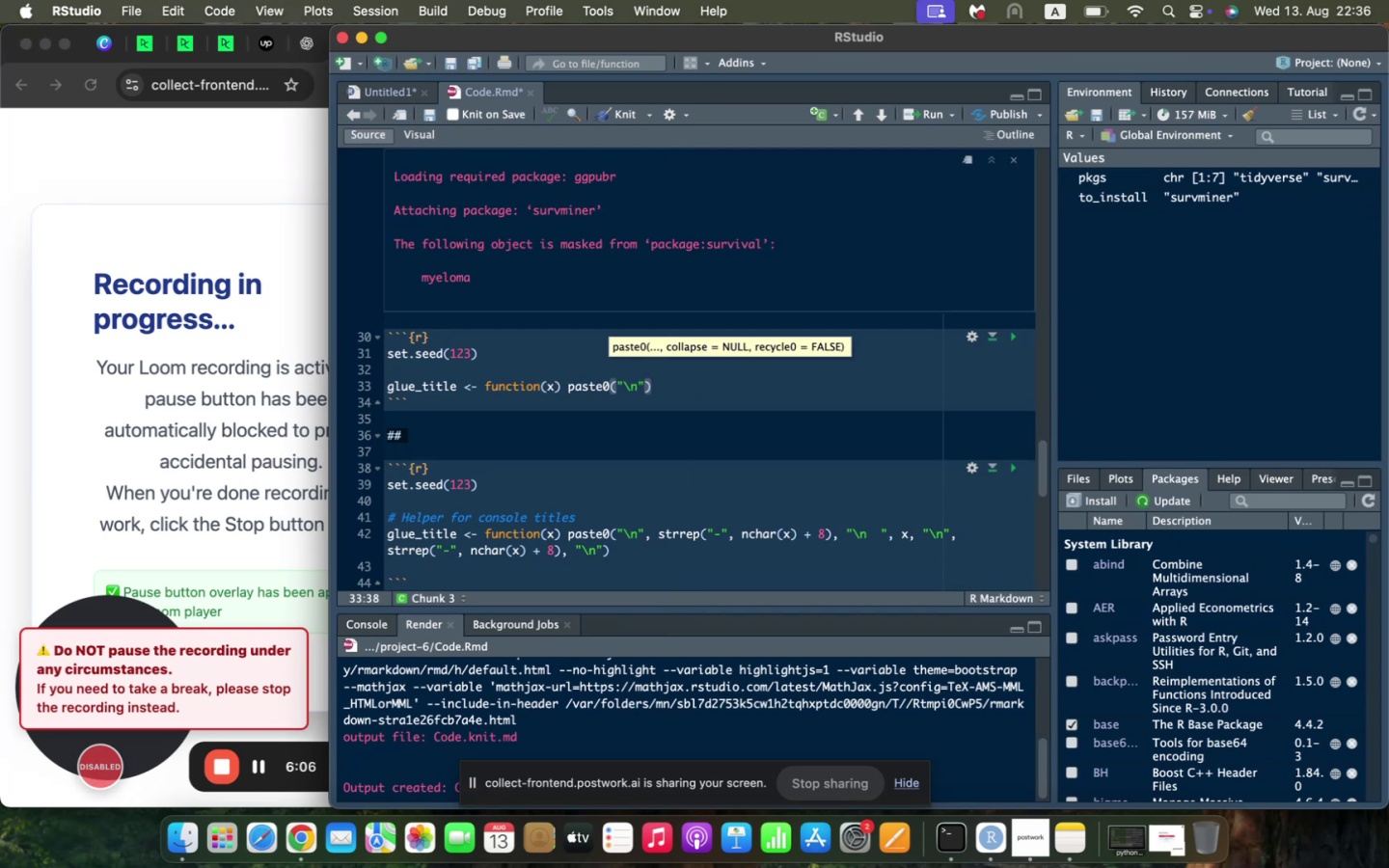 
type(, strrep(|-)
key(Backspace)
key(Backspace)
type(|-)
key(Backspace)
key(Backspace)
type(|-)
key(Backspace)
key(Backspace)
type("-)
 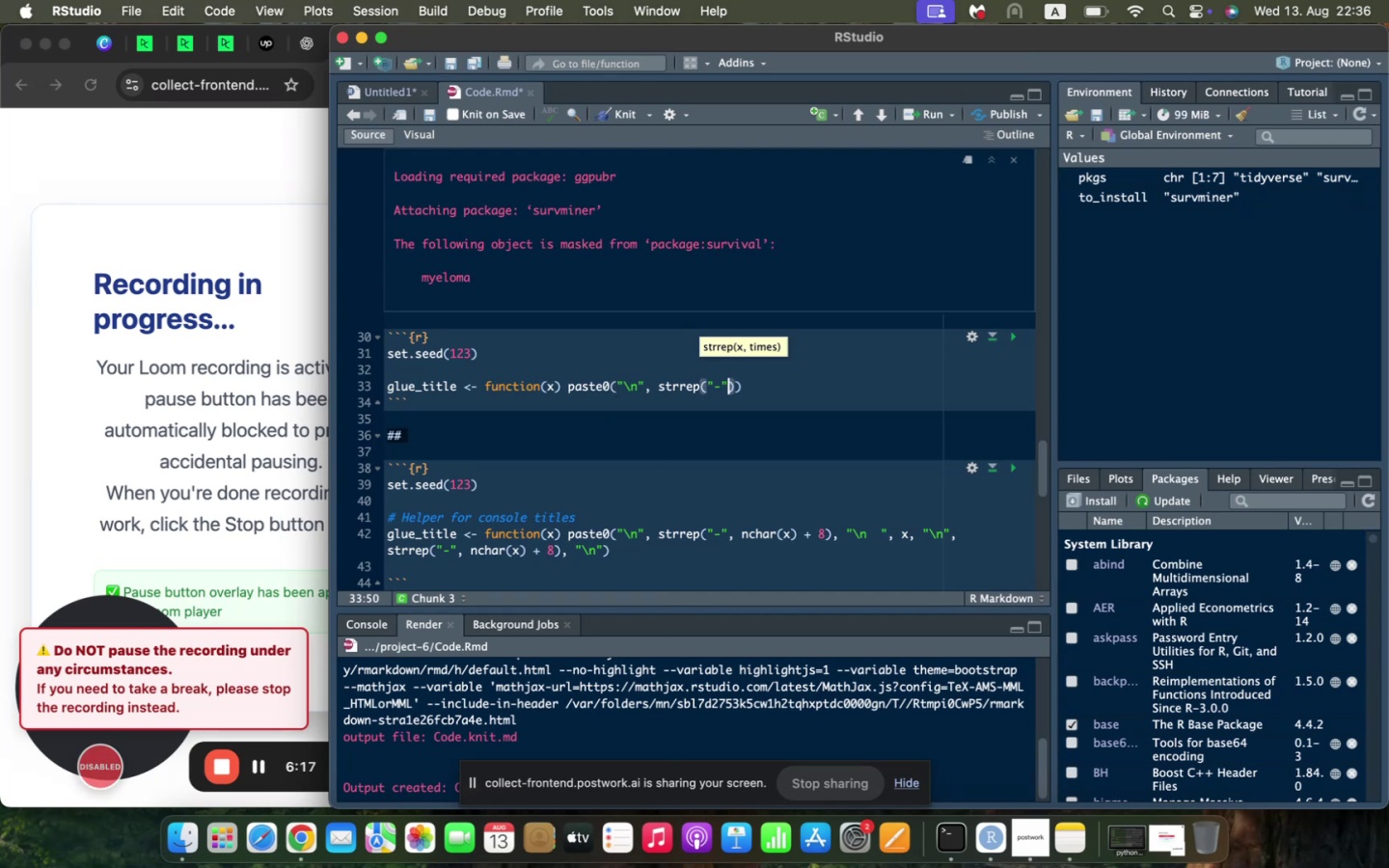 
 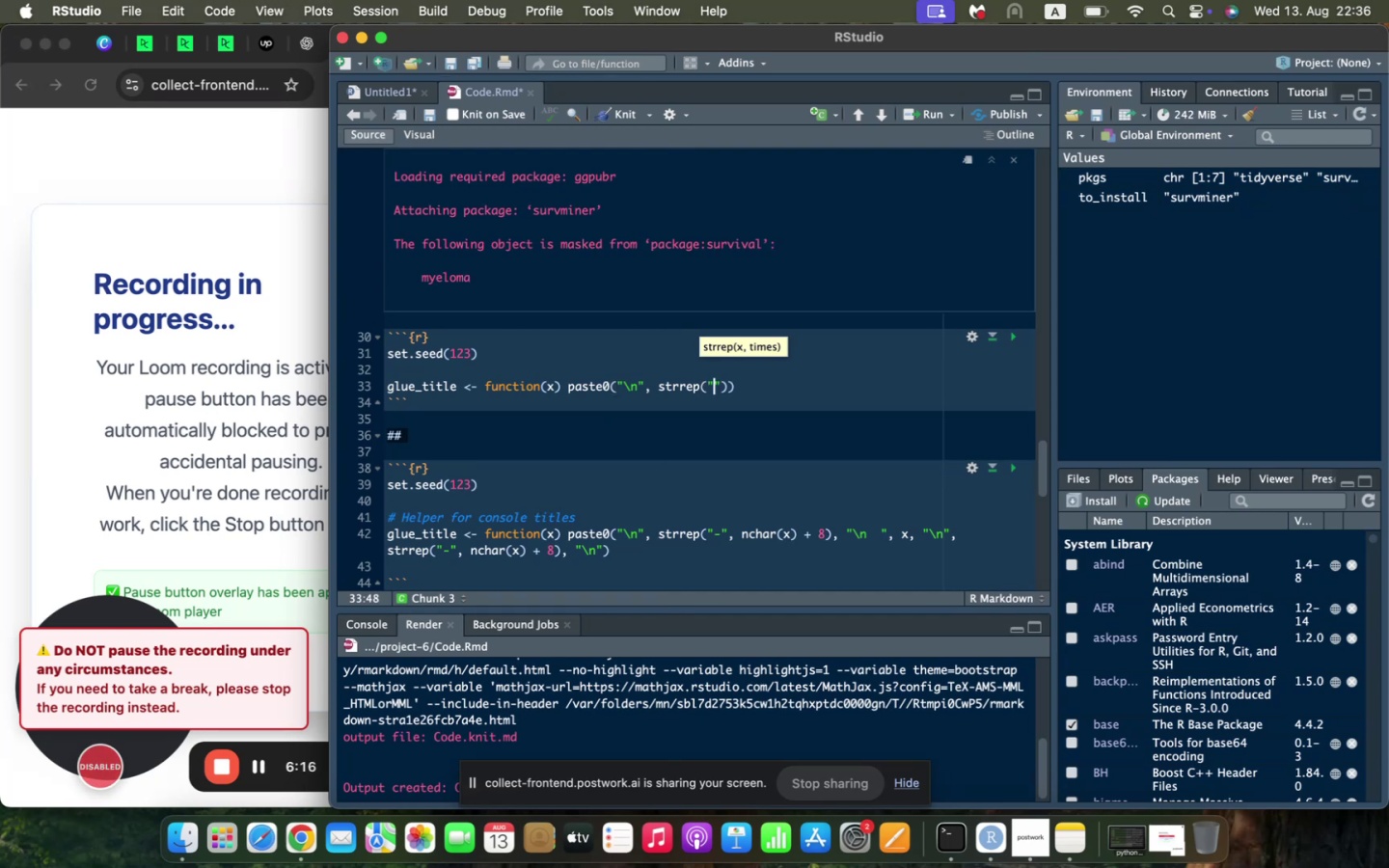 
key(ArrowRight)
 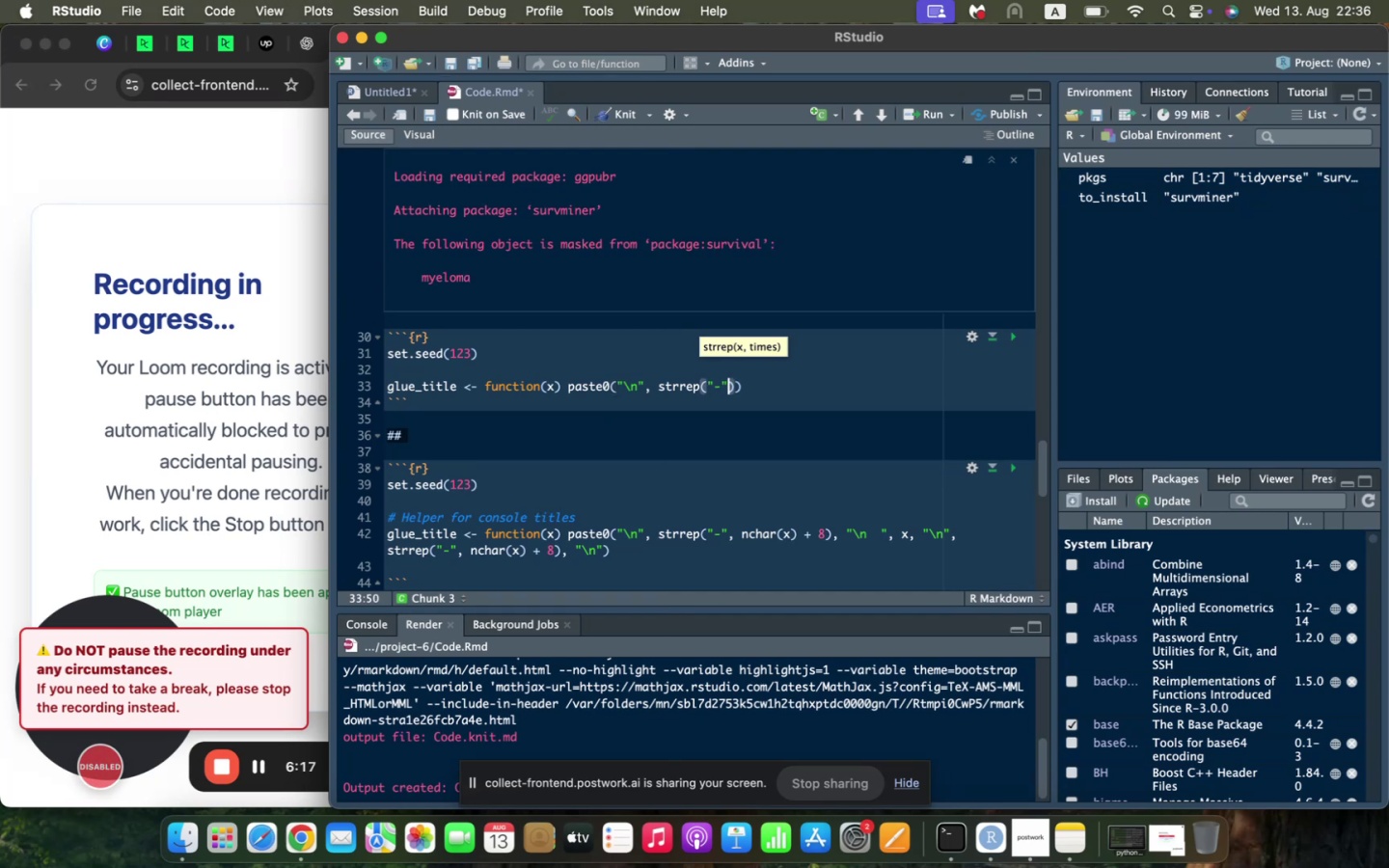 
type(, char(x)
 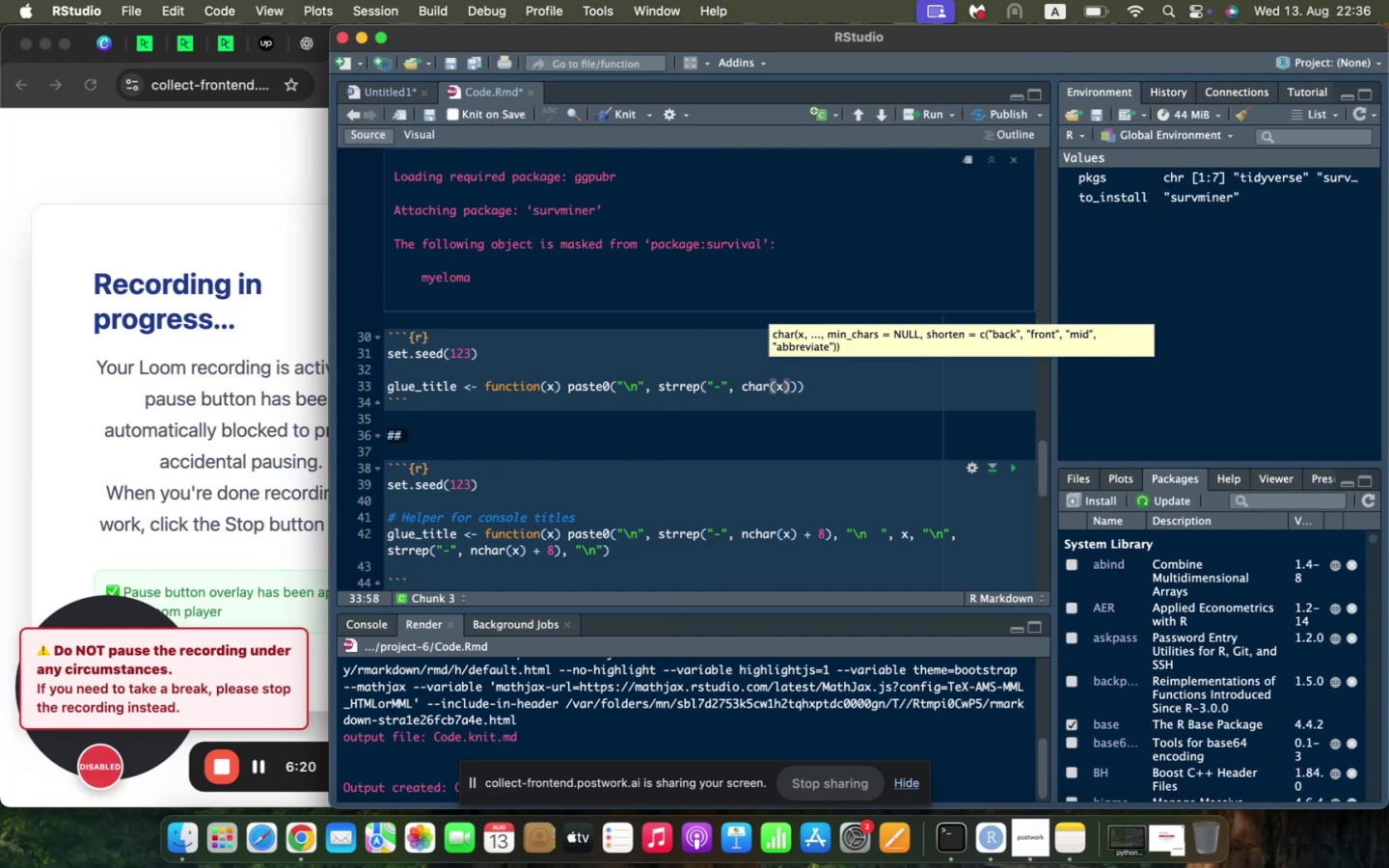 
hold_key(key=CommandLeft, duration=0.34)
 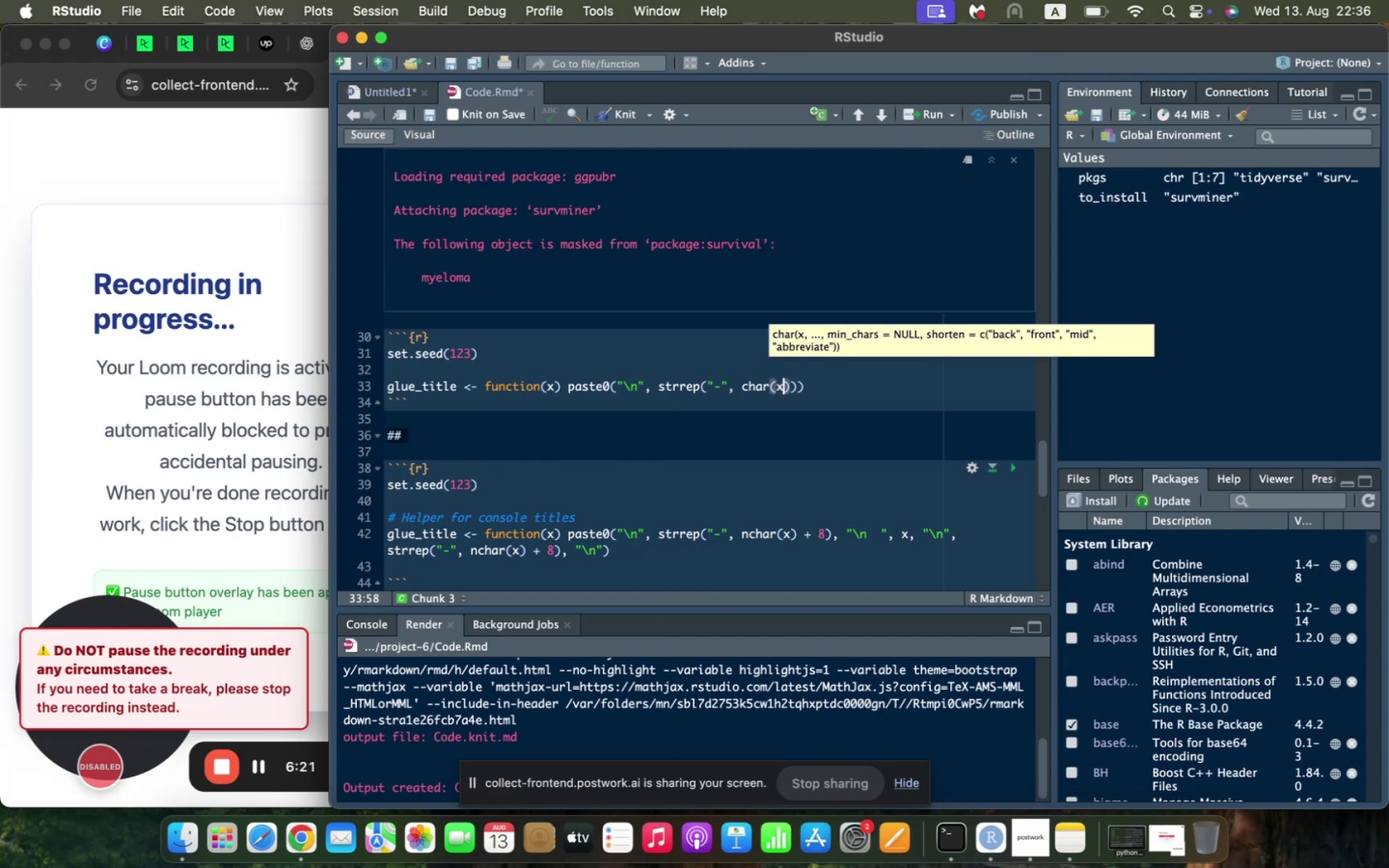 
key(Meta+Z)
 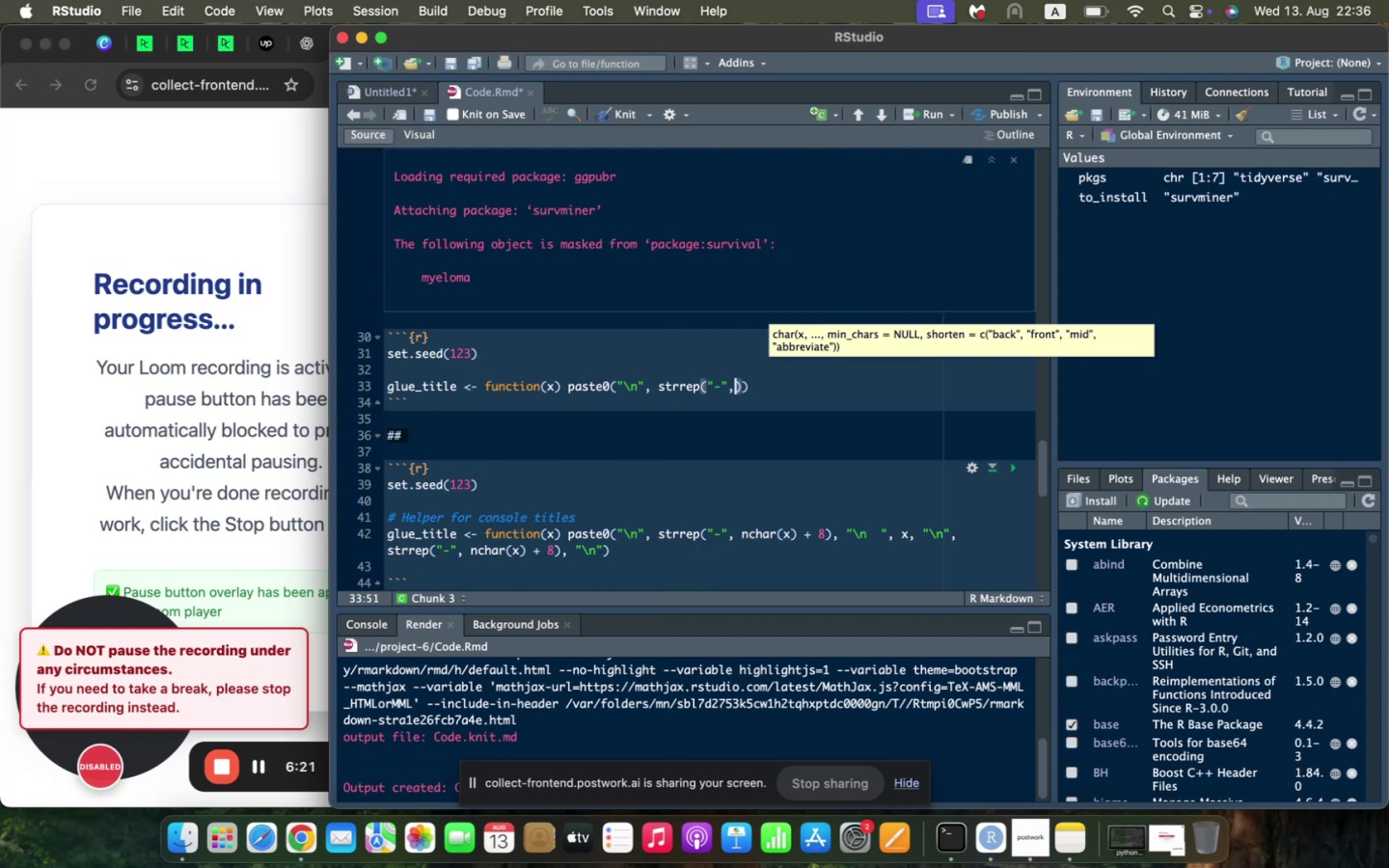 
type(n)
key(Backspace)
type( nchar(x)
 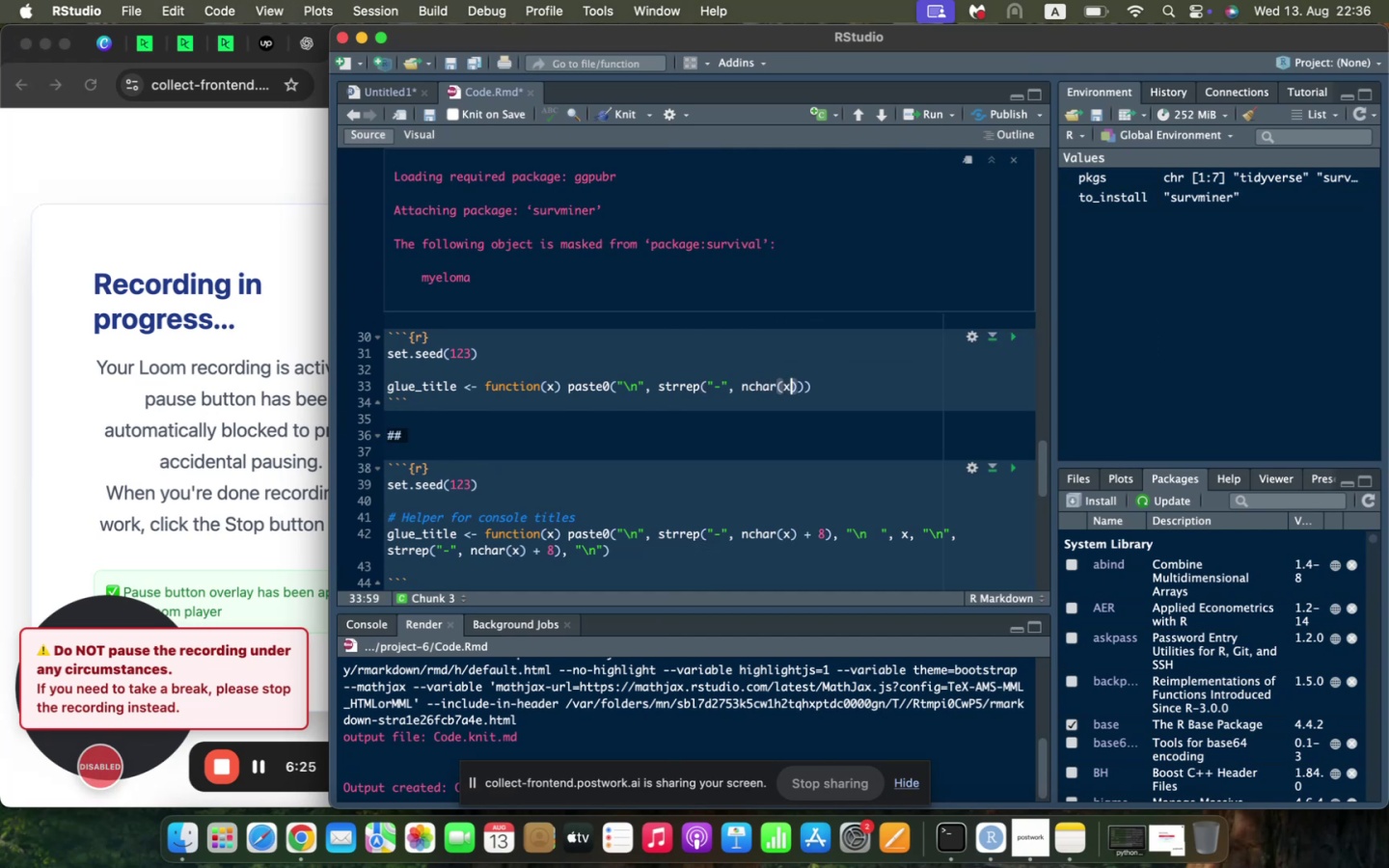 
key(ArrowRight)
 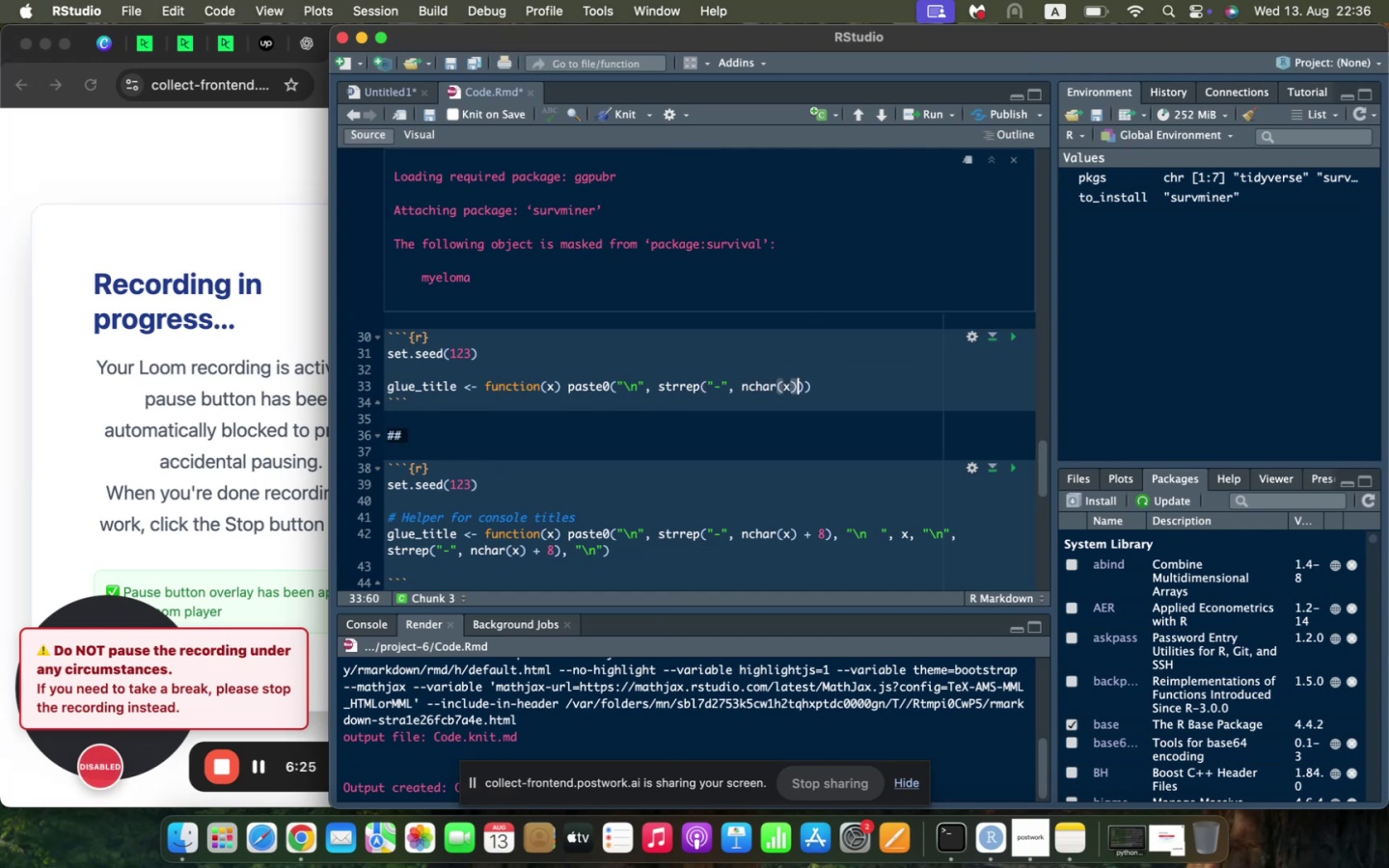 
key(Space)
 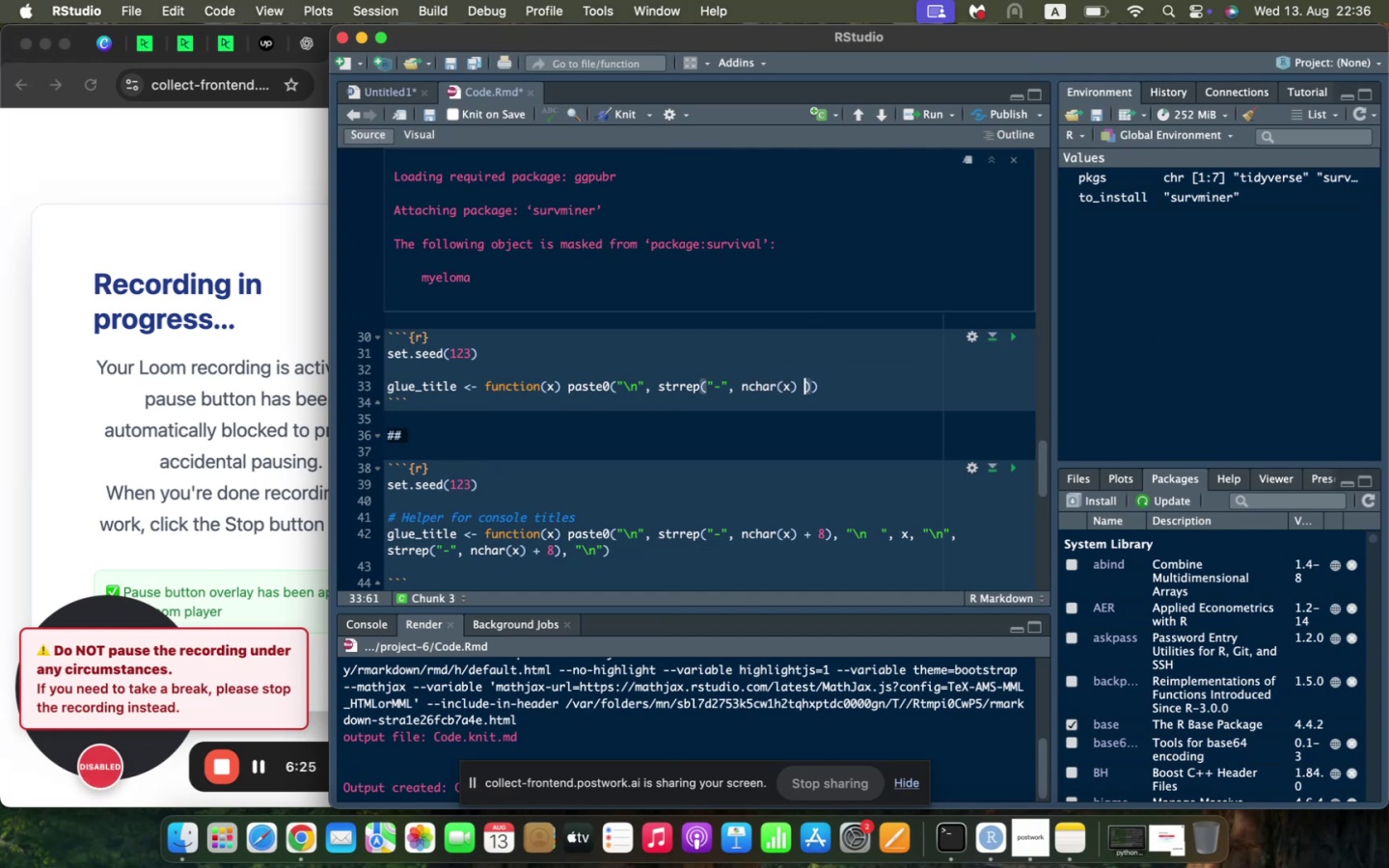 
key(Shift+ShiftLeft)
 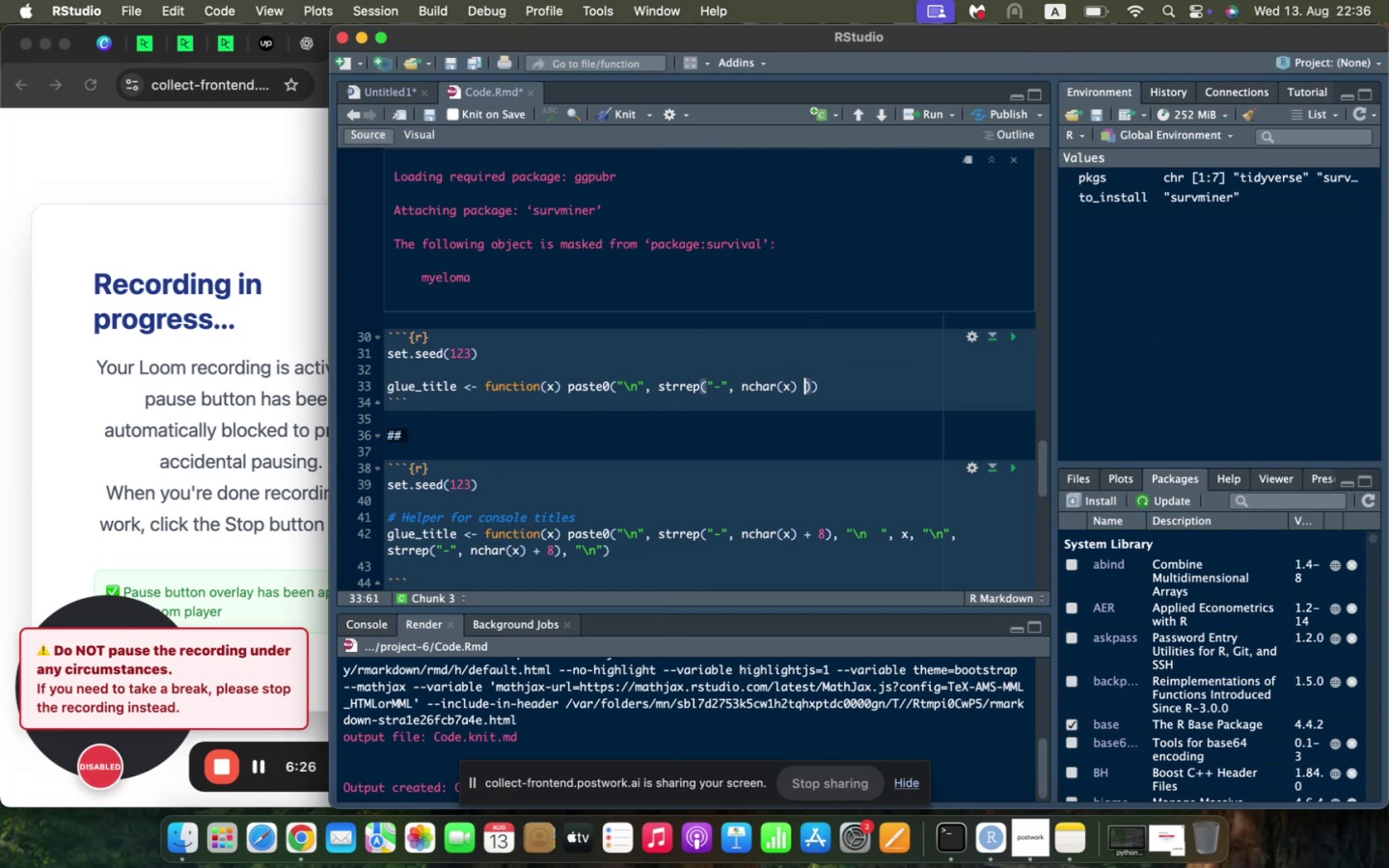 
key(Shift+Equal)
 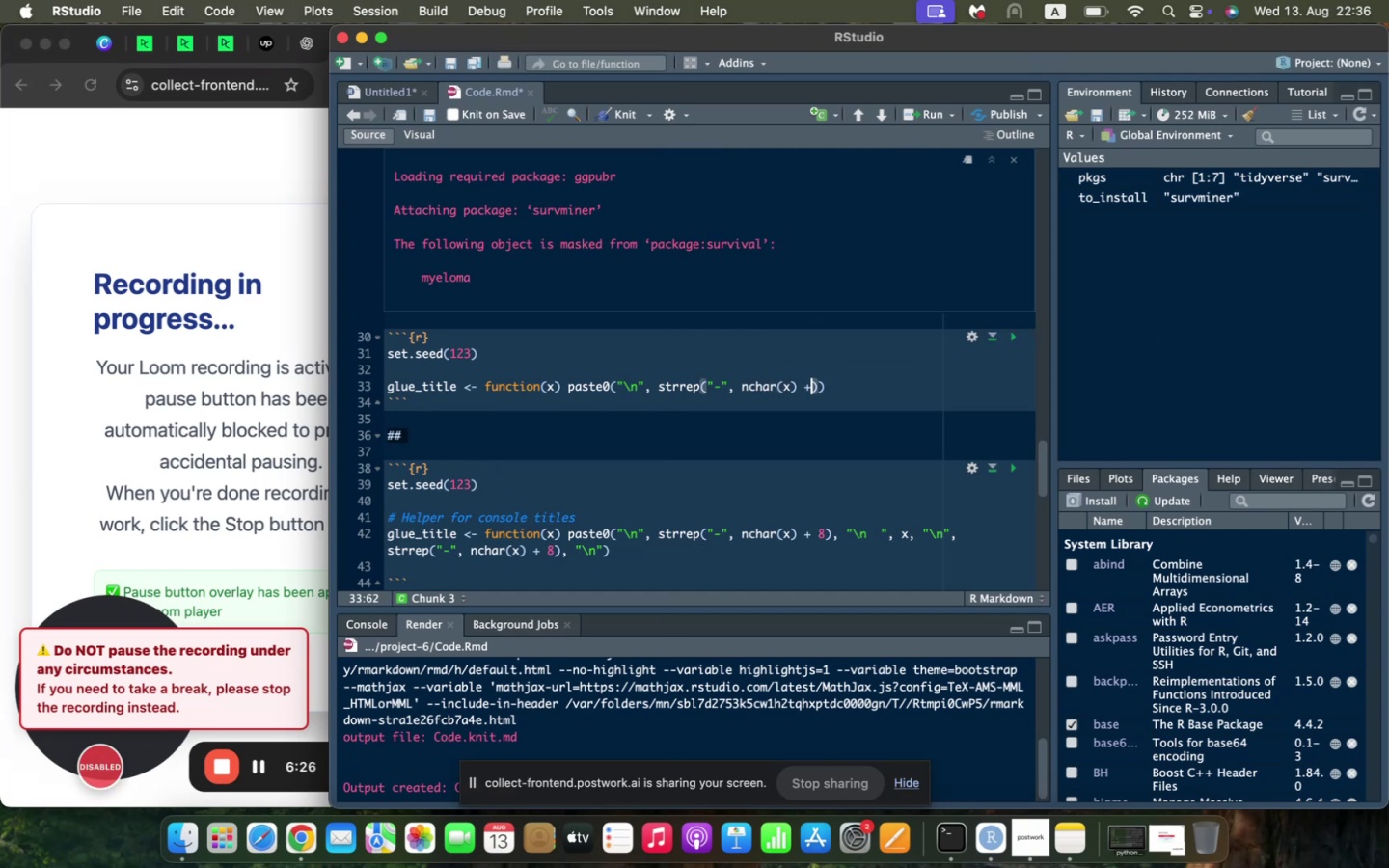 
key(Space)
 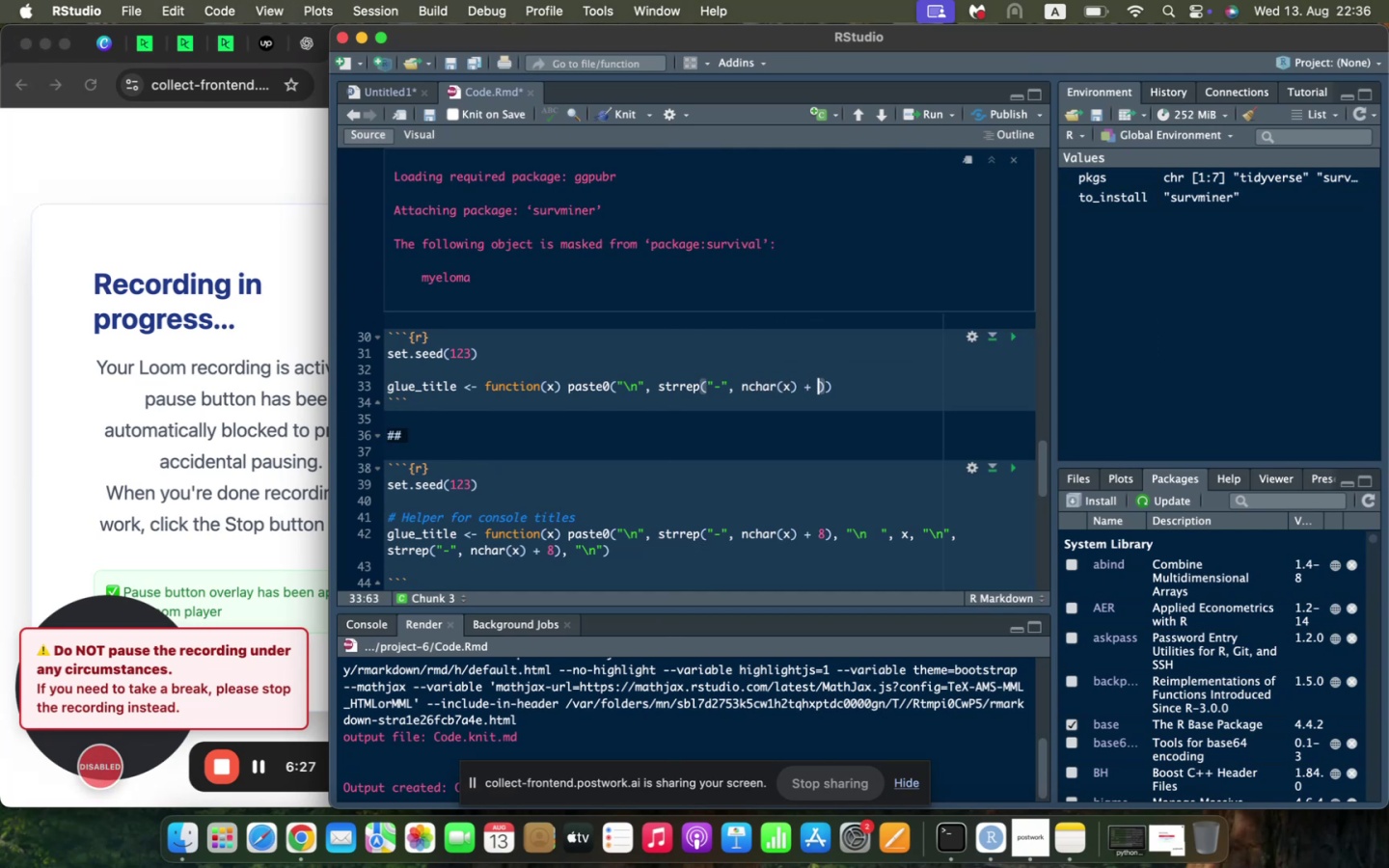 
key(9)
 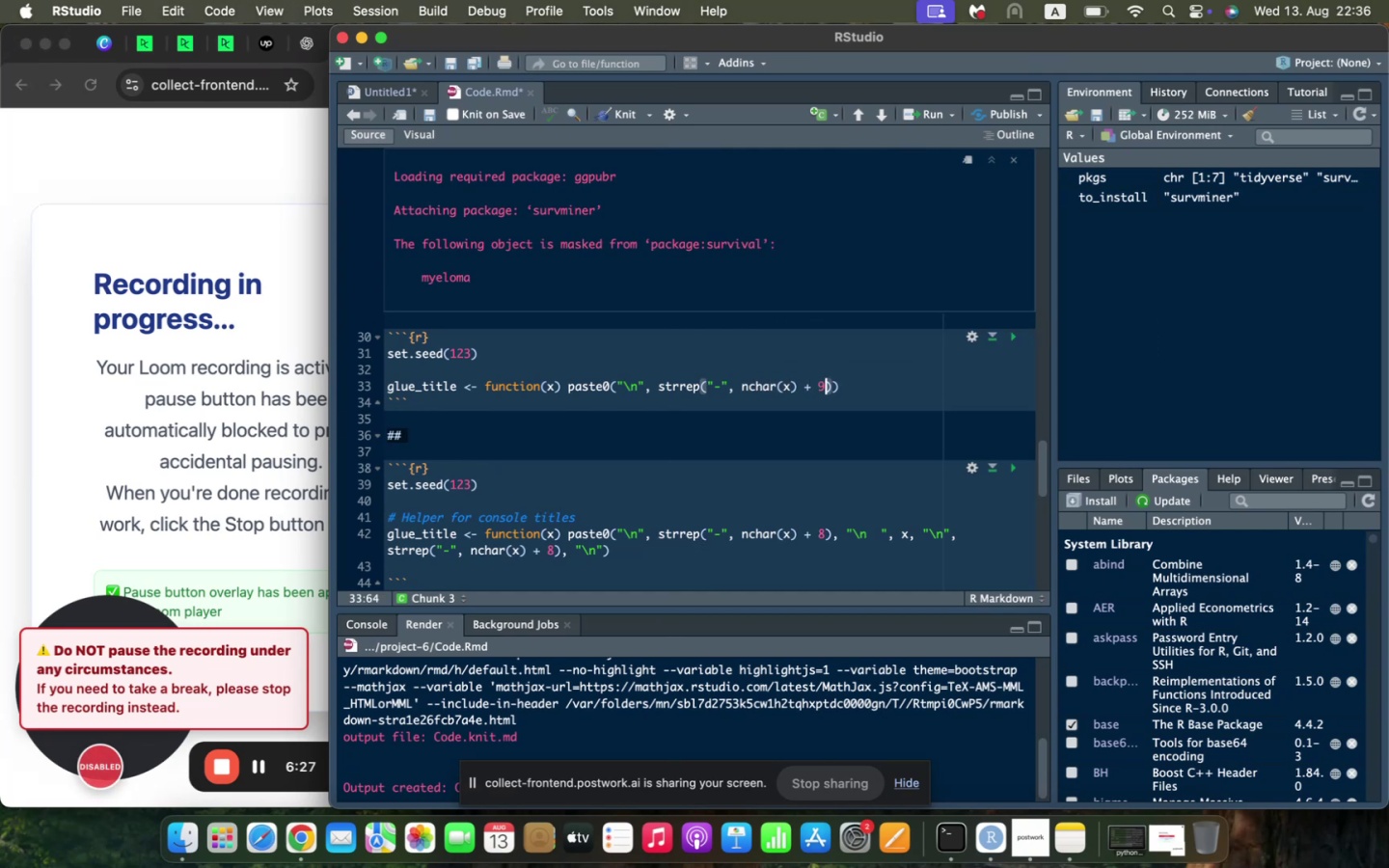 
key(Backspace)
 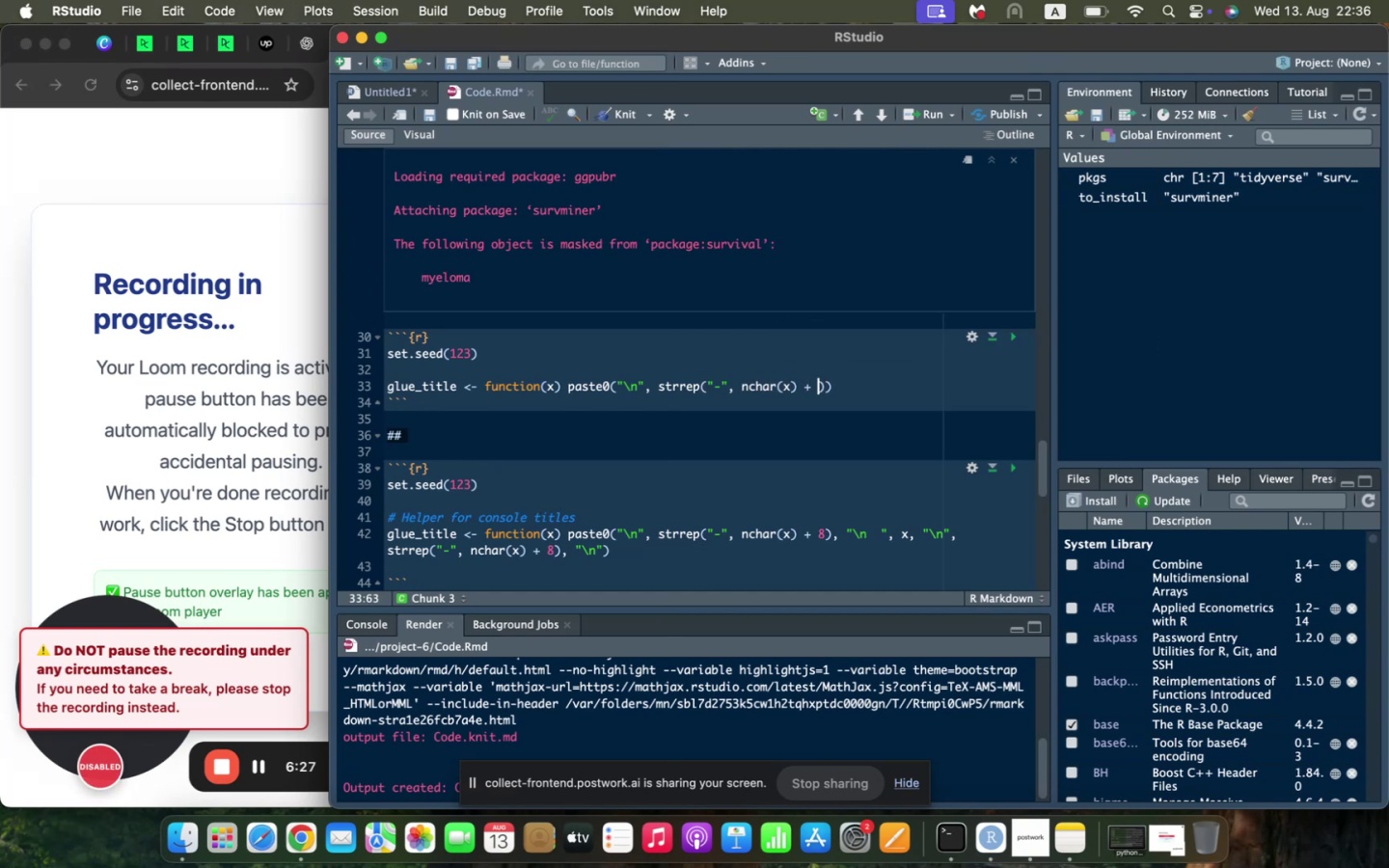 
key(8)
 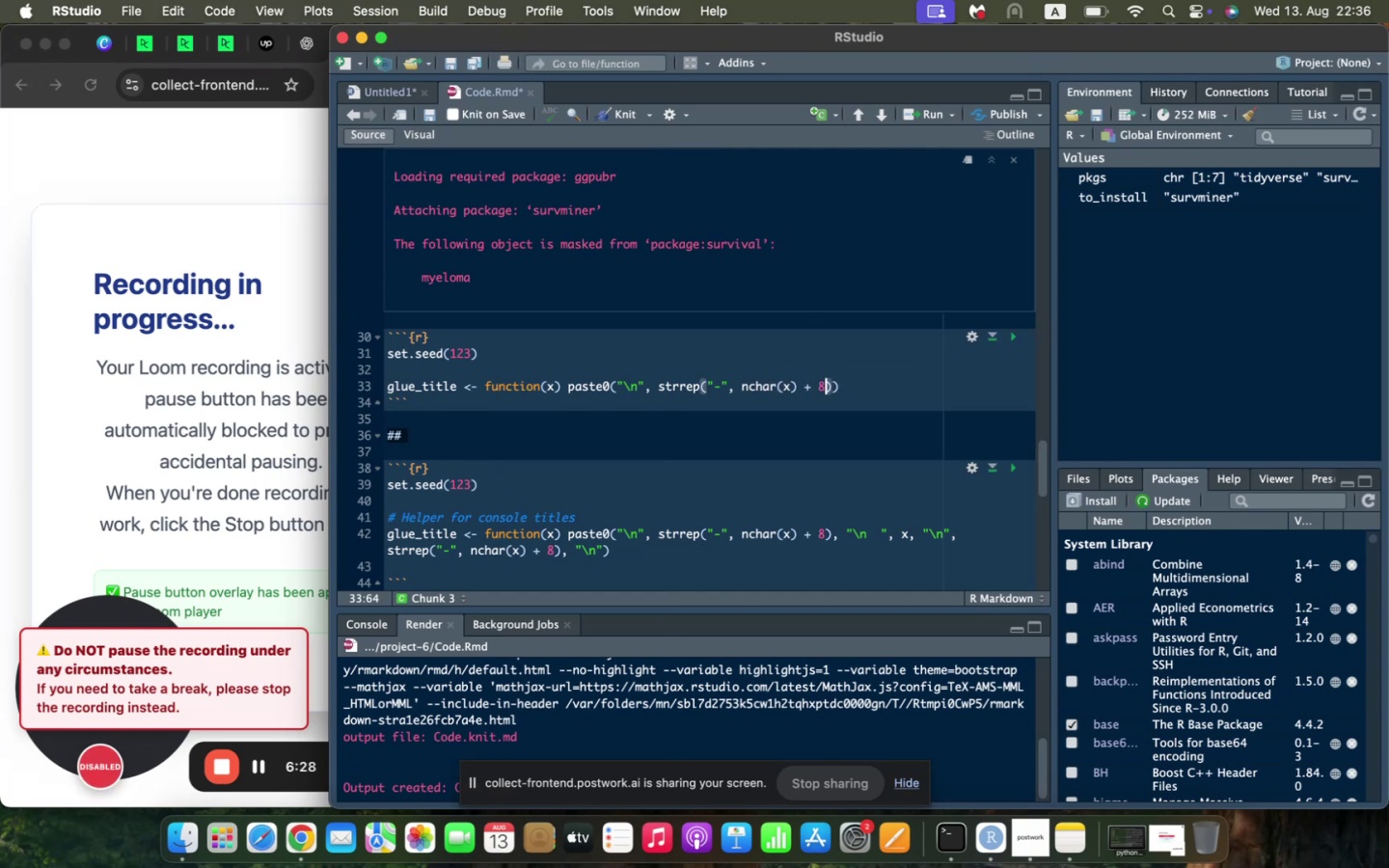 
key(ArrowRight)
 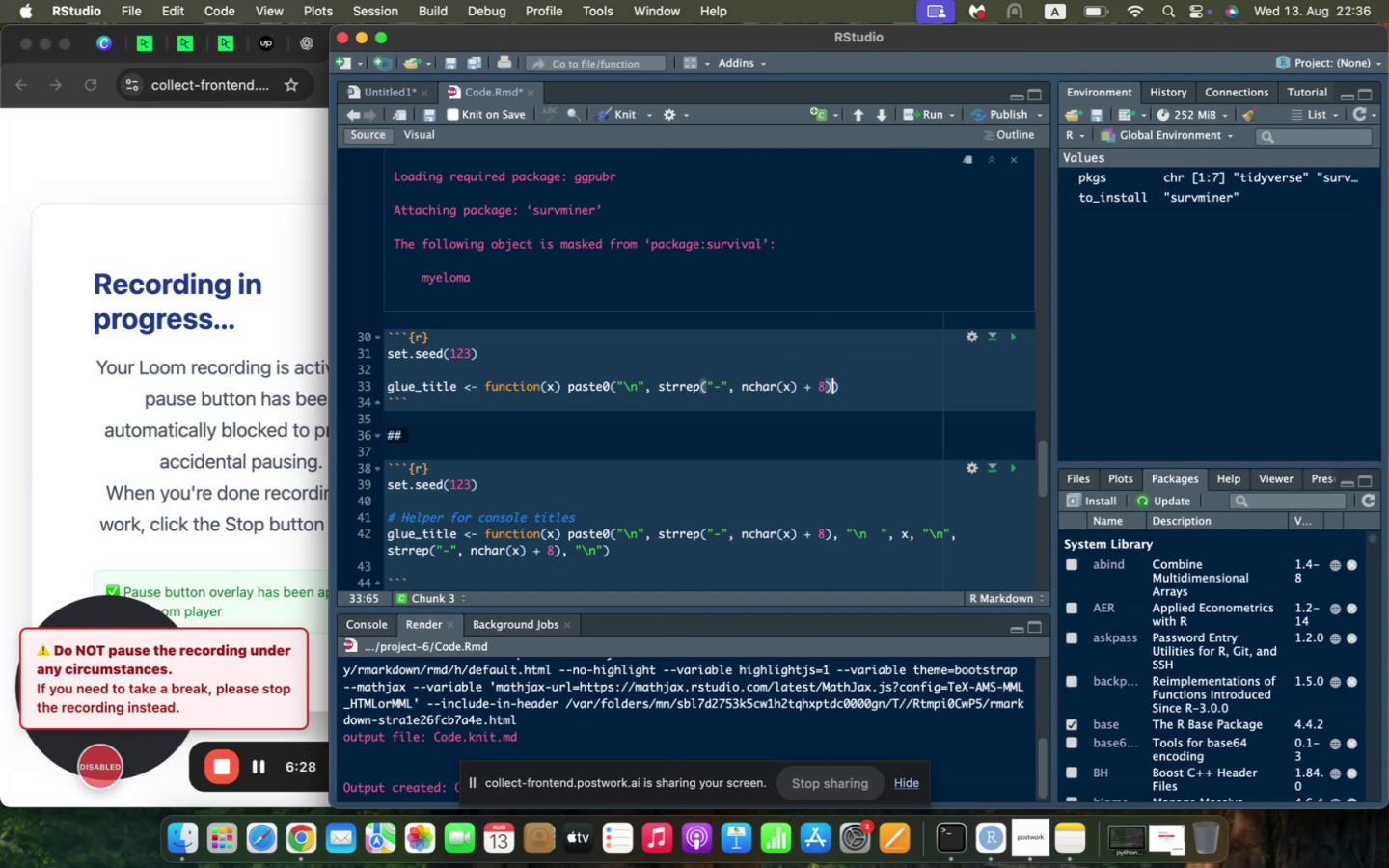 
key(Comma)
 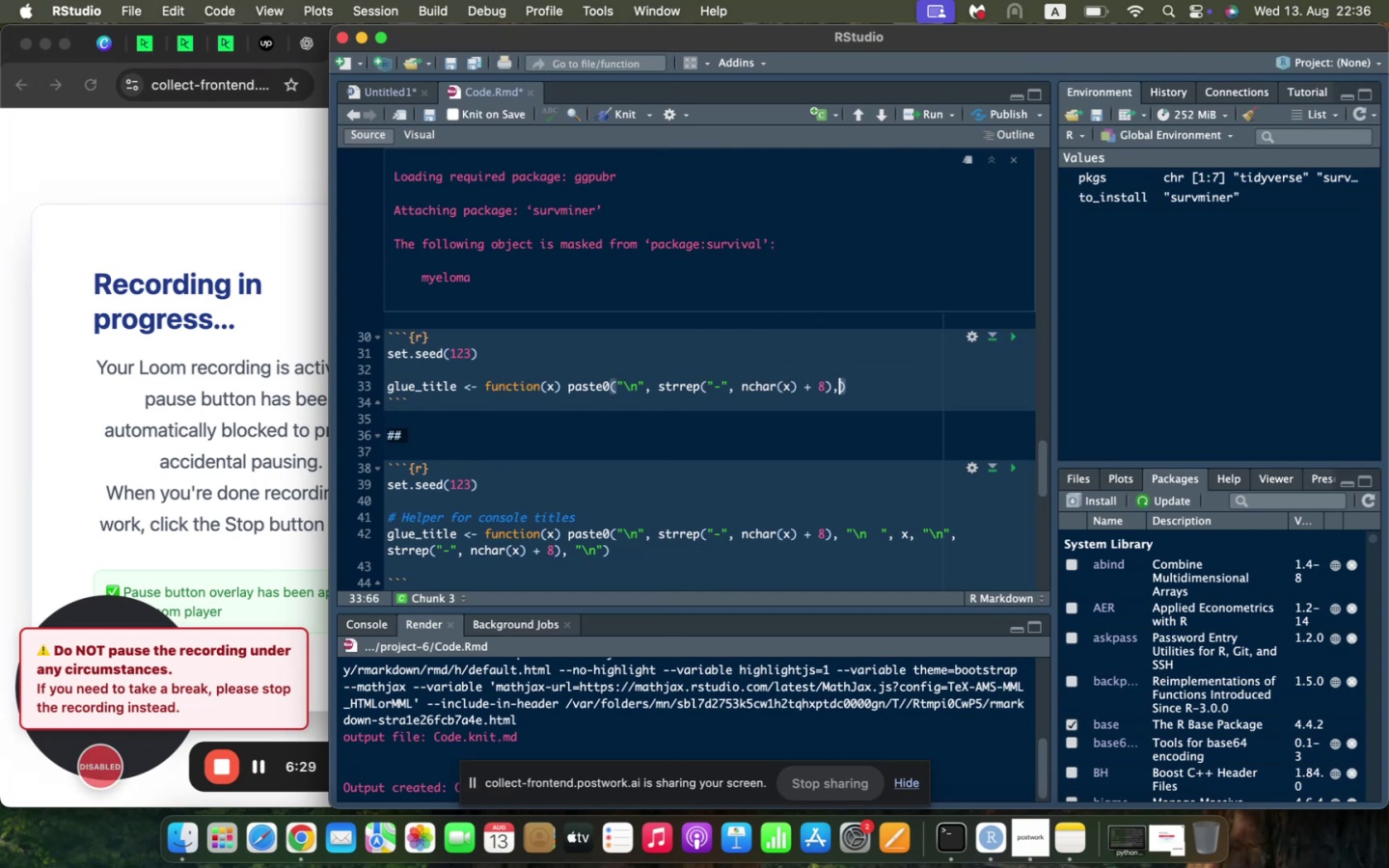 
key(Space)
 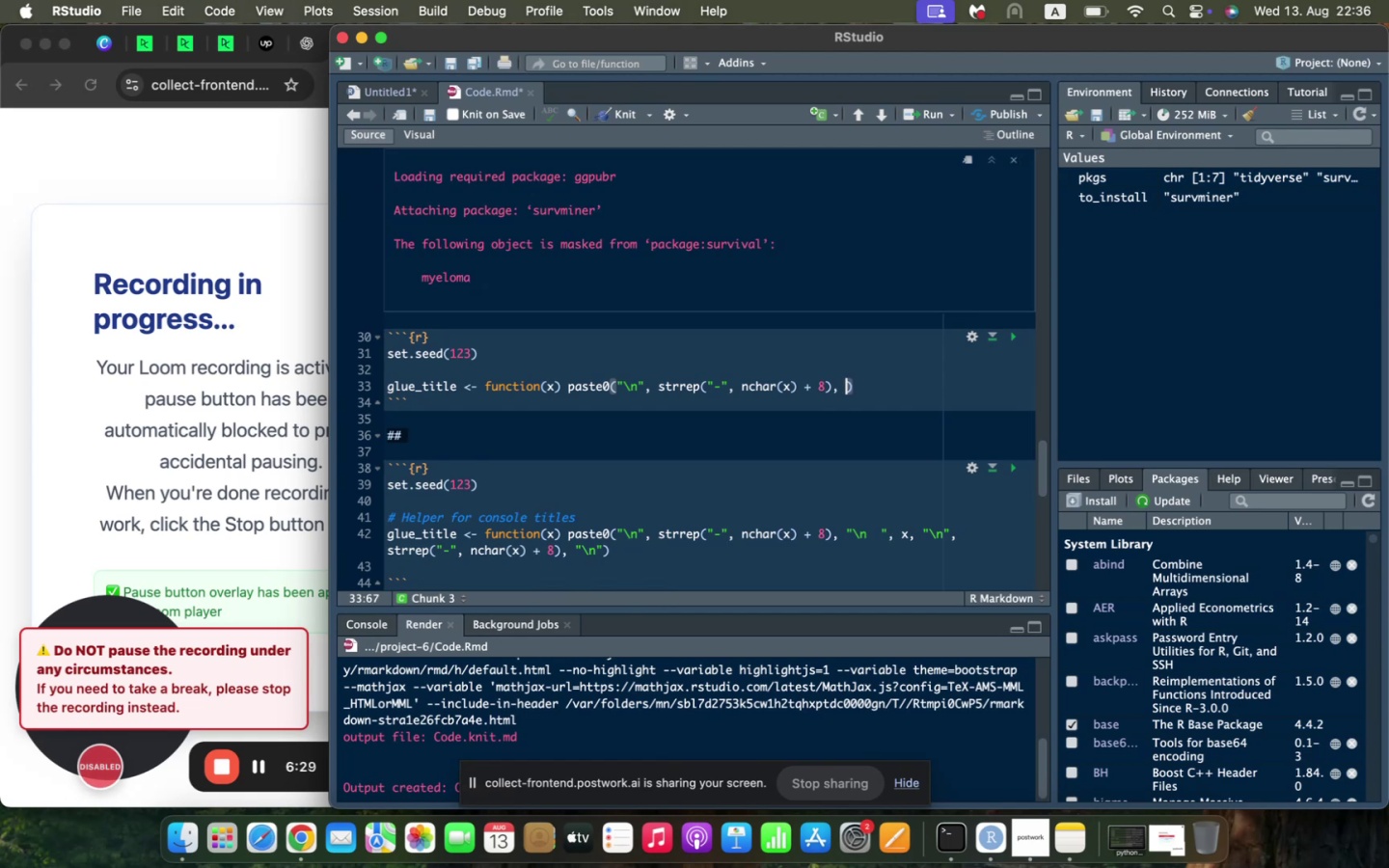 
key(Shift+Quote)
 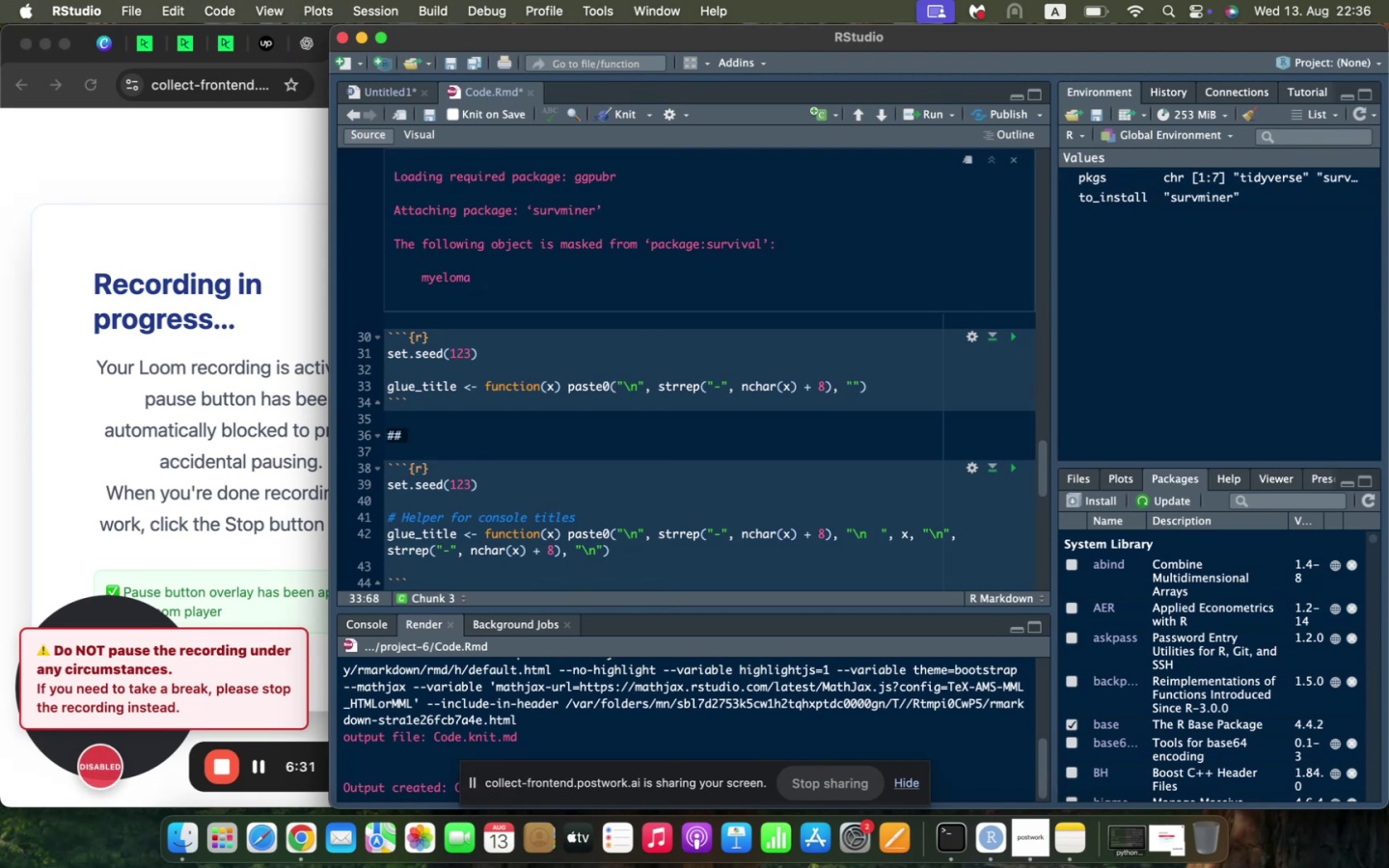 
key(Backslash)
 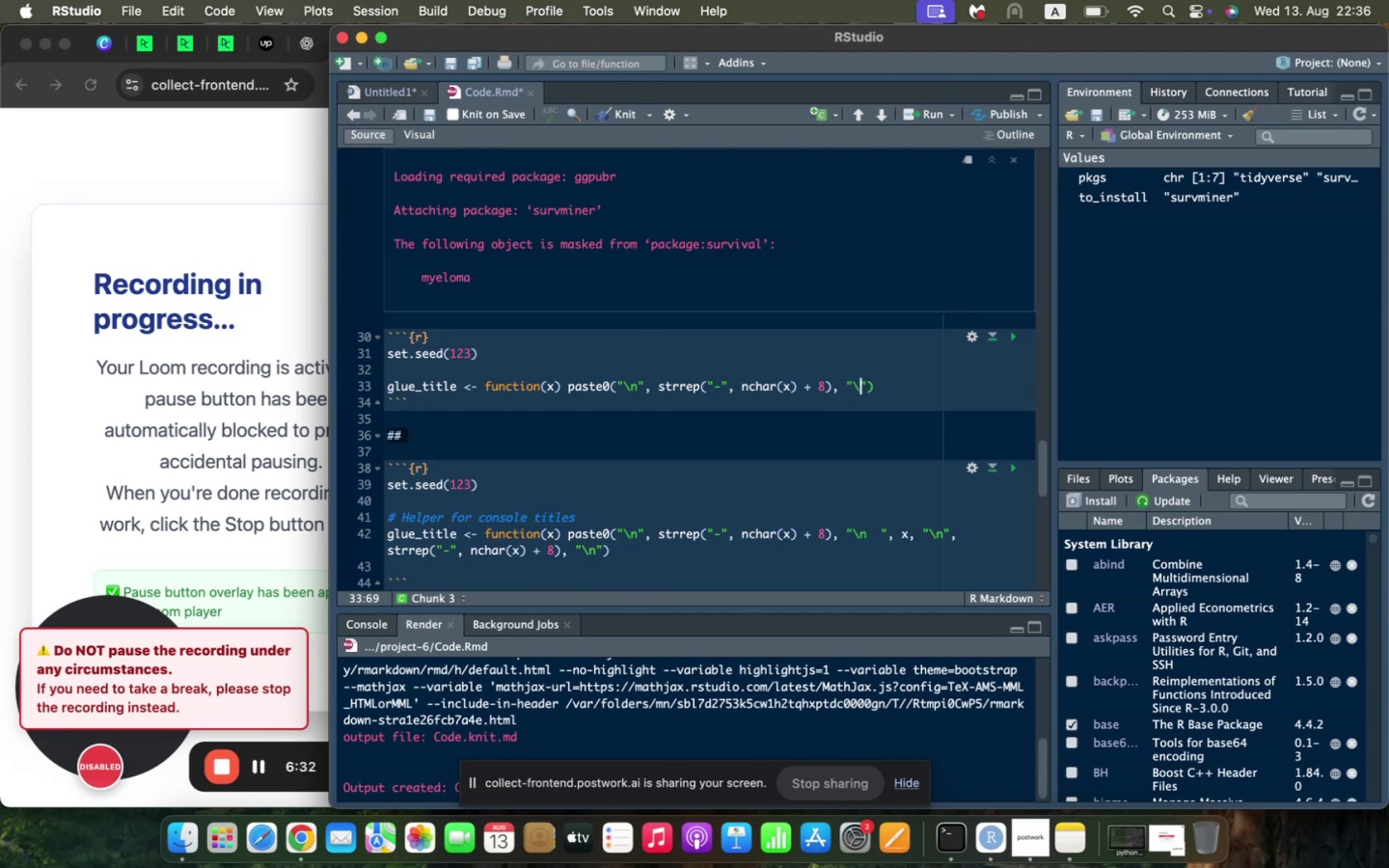 
key(M)
 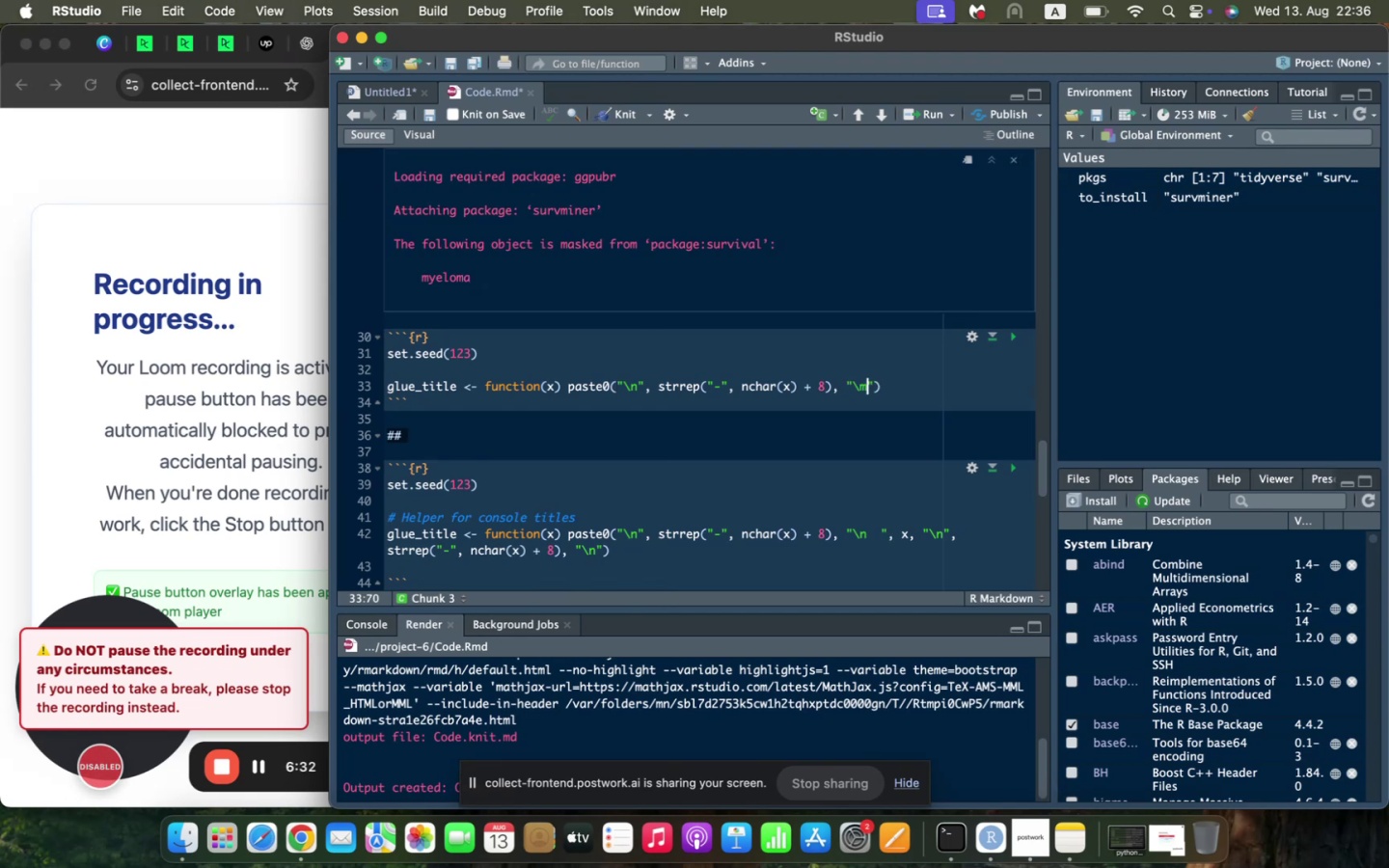 
key(Space)
 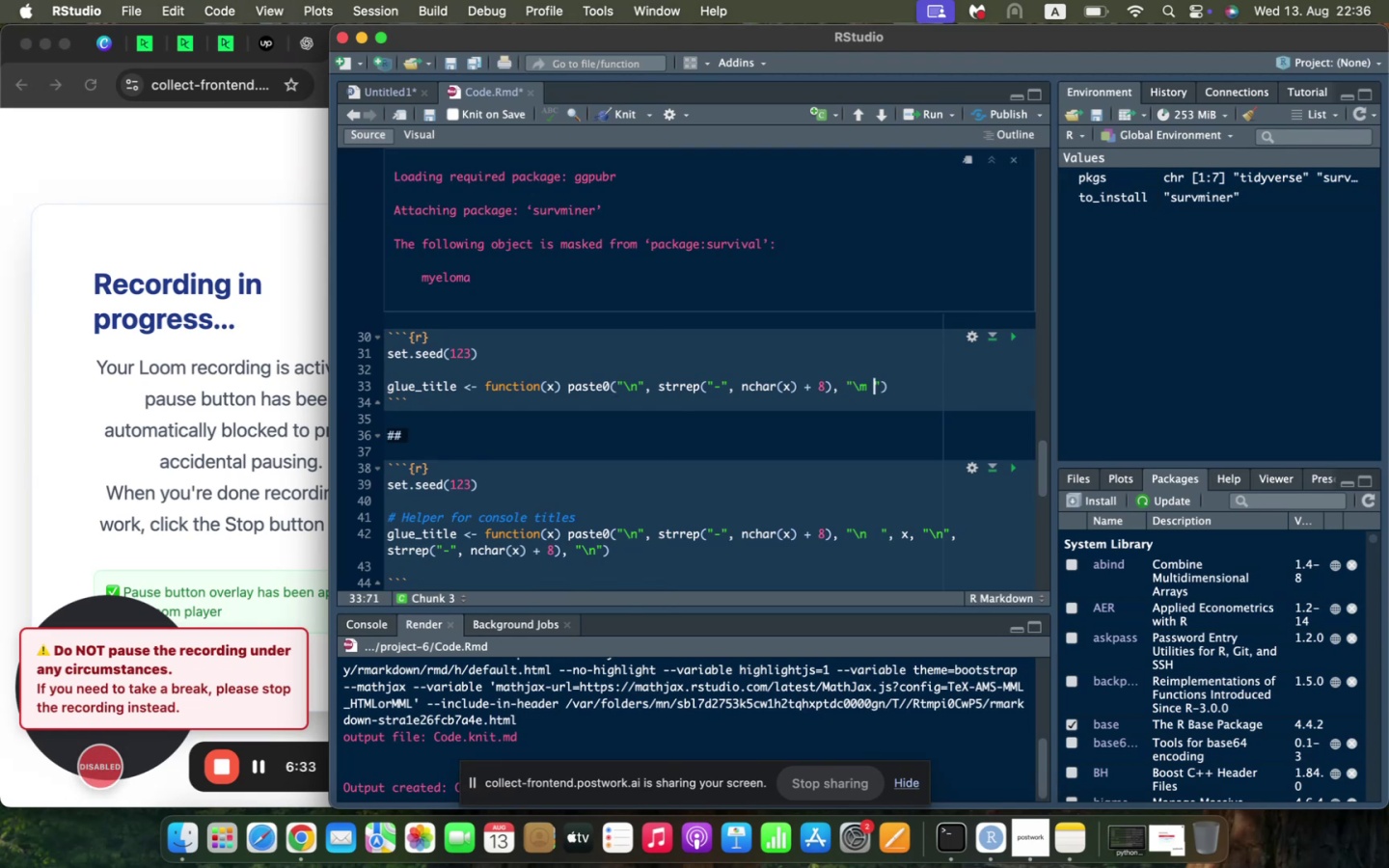 
key(Backspace)
 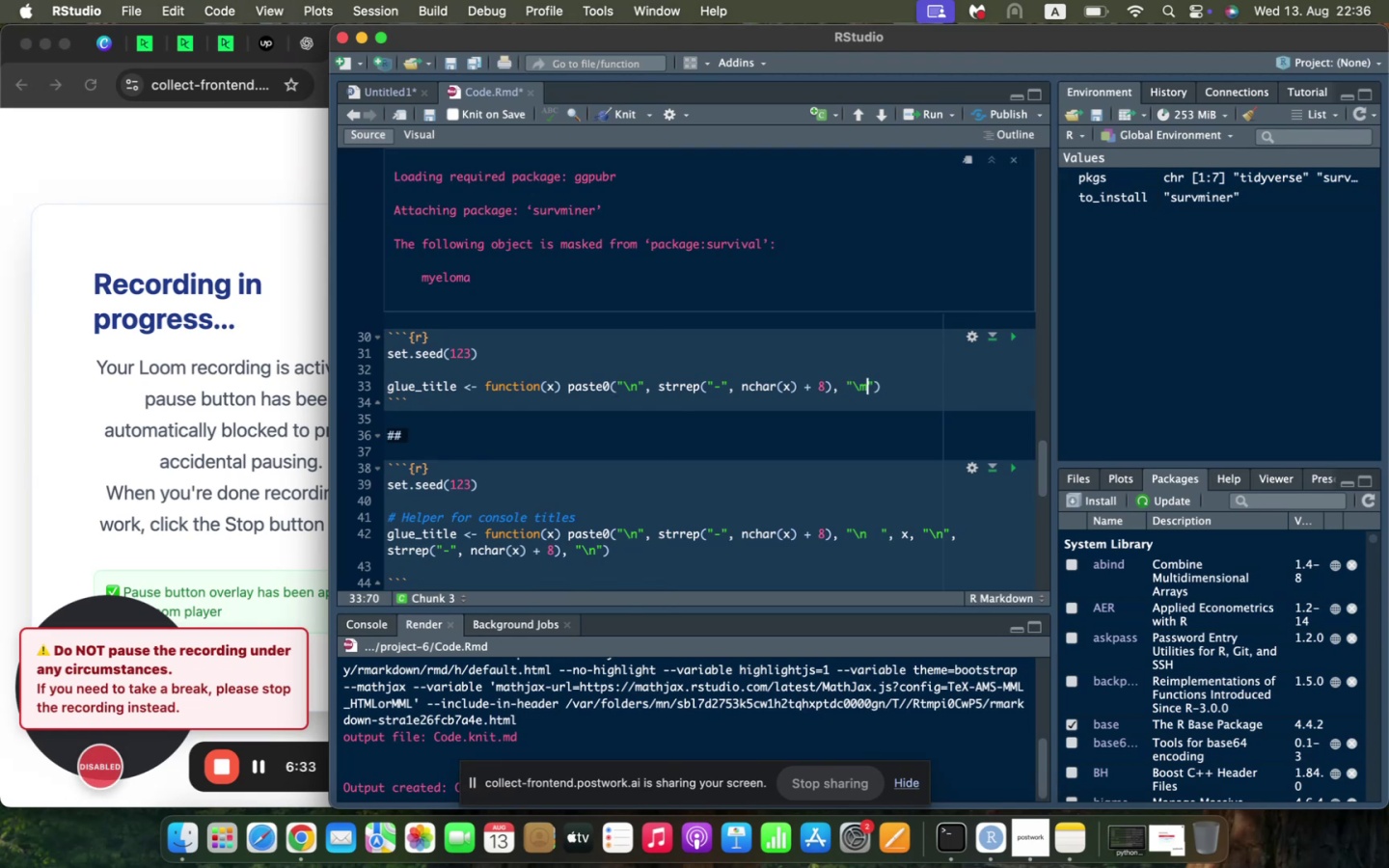 
key(Backspace)
 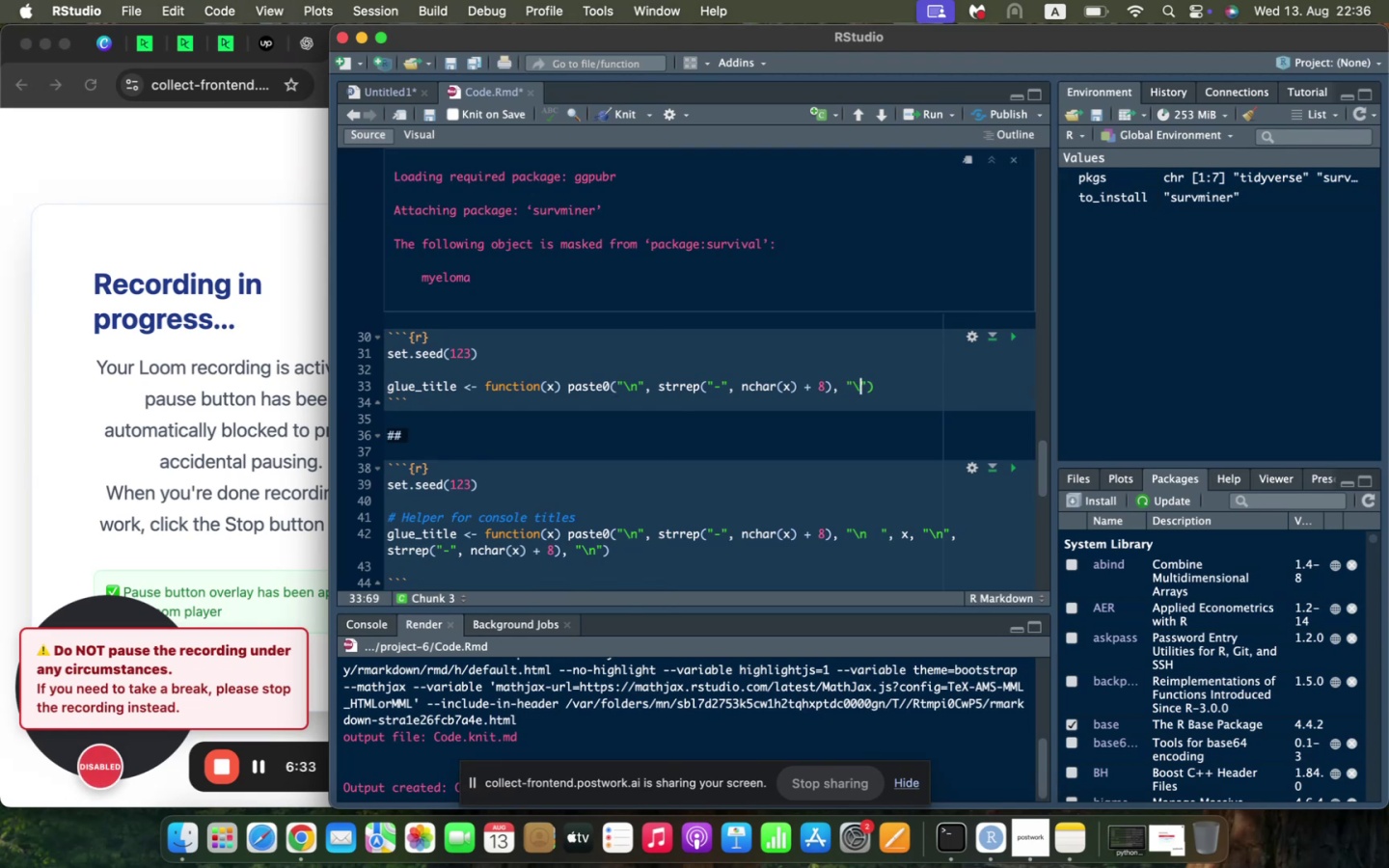 
key(N)
 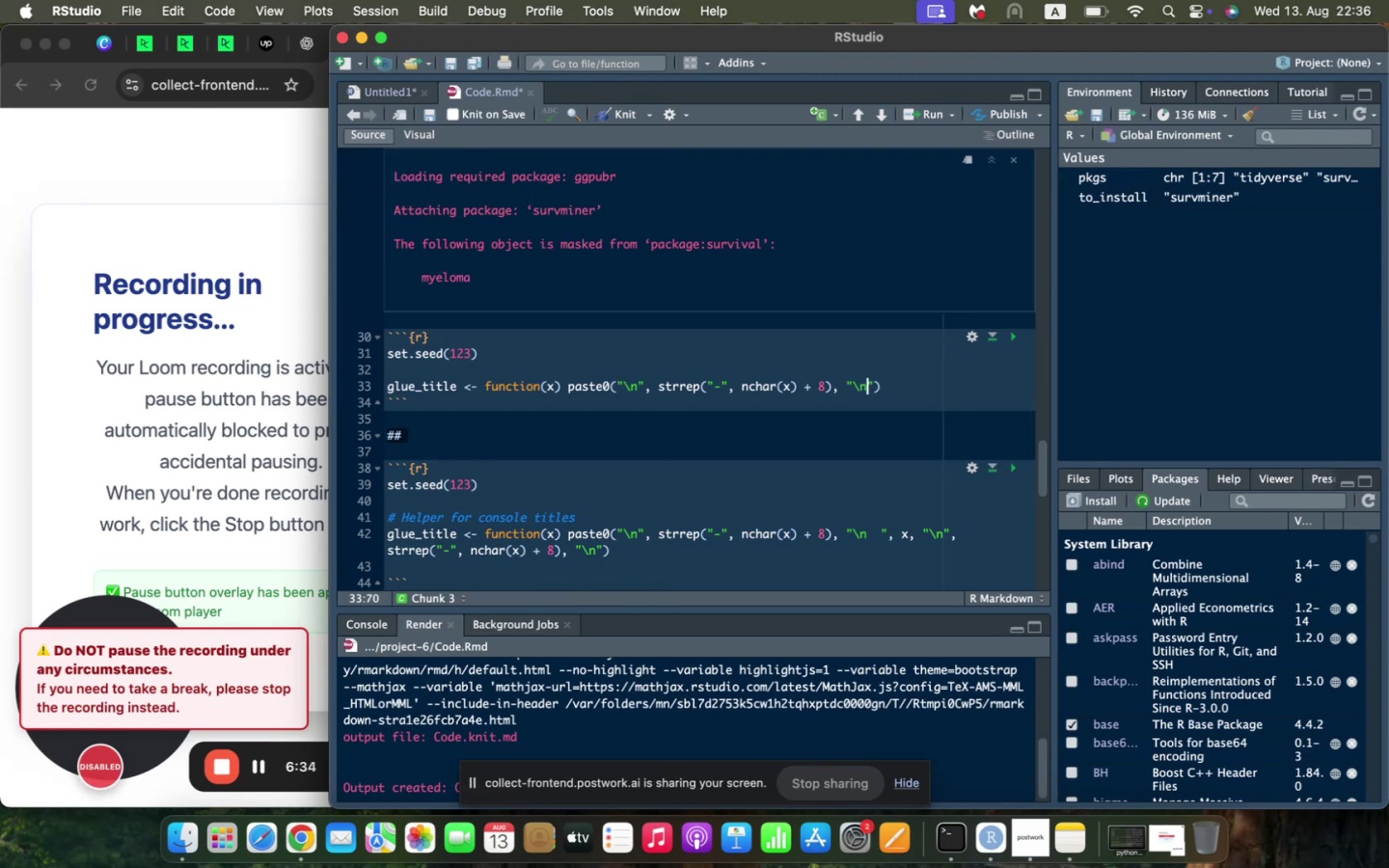 
key(Space)
 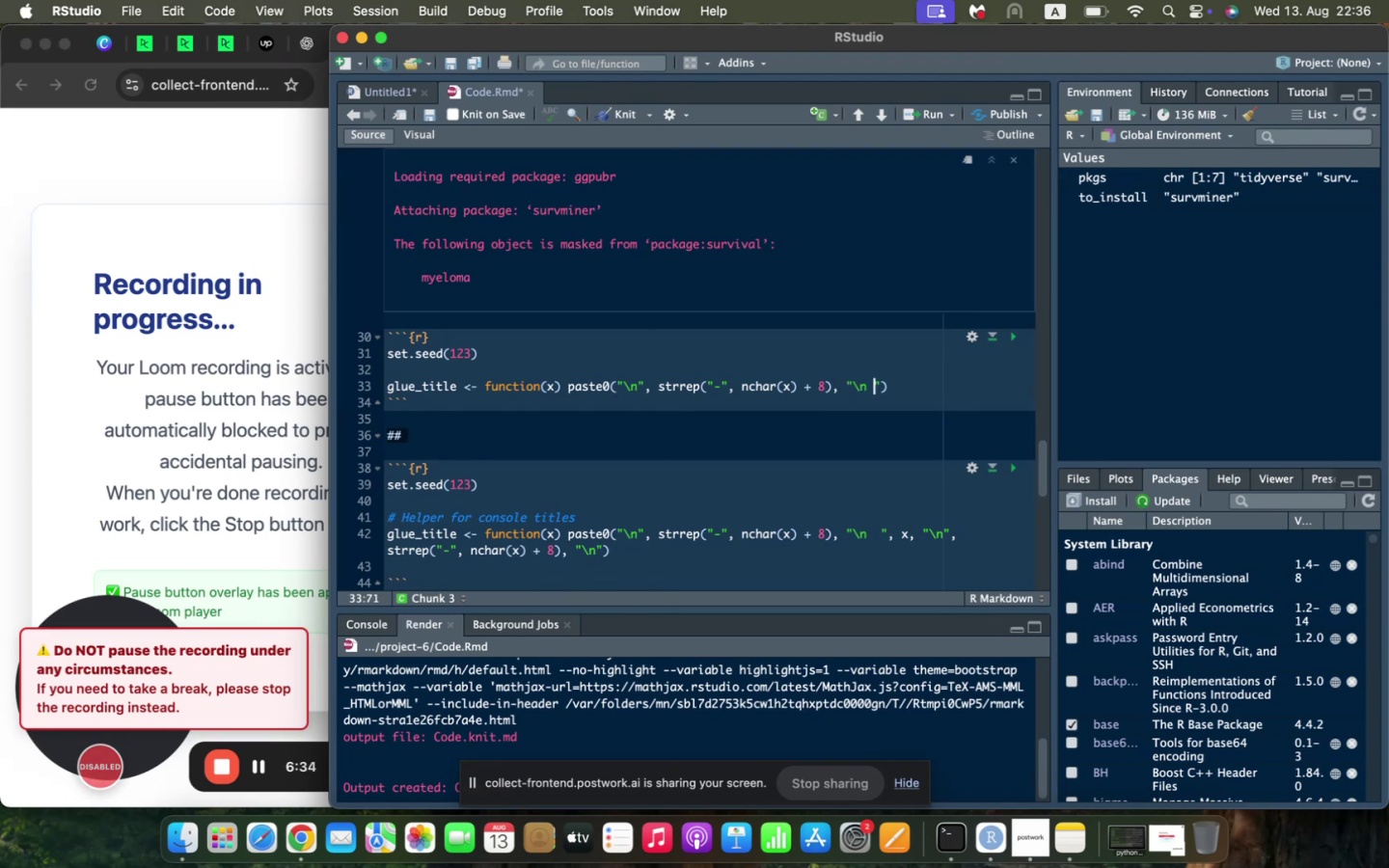 
key(ArrowRight)
 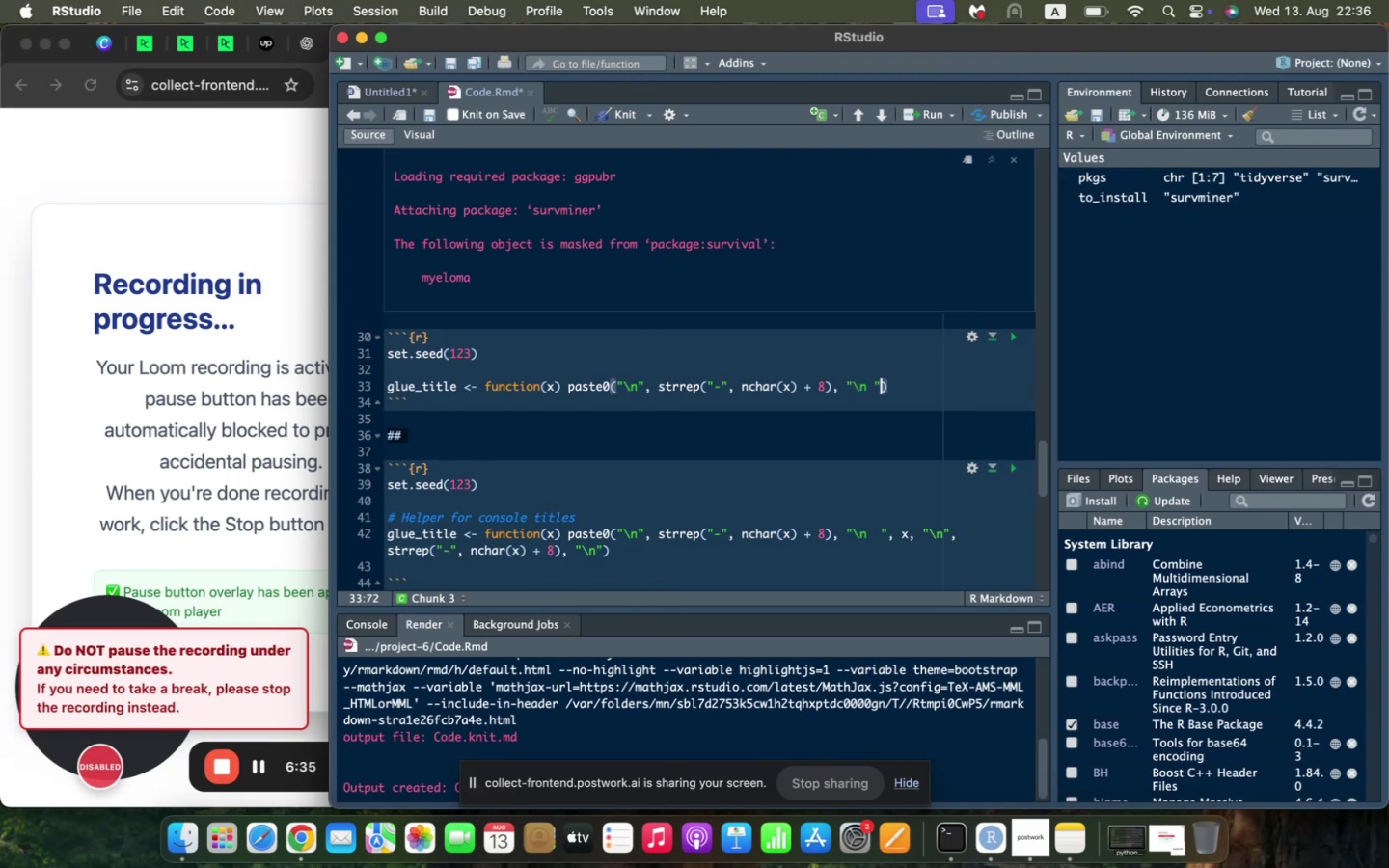 
key(Comma)
 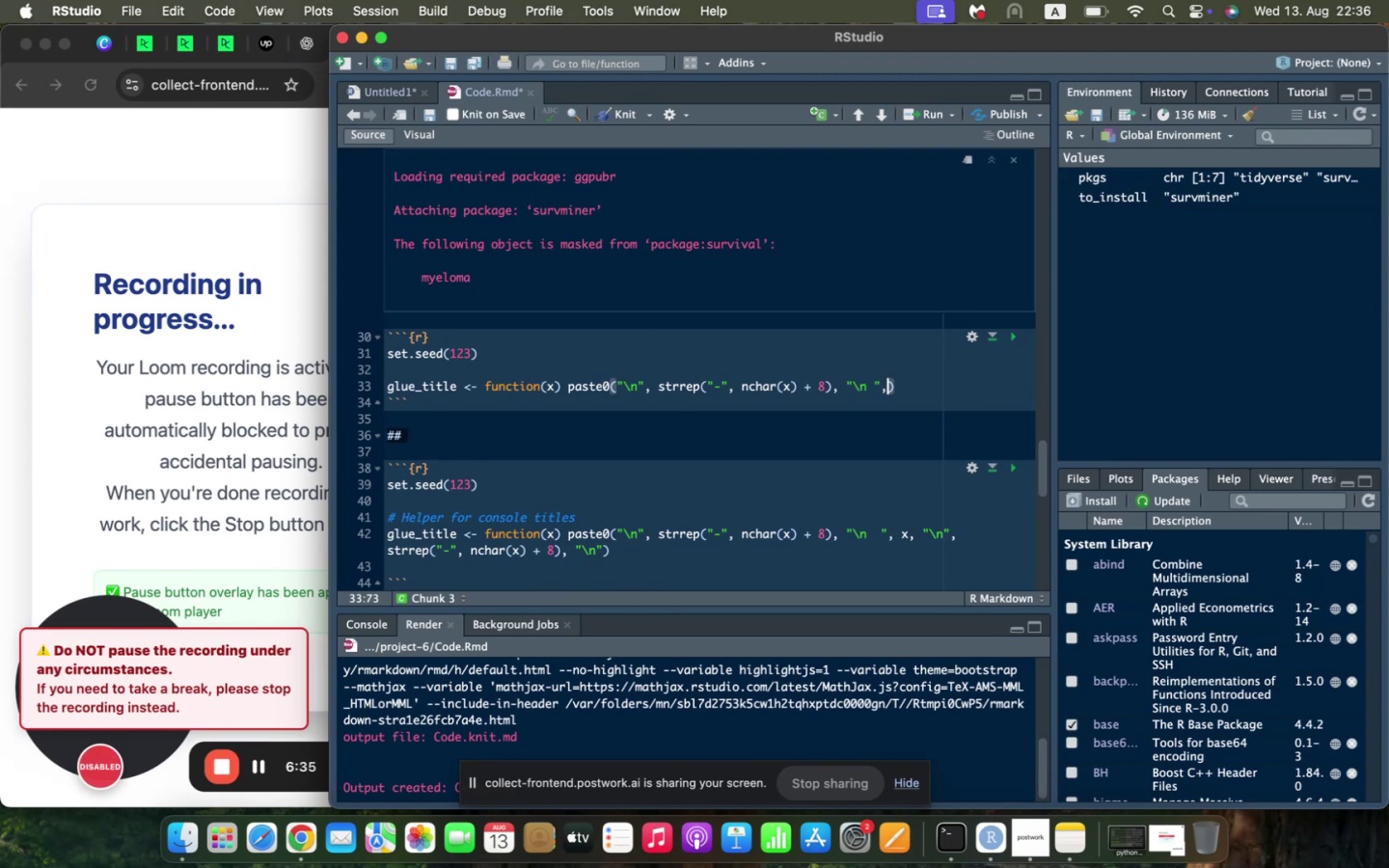 
key(Space)
 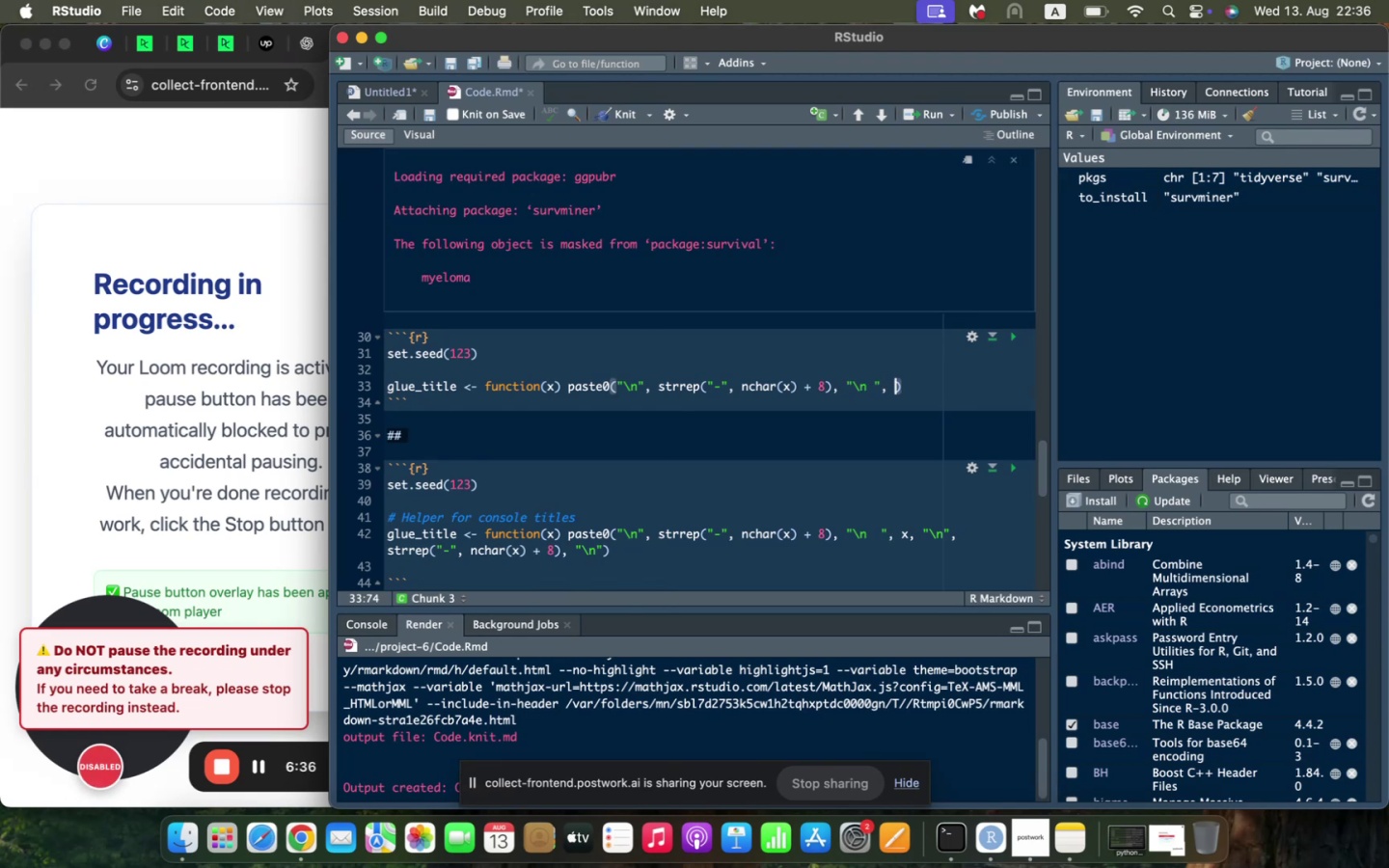 
key(Z)
 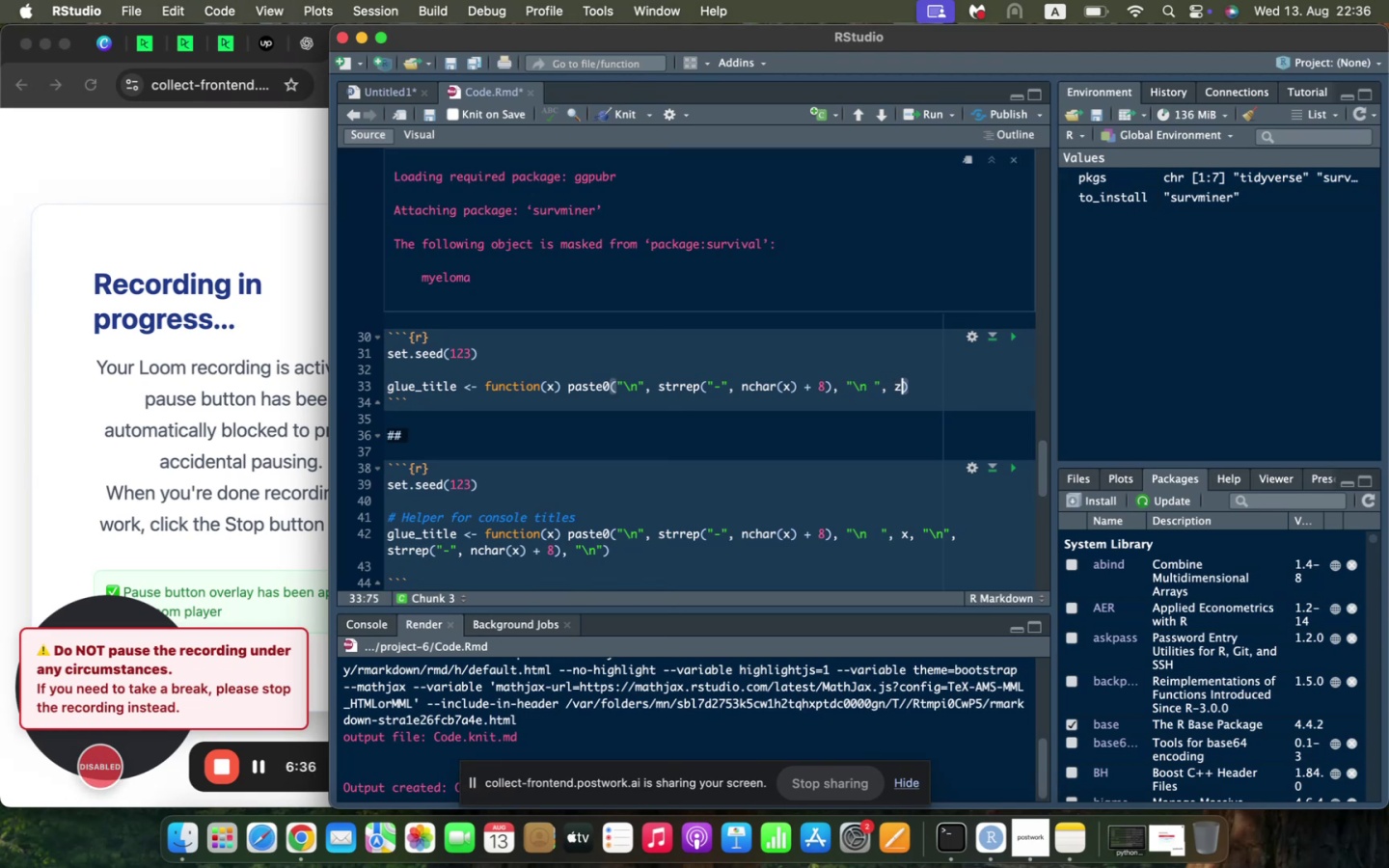 
key(Backspace)
 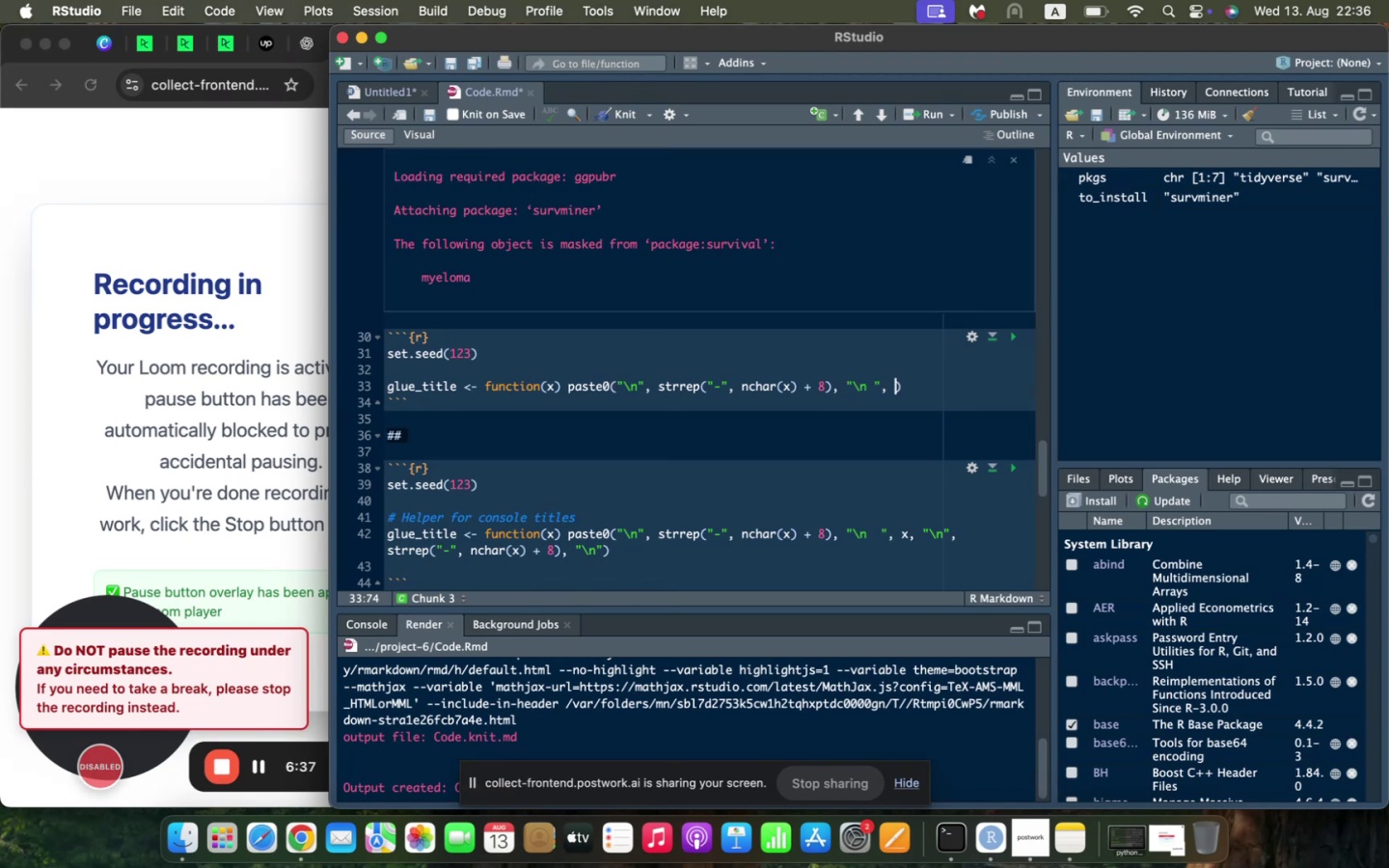 
key(X)
 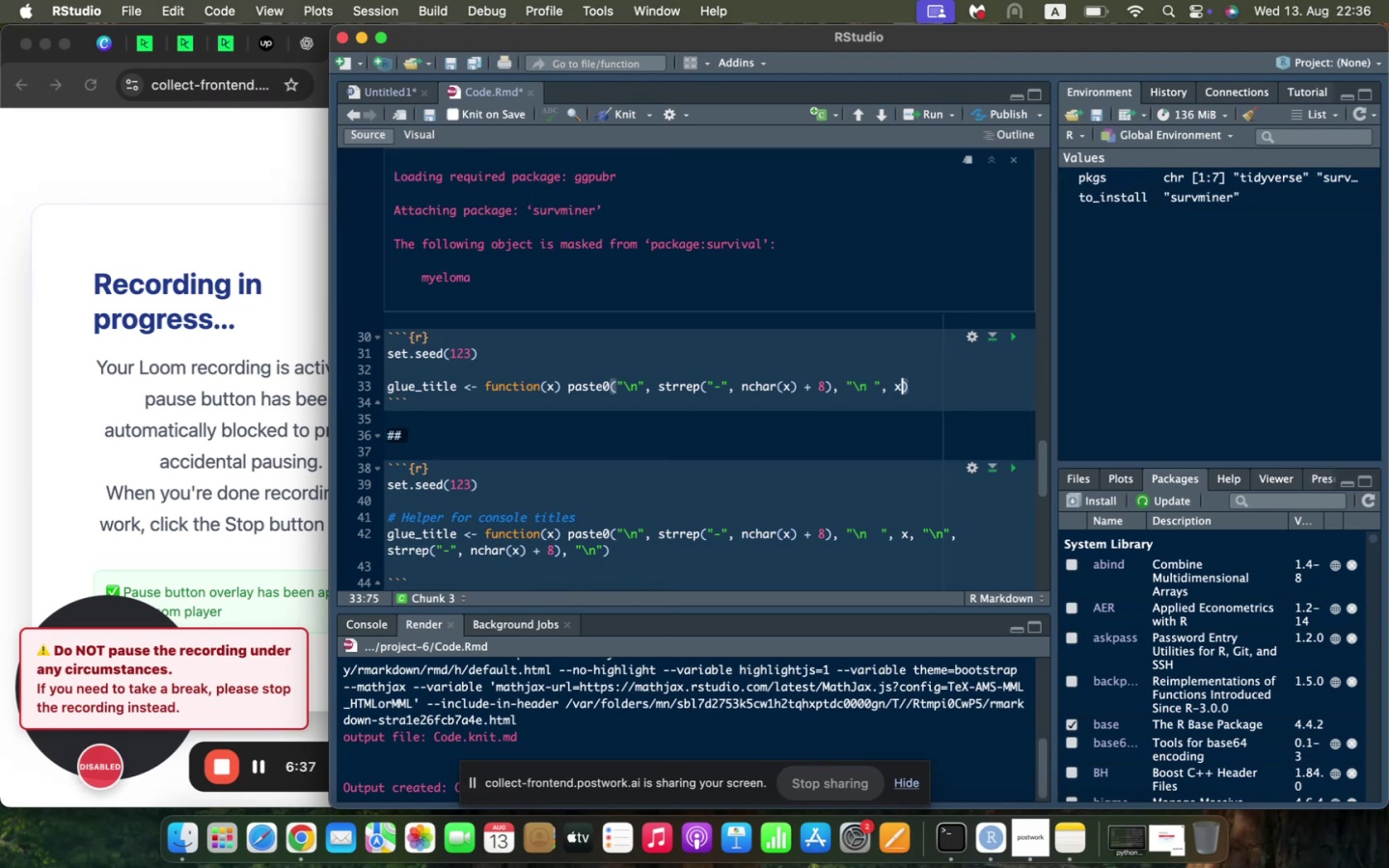 
key(Comma)
 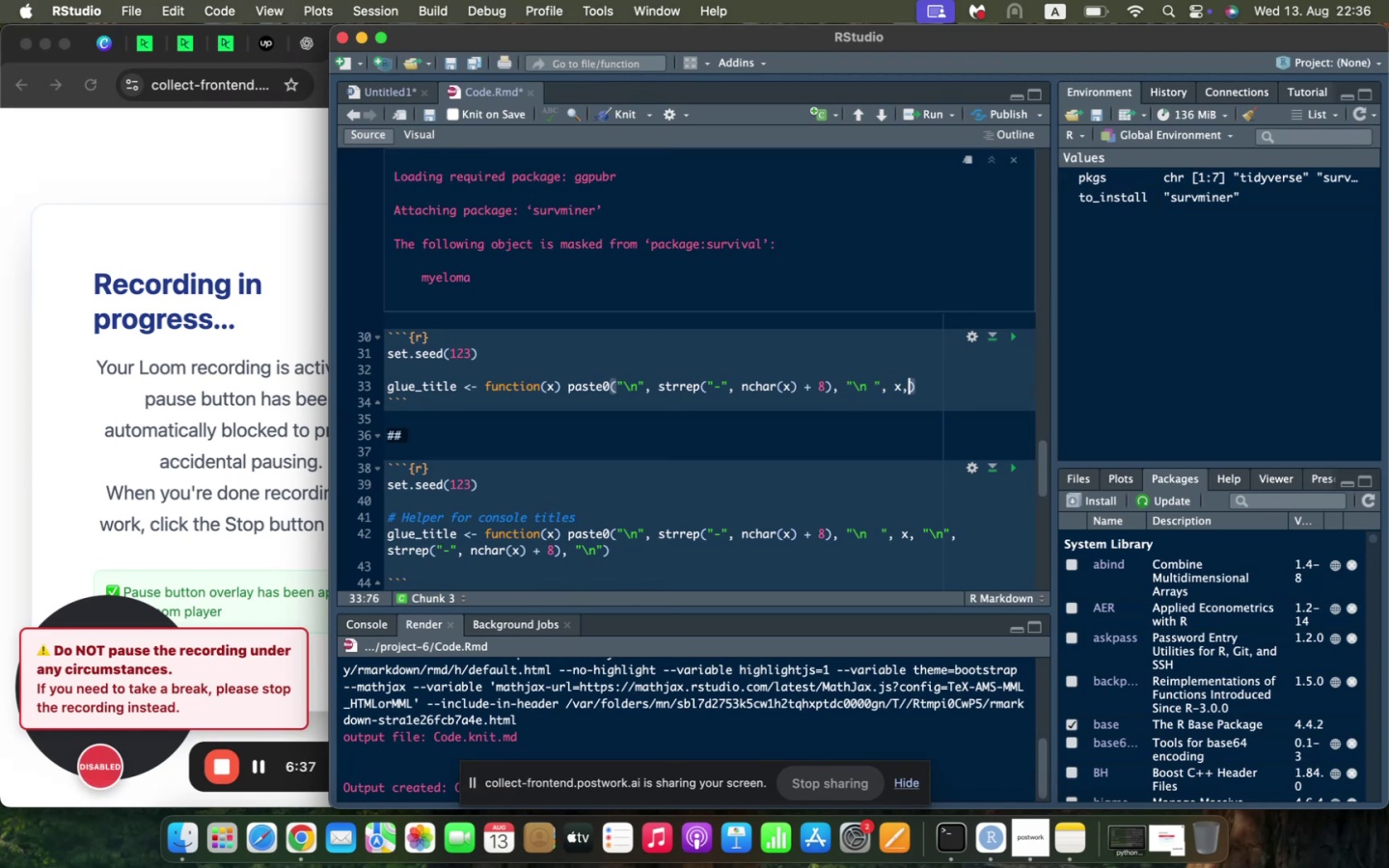 
key(Space)
 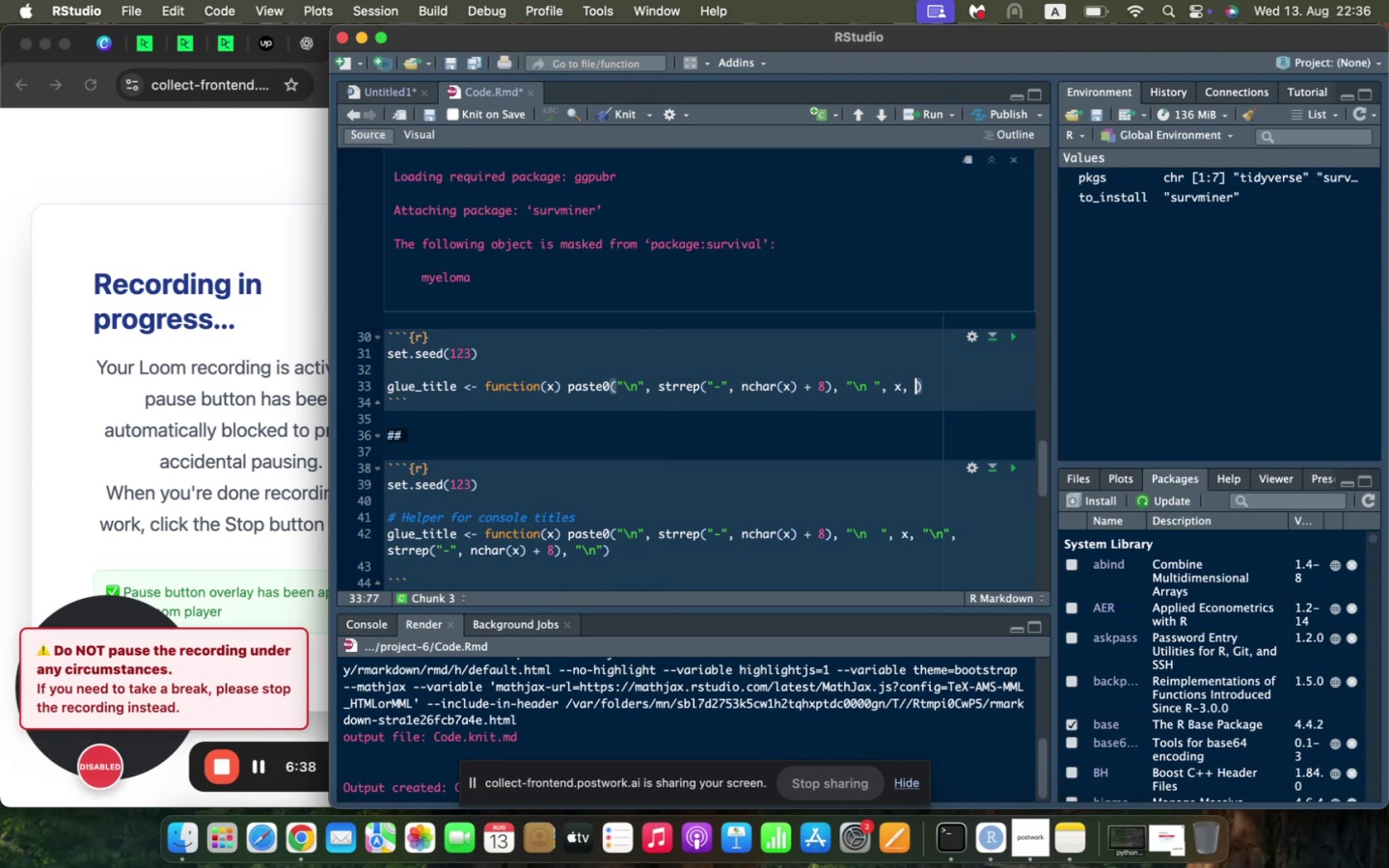 
key(Shift+Quote)
 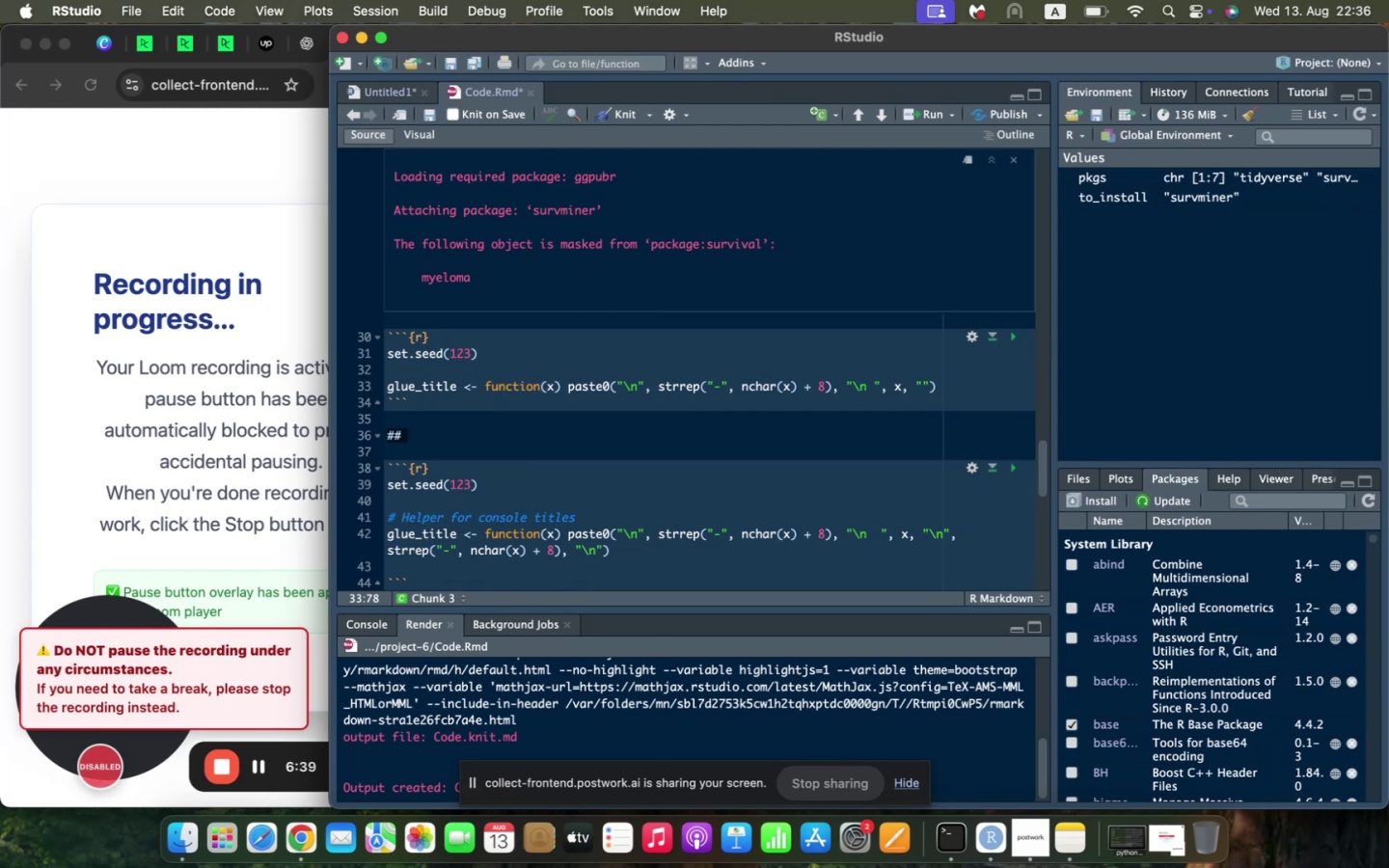 
key(Backslash)
 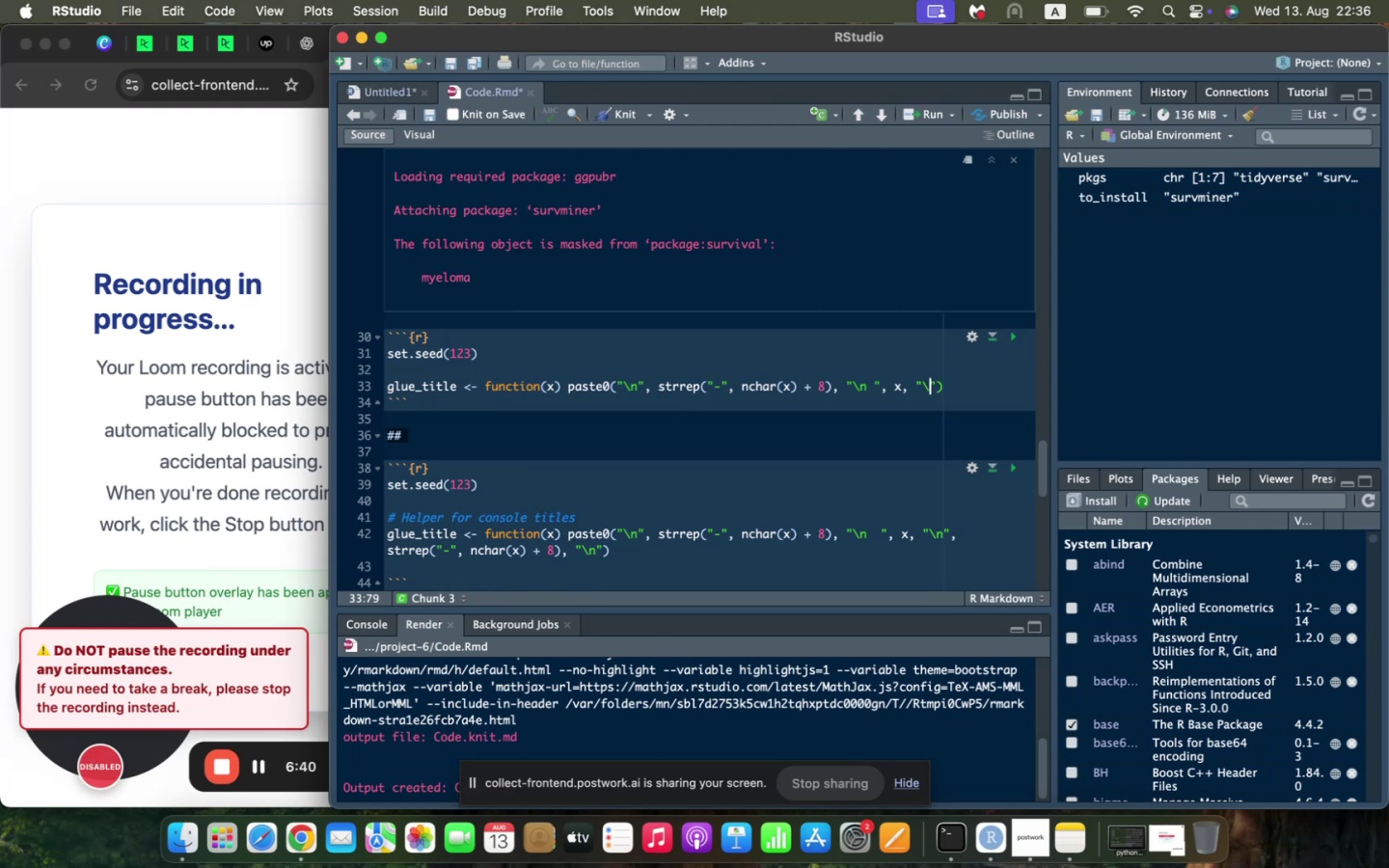 
key(N)
 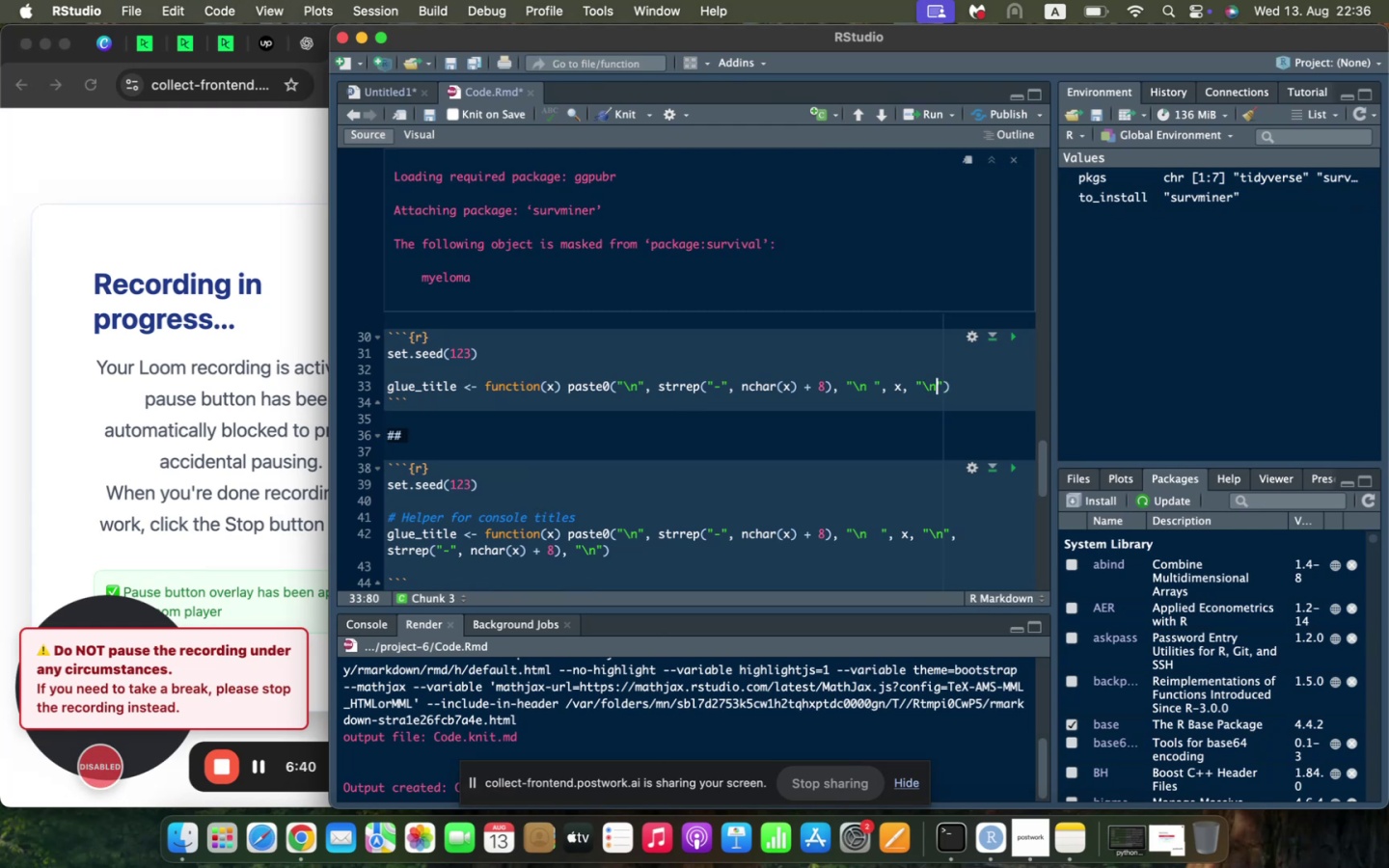 
key(ArrowRight)
 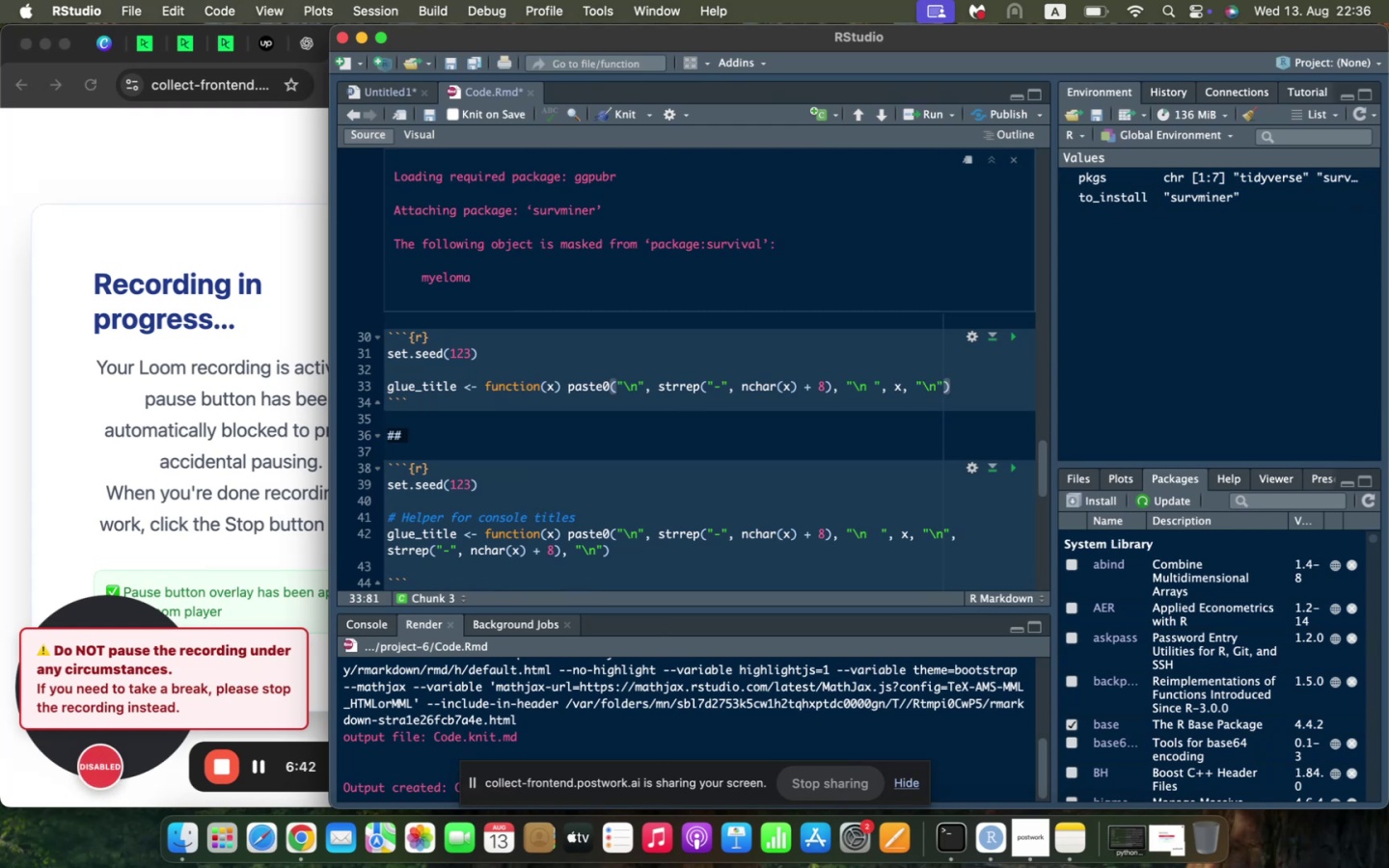 
type(, strrep("-)
 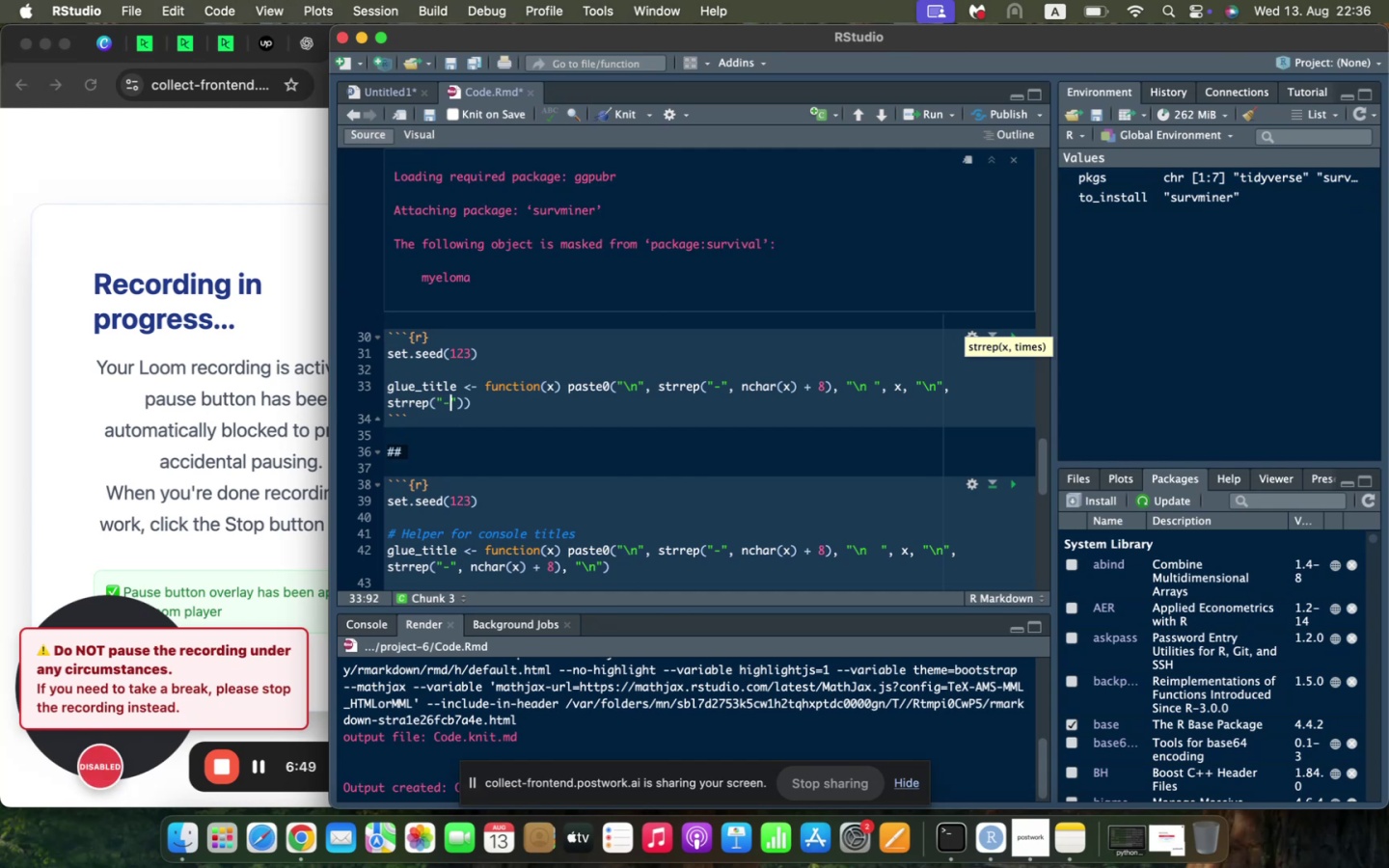 
key(ArrowRight)
 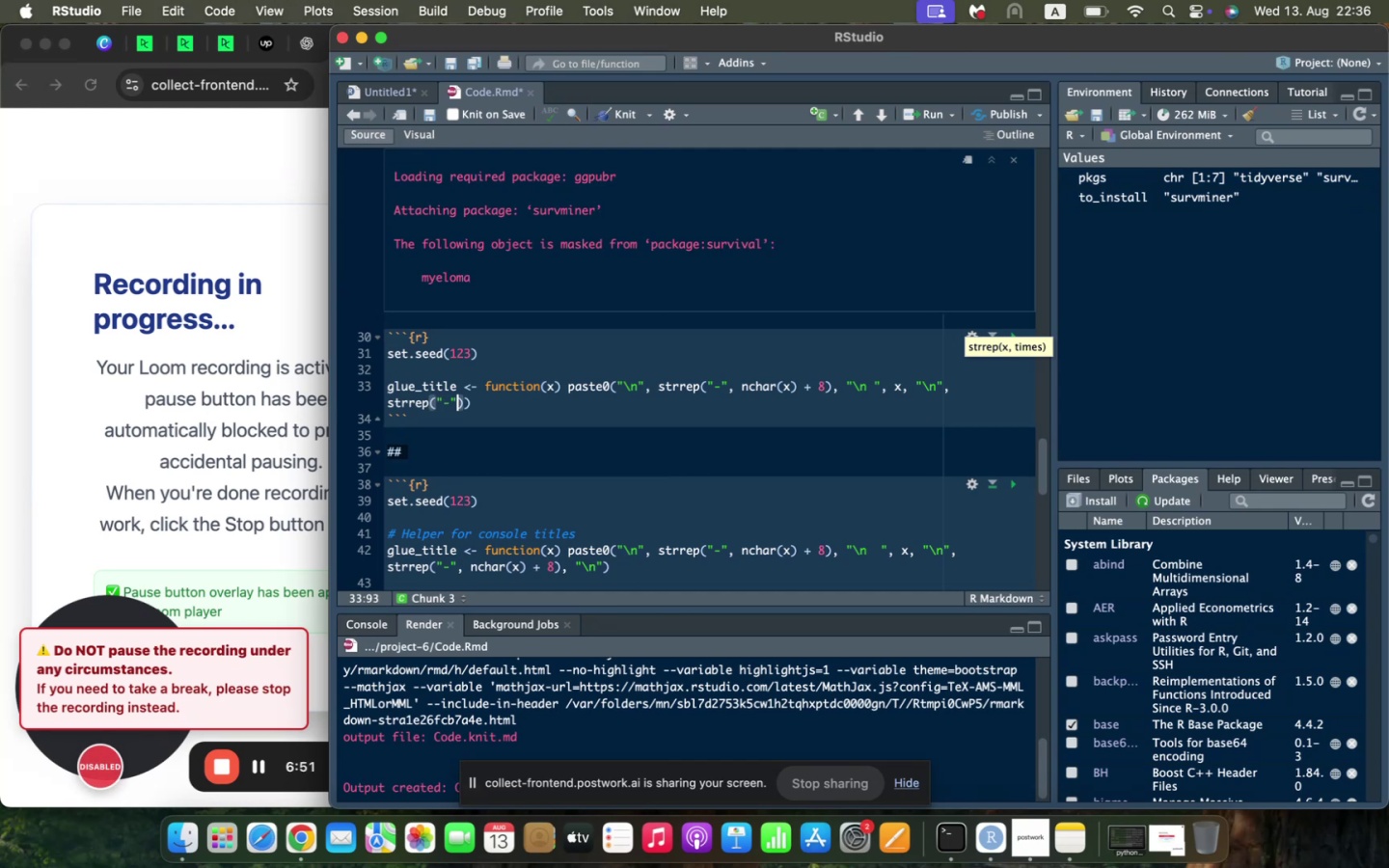 
type(, nchar(8)
 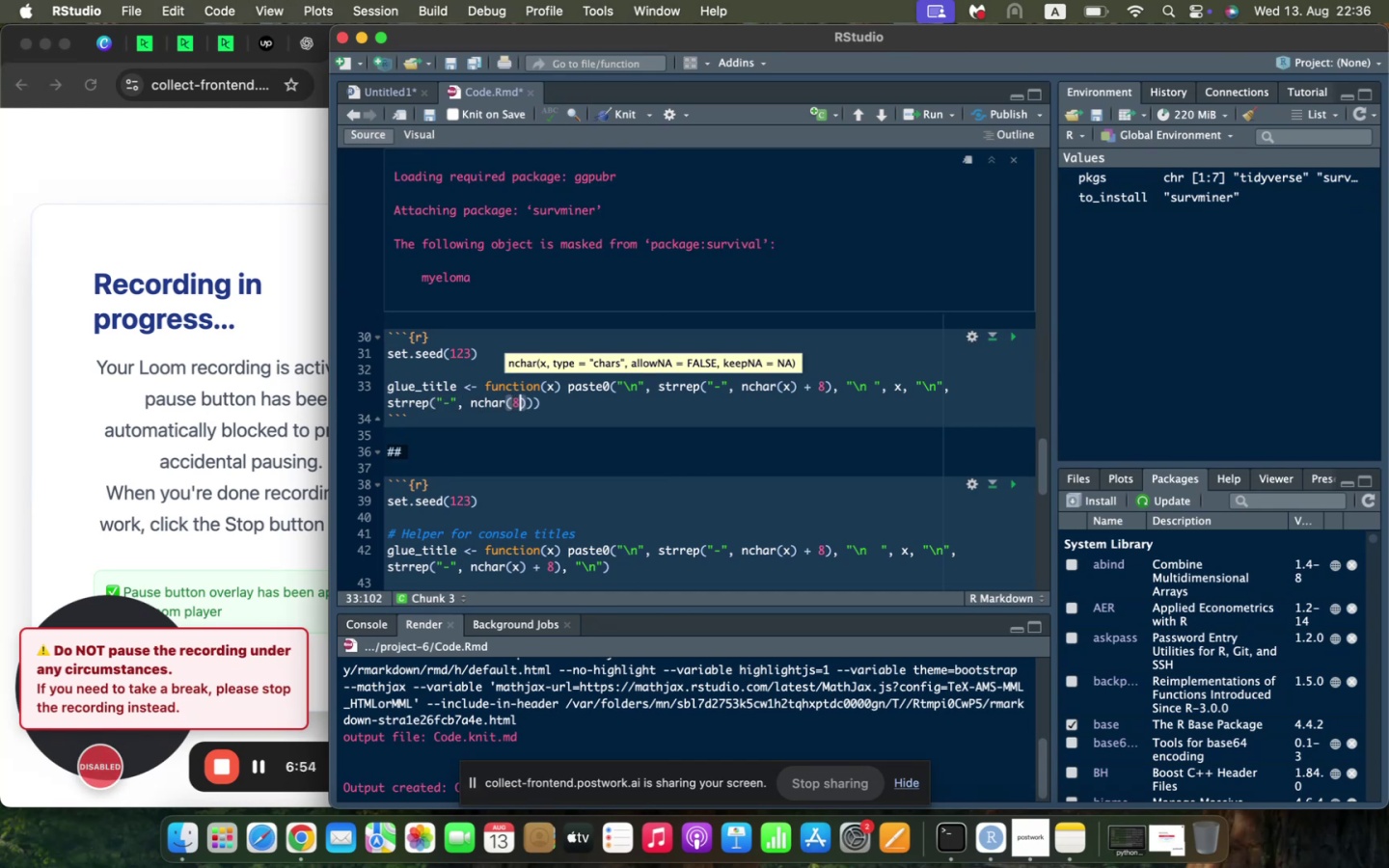 
key(ArrowRight)
 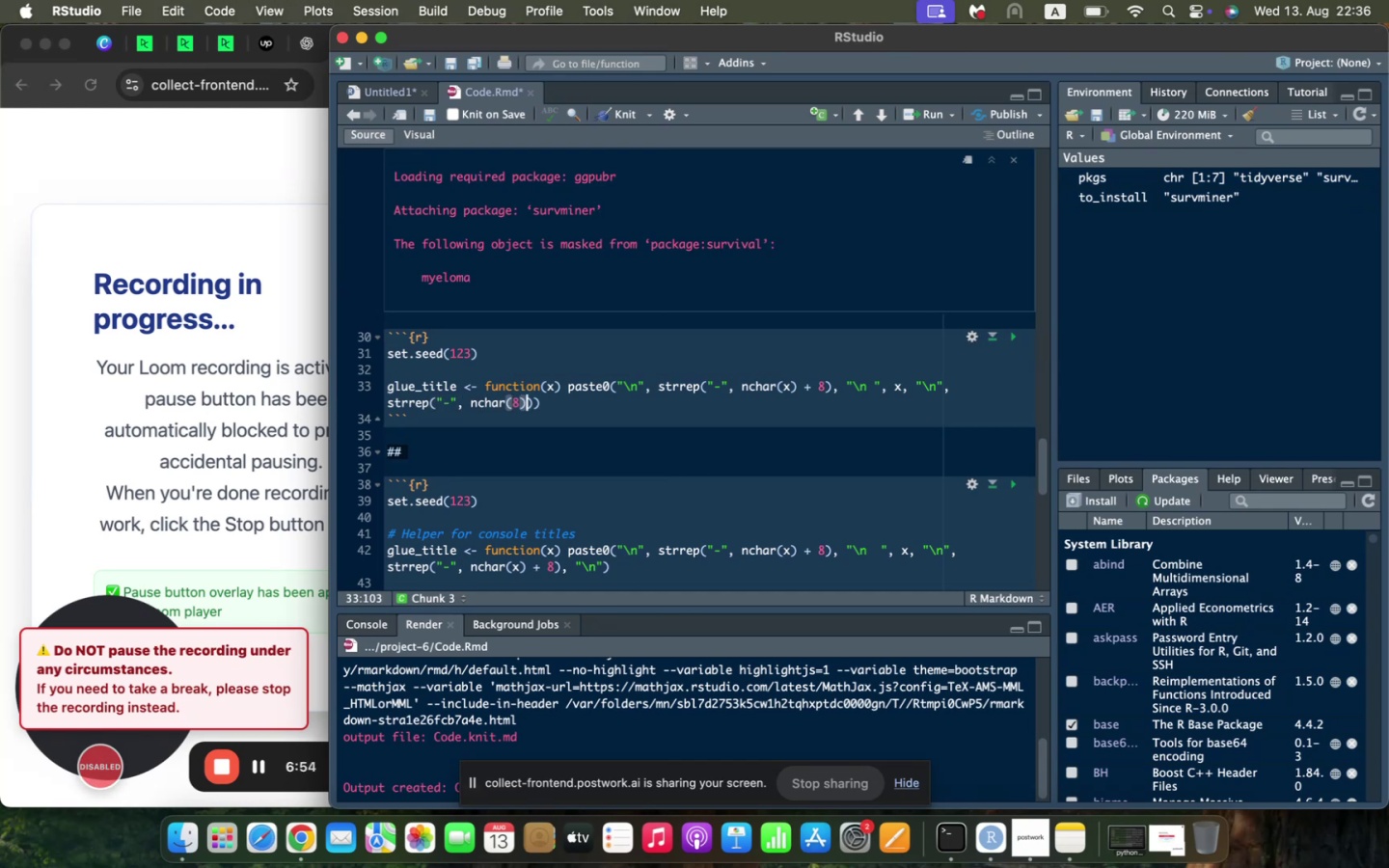 
key(Comma)
 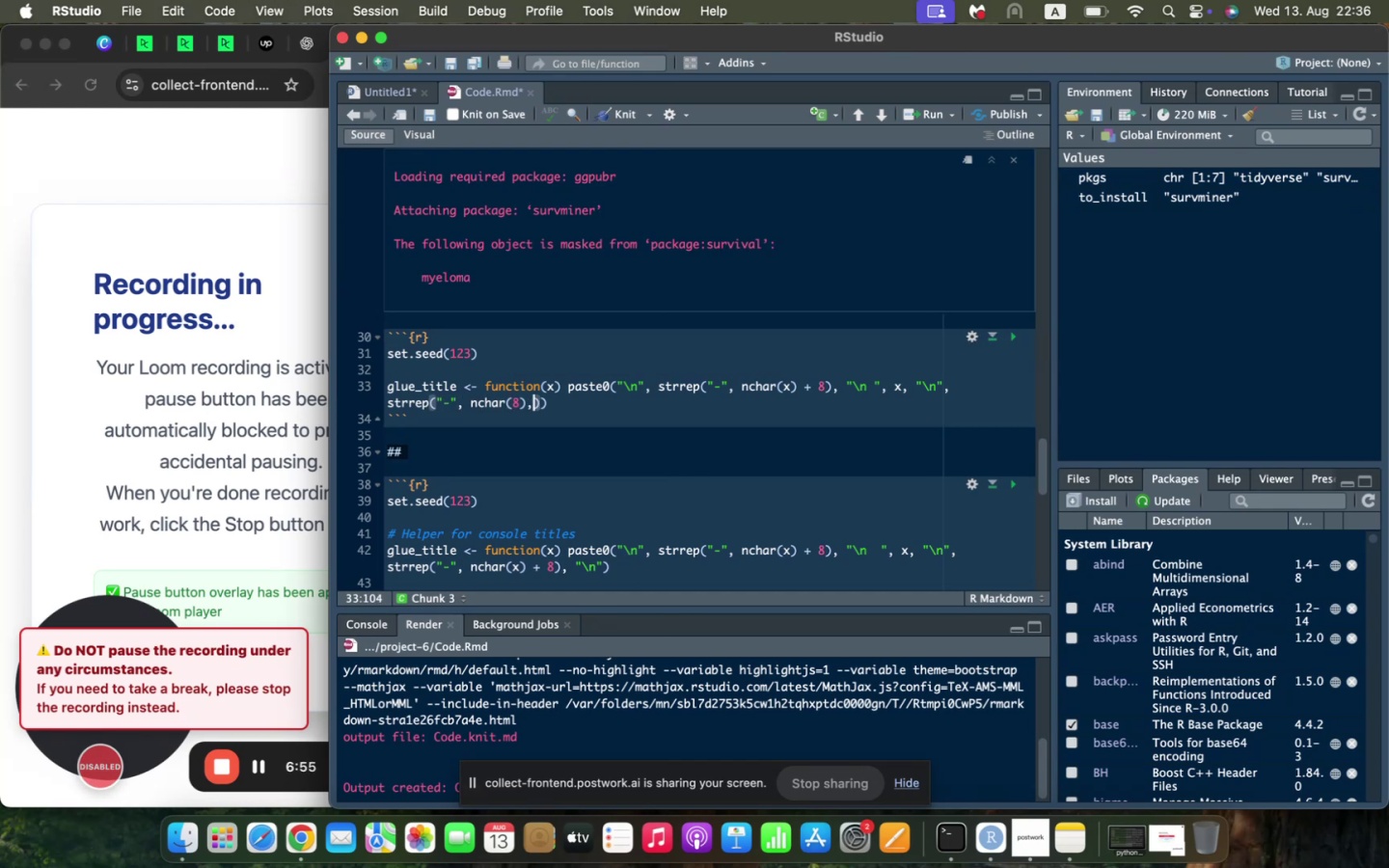 
key(Space)
 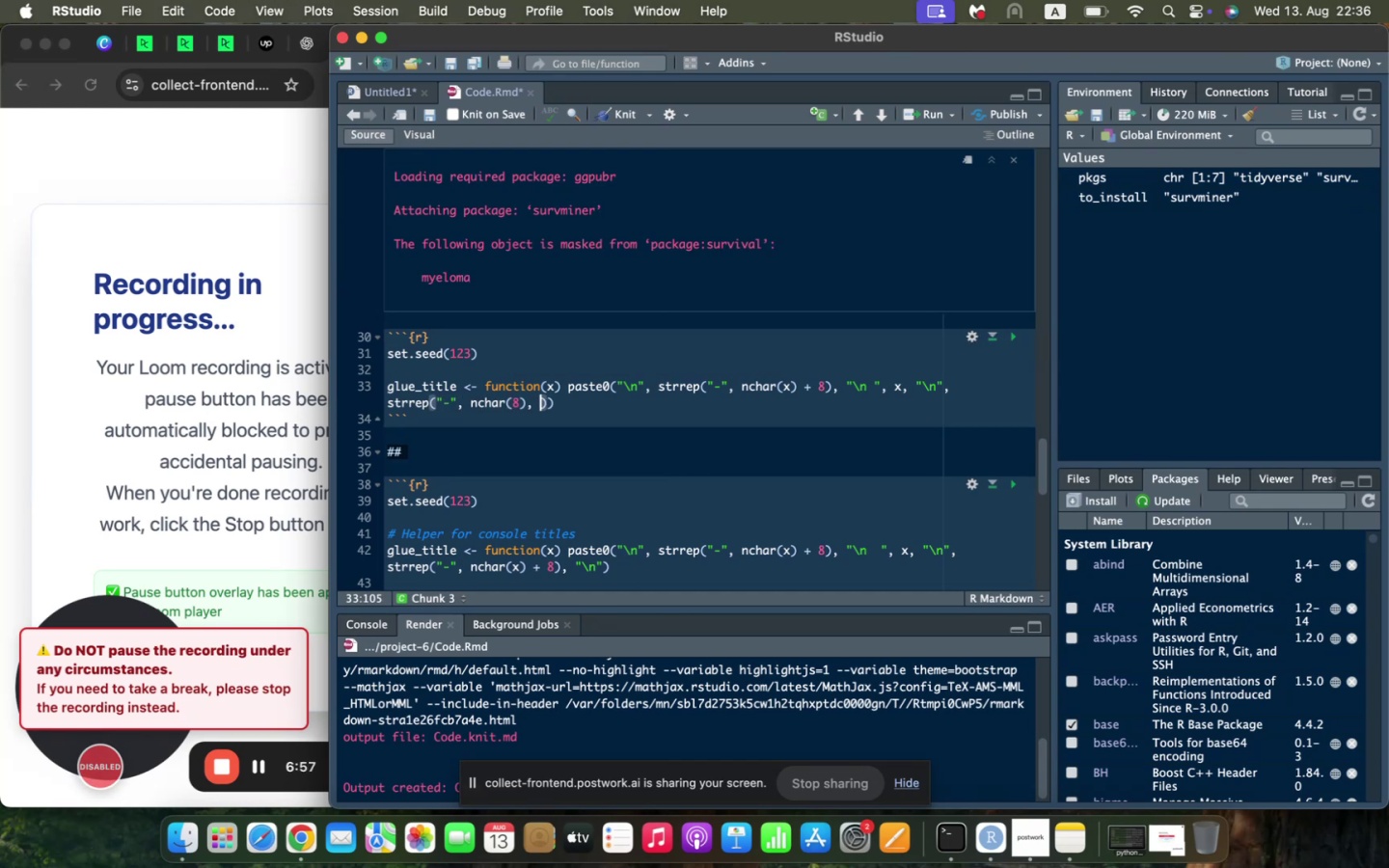 
key(Backspace)
 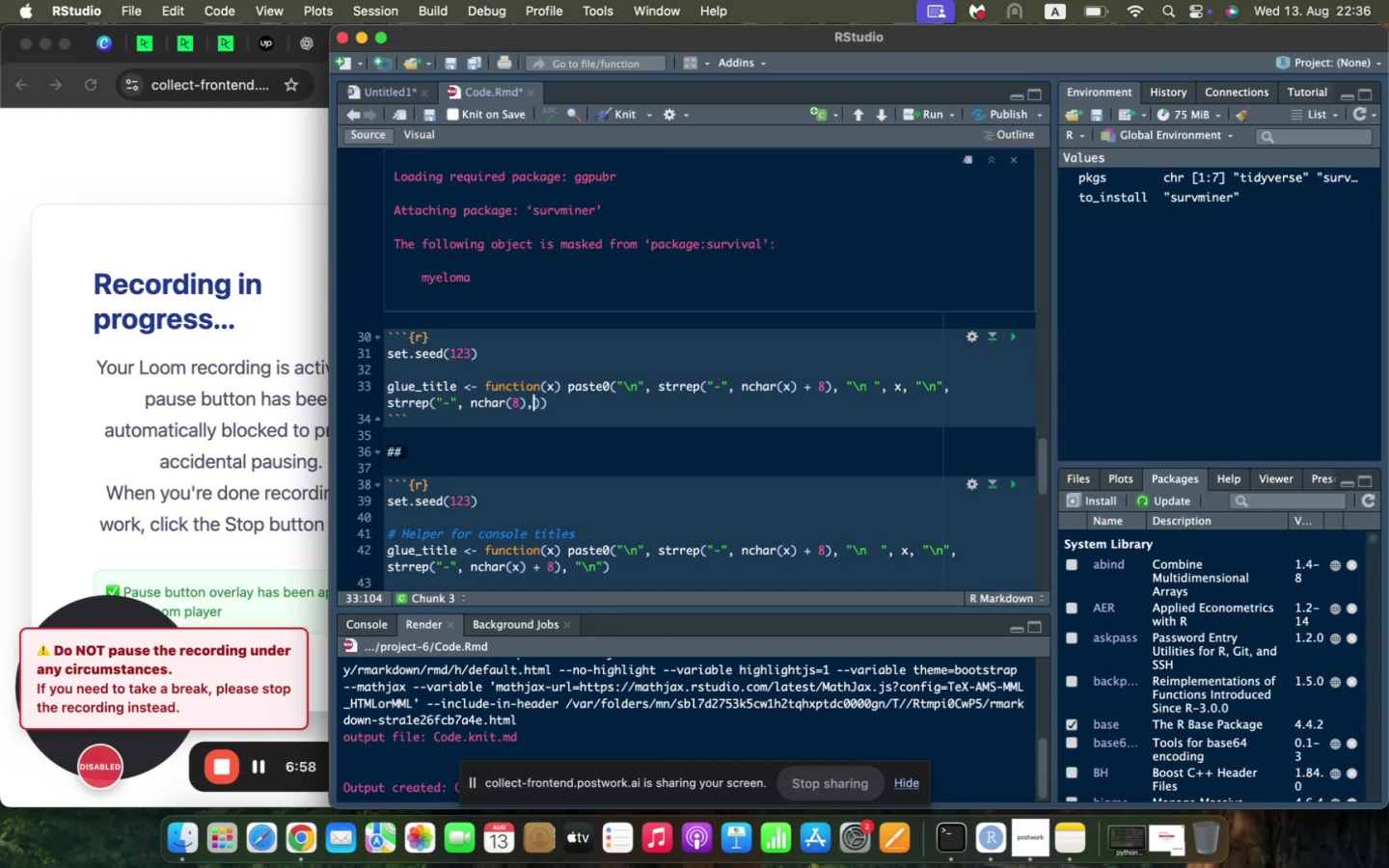 
key(Backspace)
 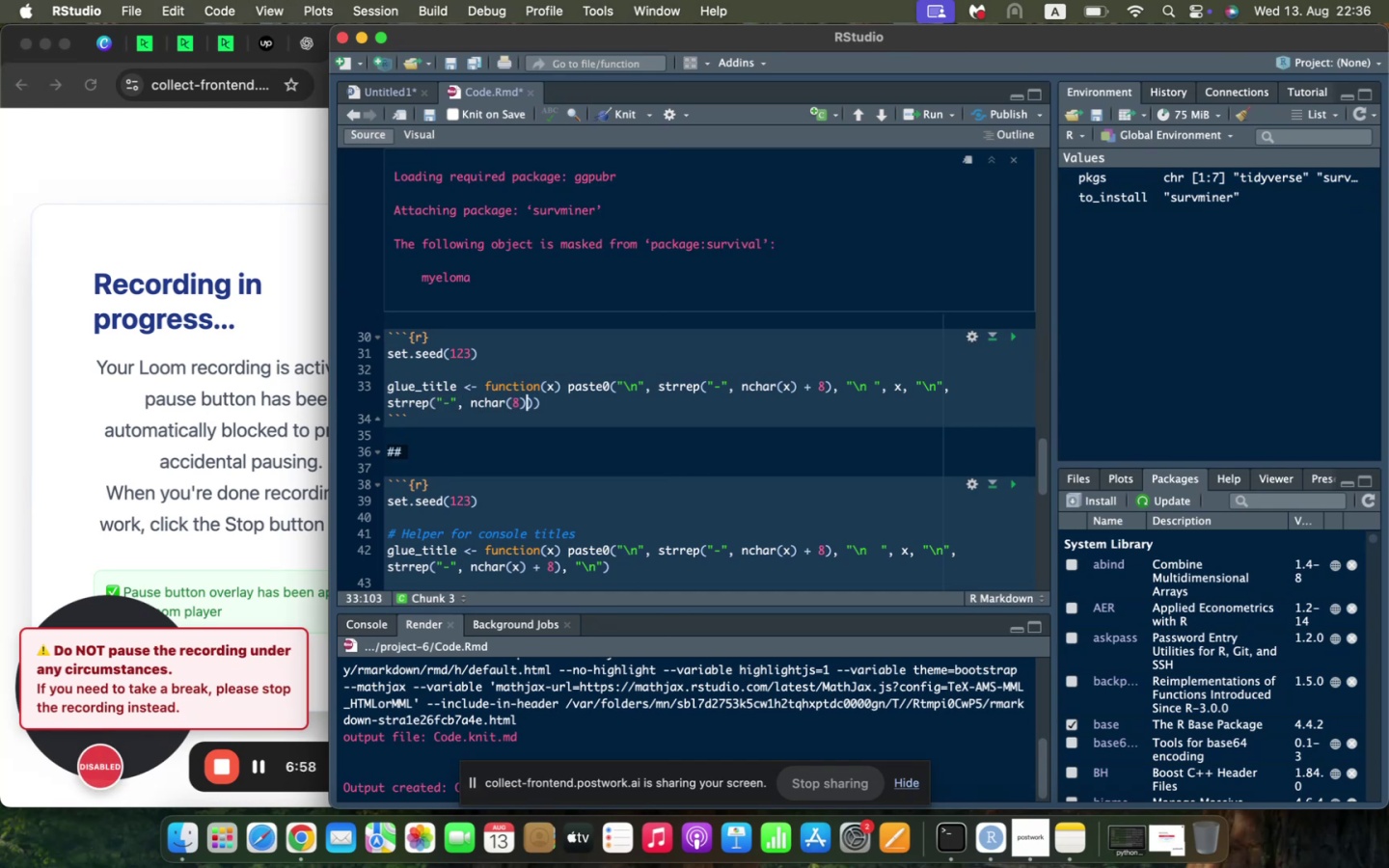 
key(Backspace)
 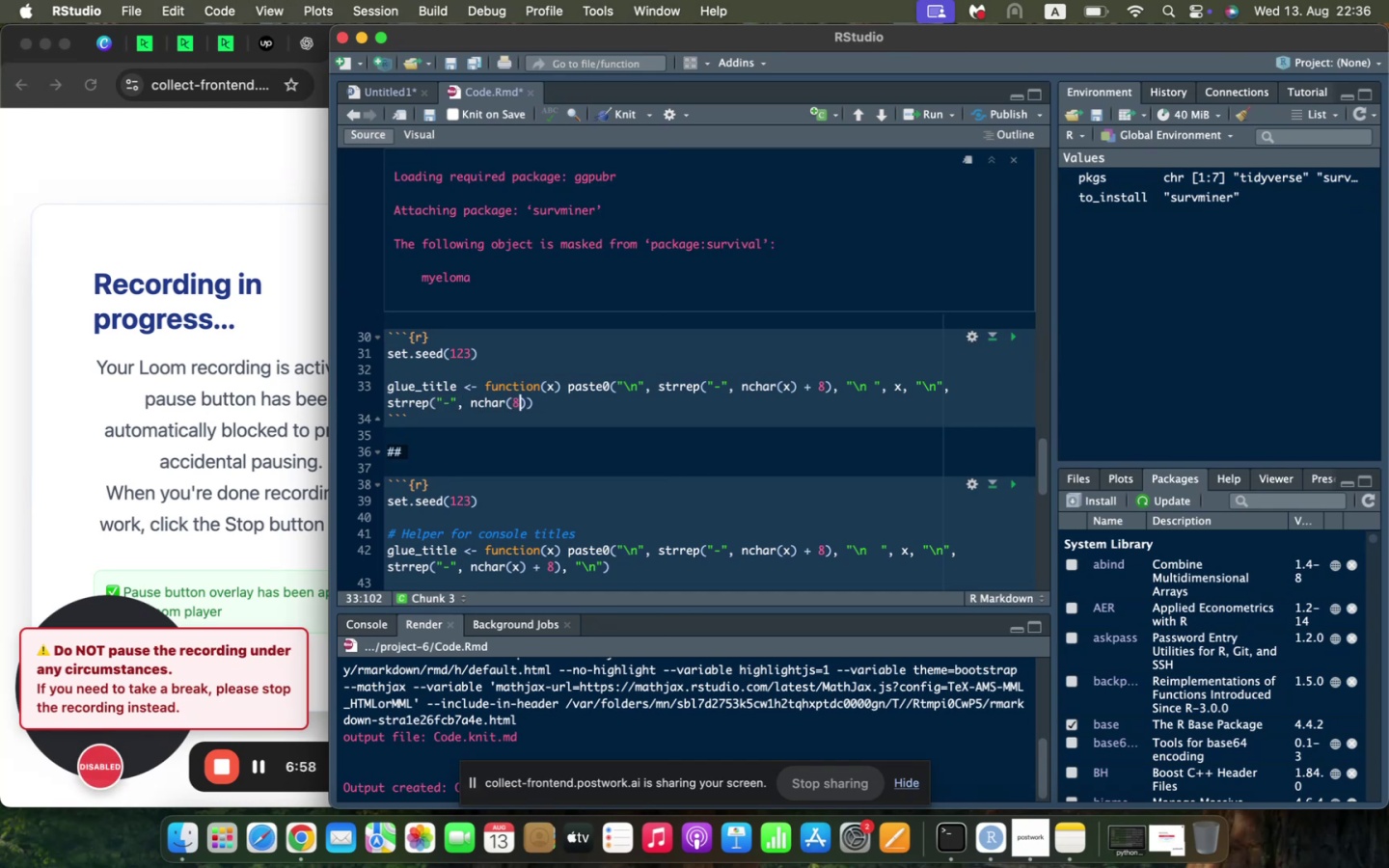 
key(Backspace)
 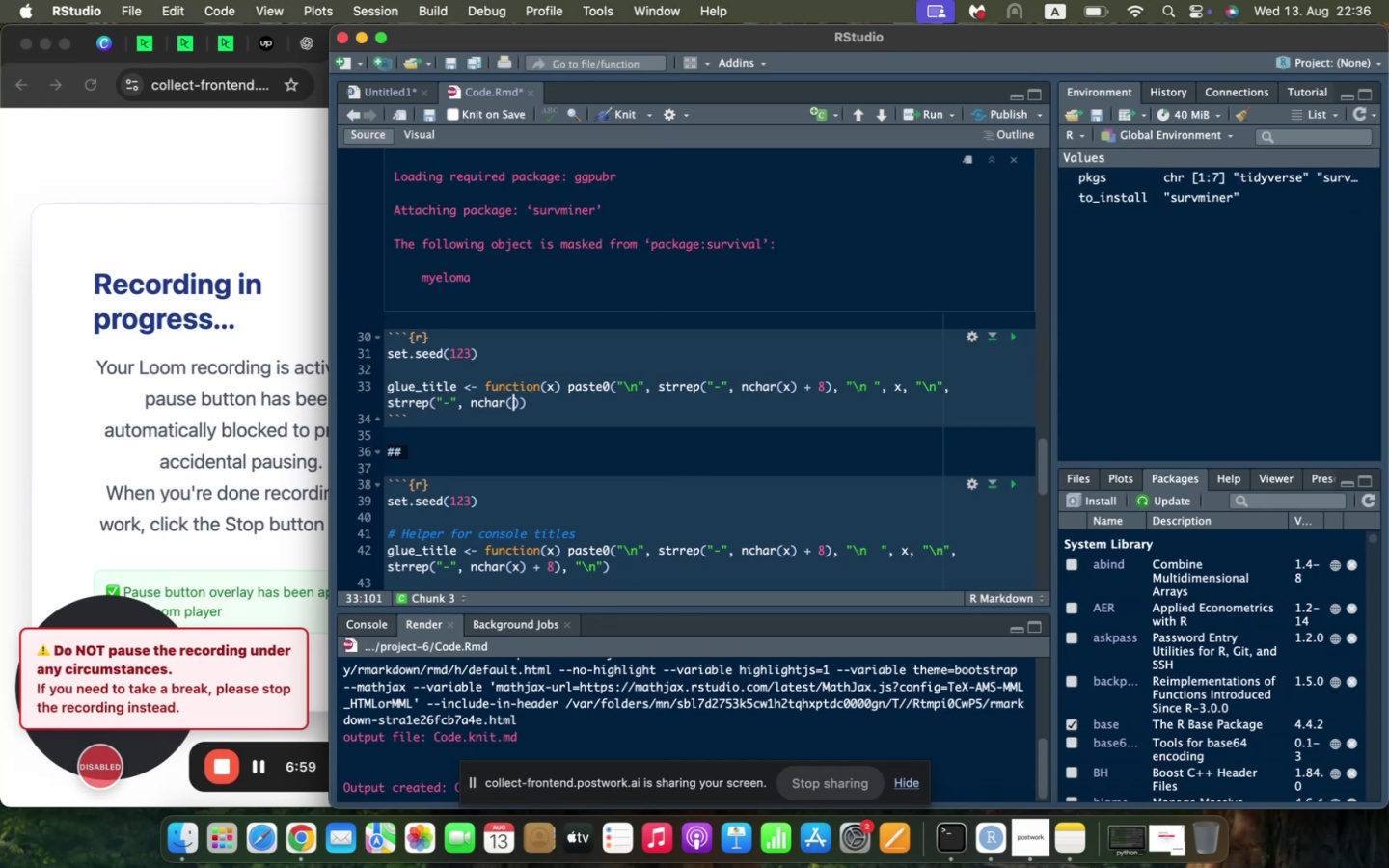 
key(X)
 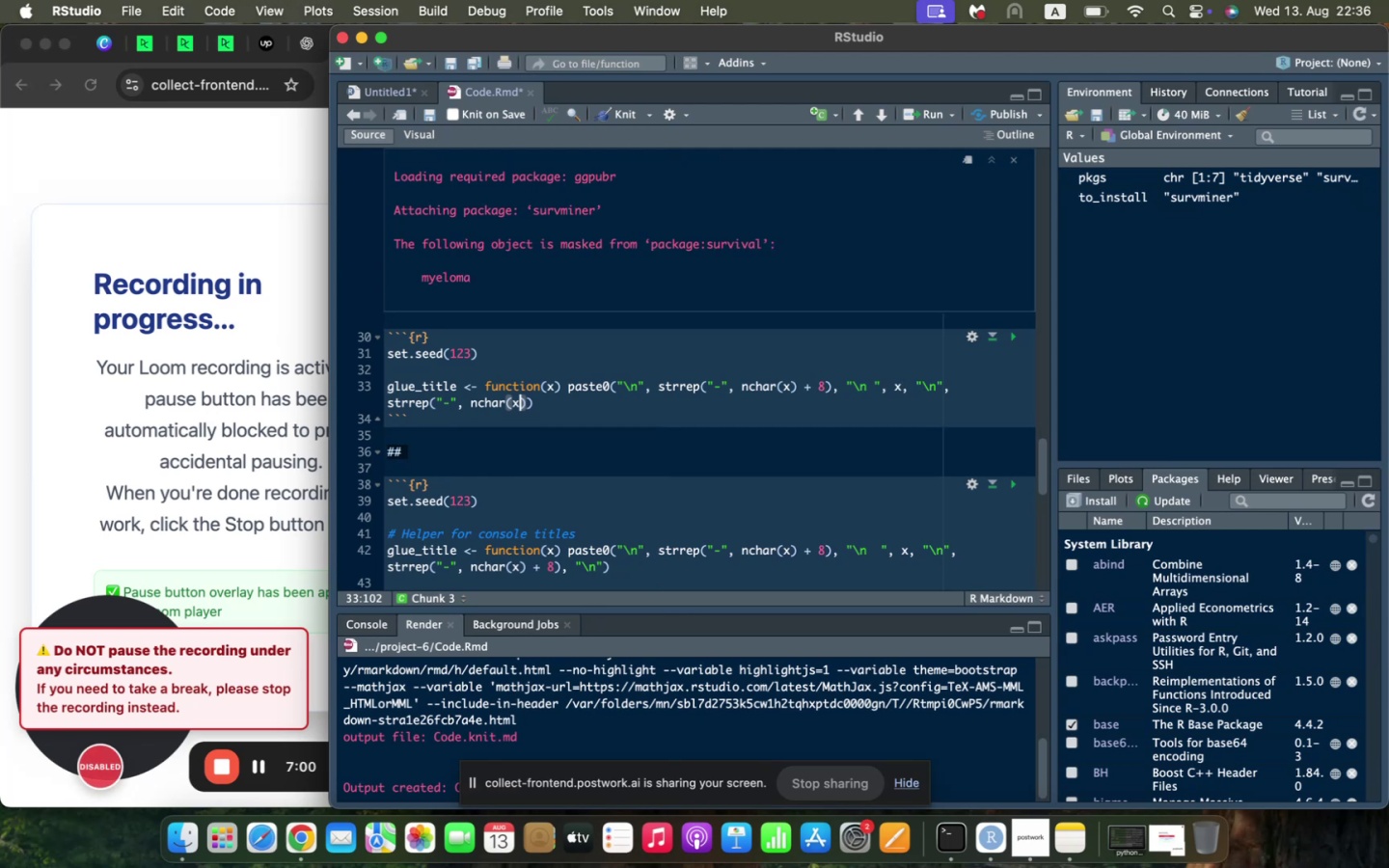 
key(ArrowRight)
 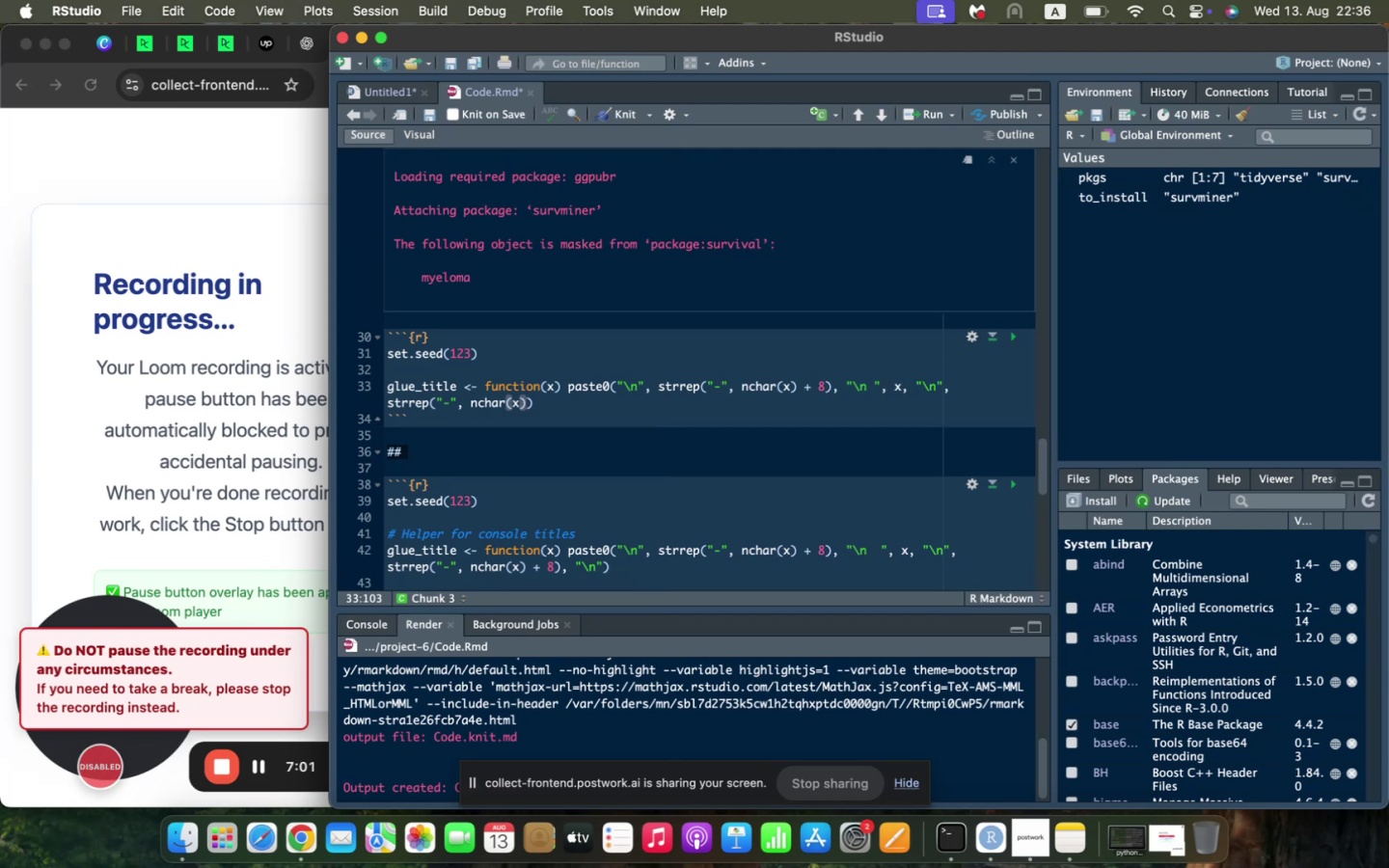 
key(Comma)
 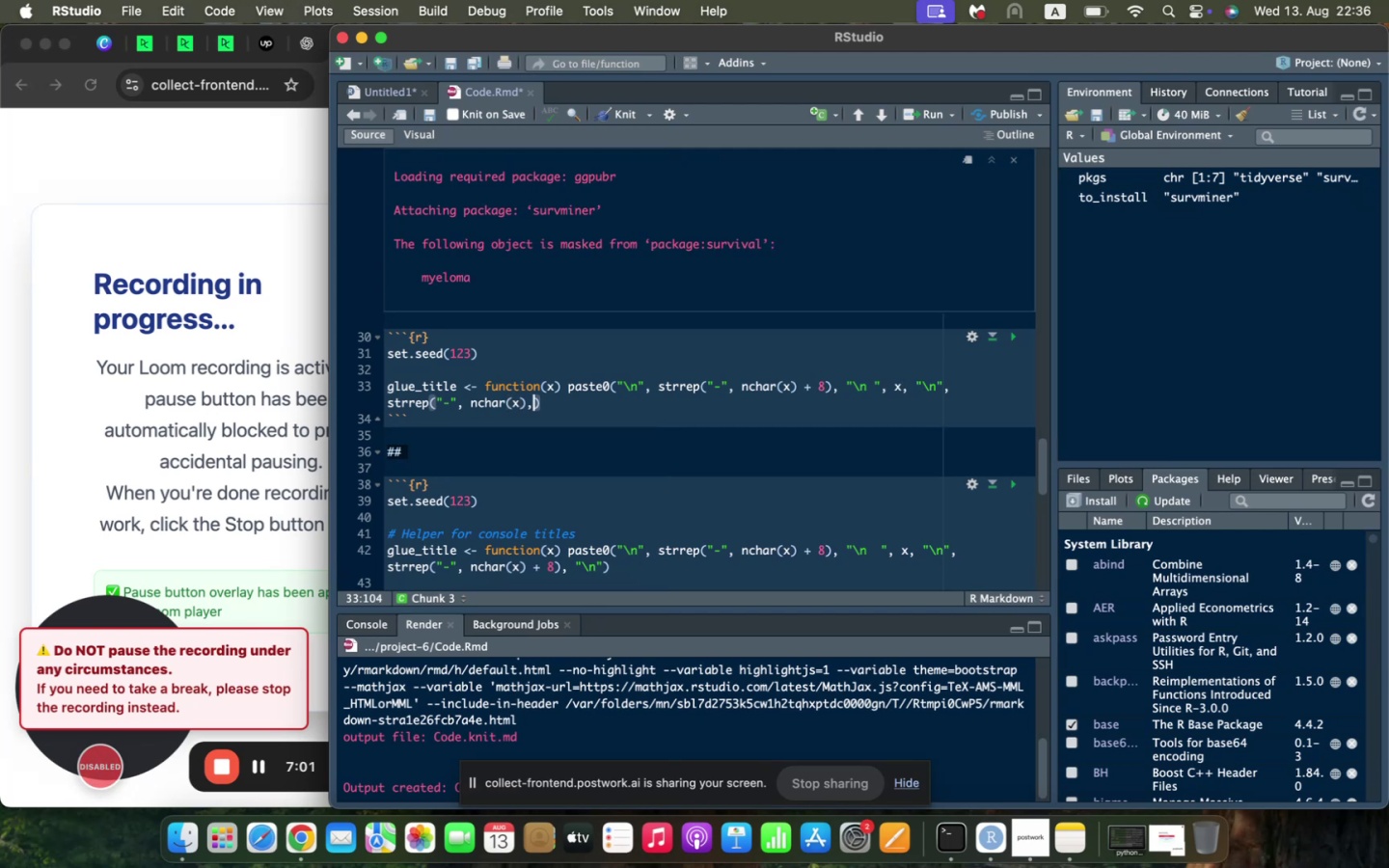 
key(Space)
 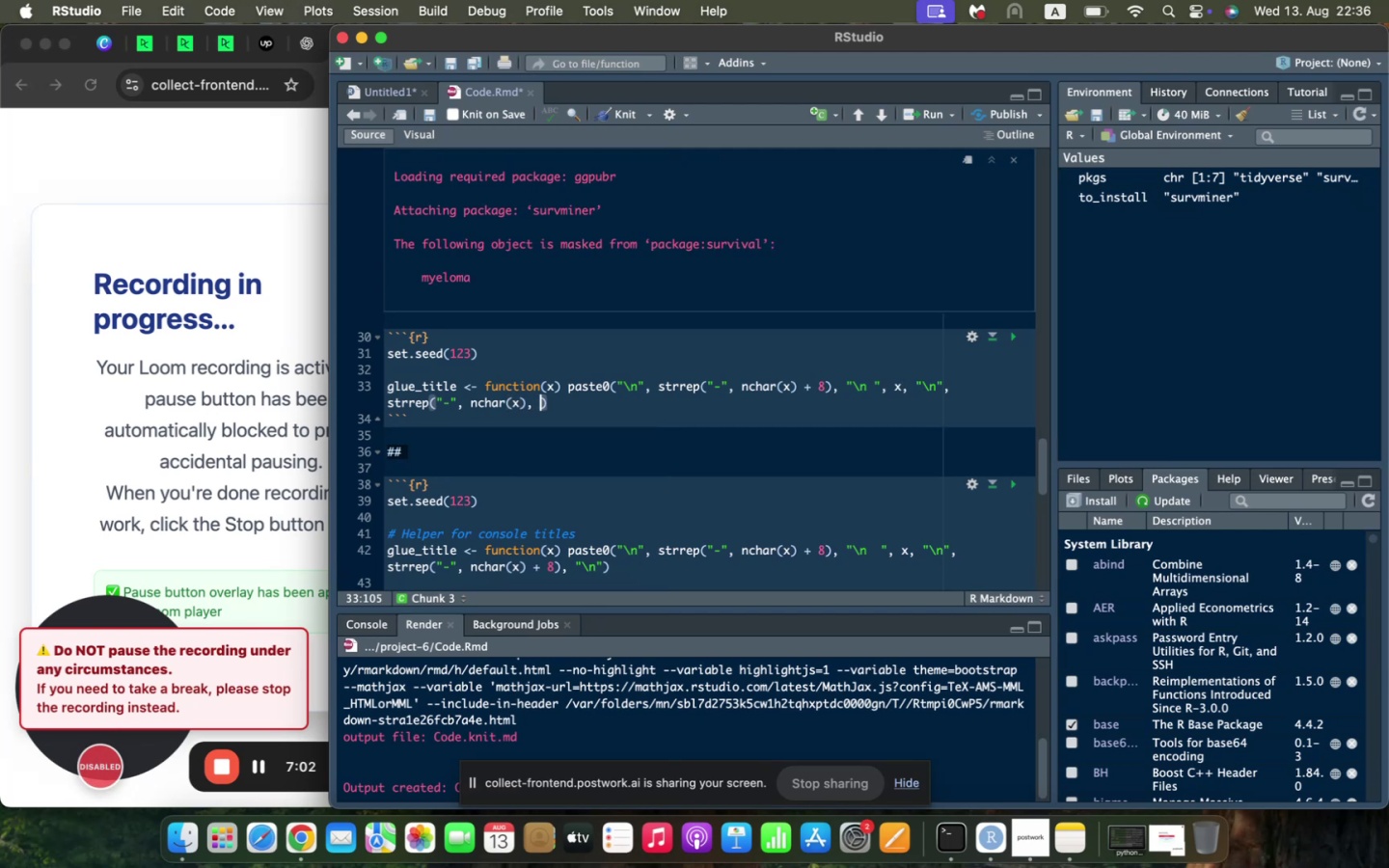 
key(Shift+Backslash)
 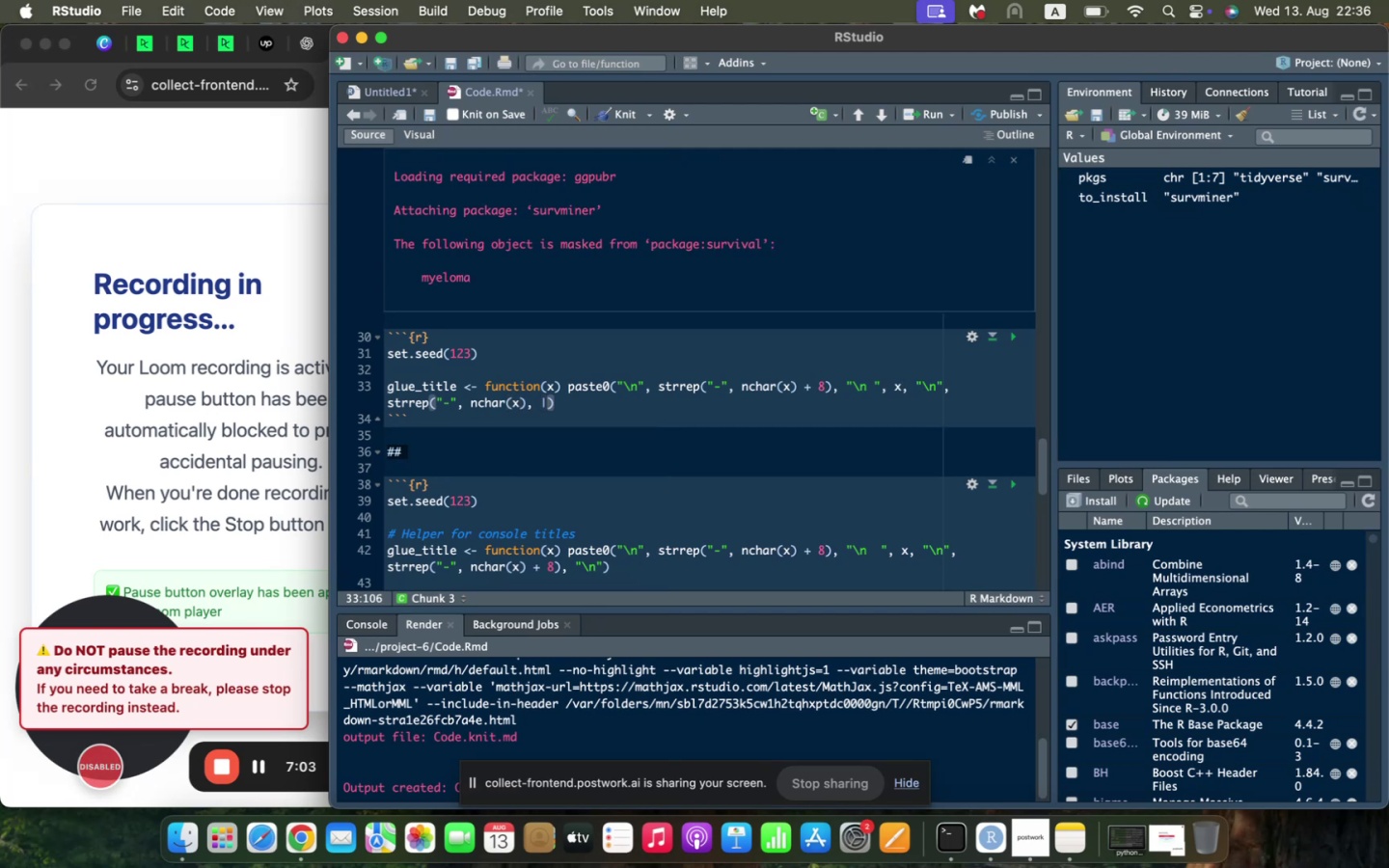 
key(Backspace)
 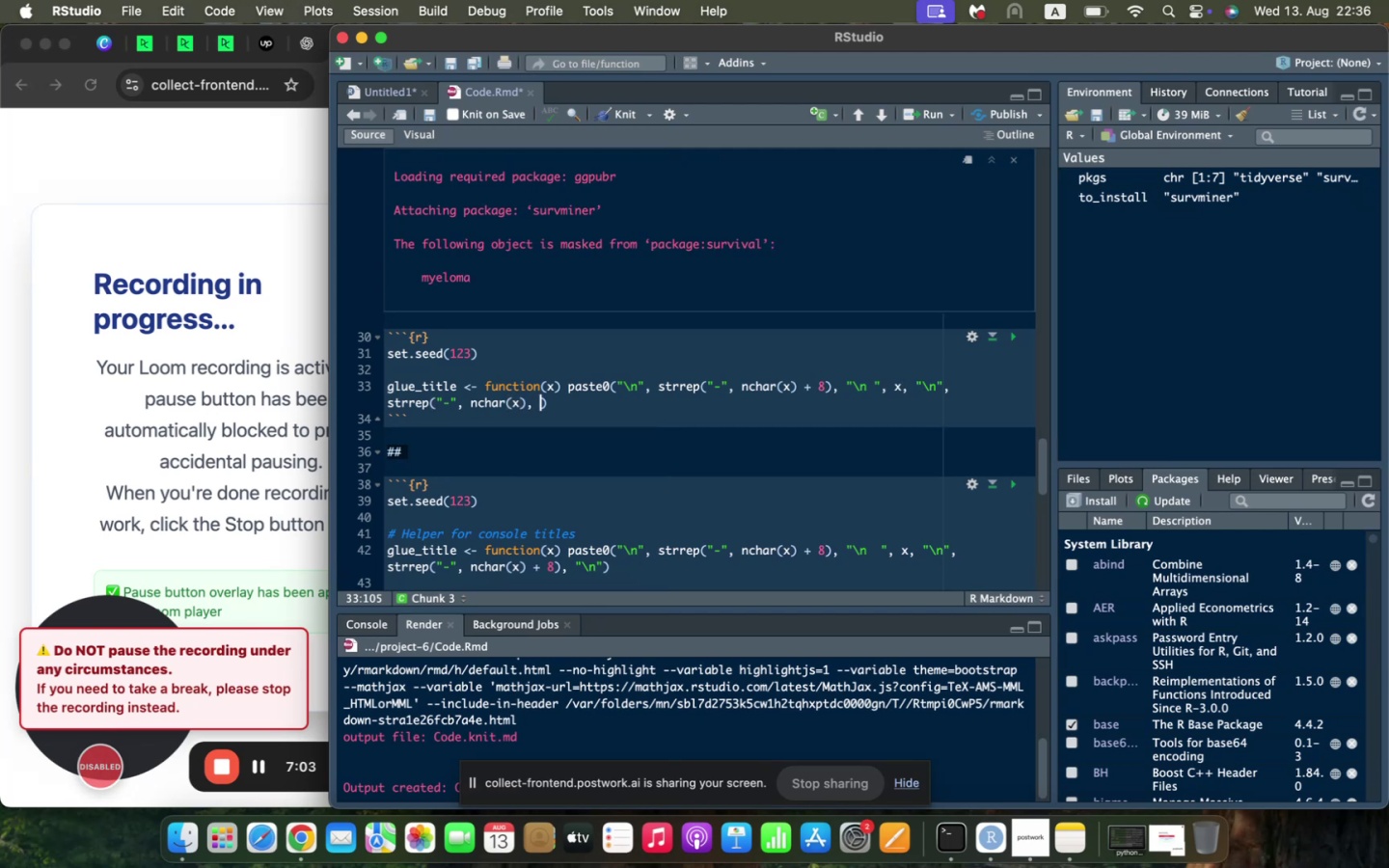 
key(Shift+Quote)
 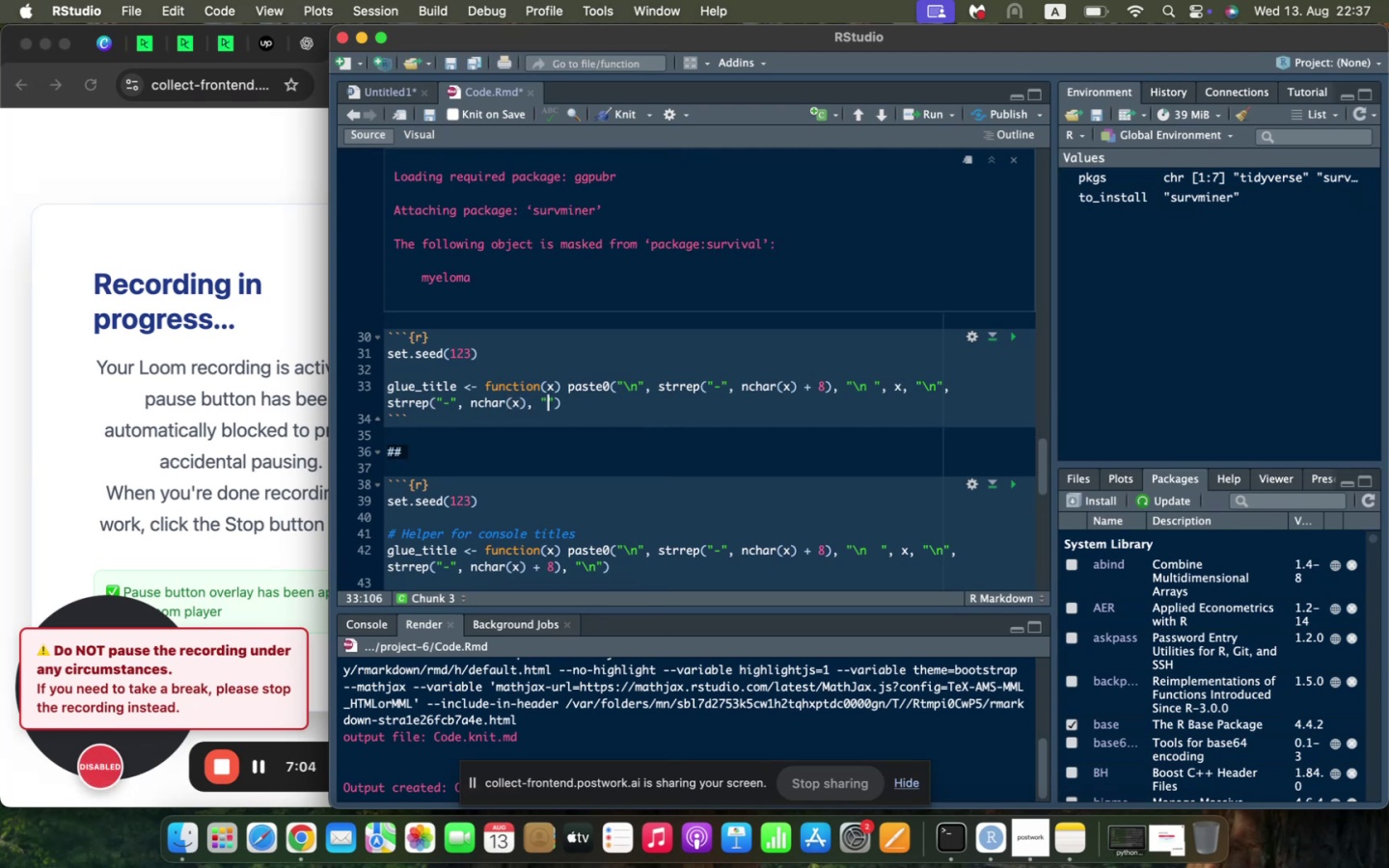 
key(Backslash)
 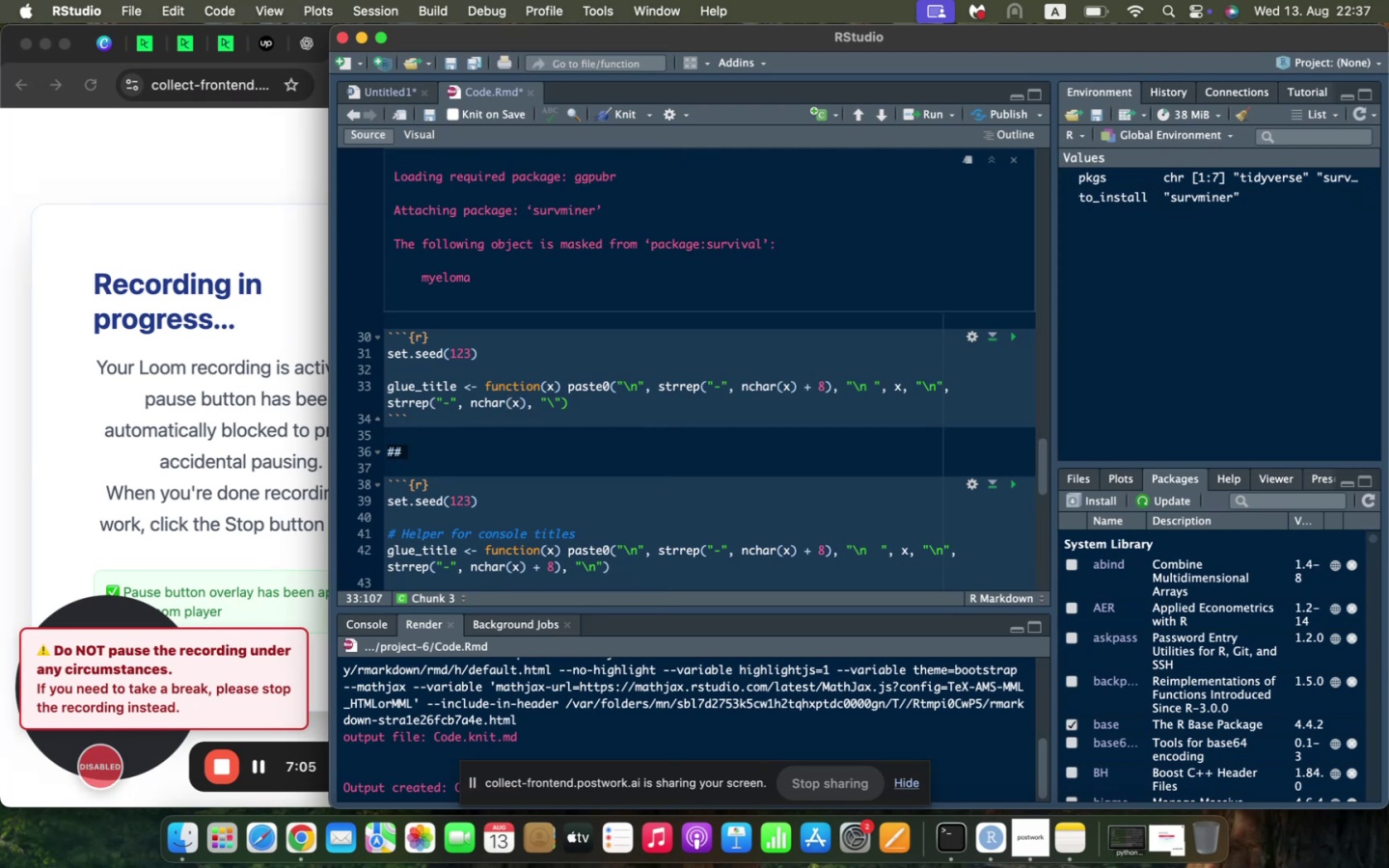 
key(N)
 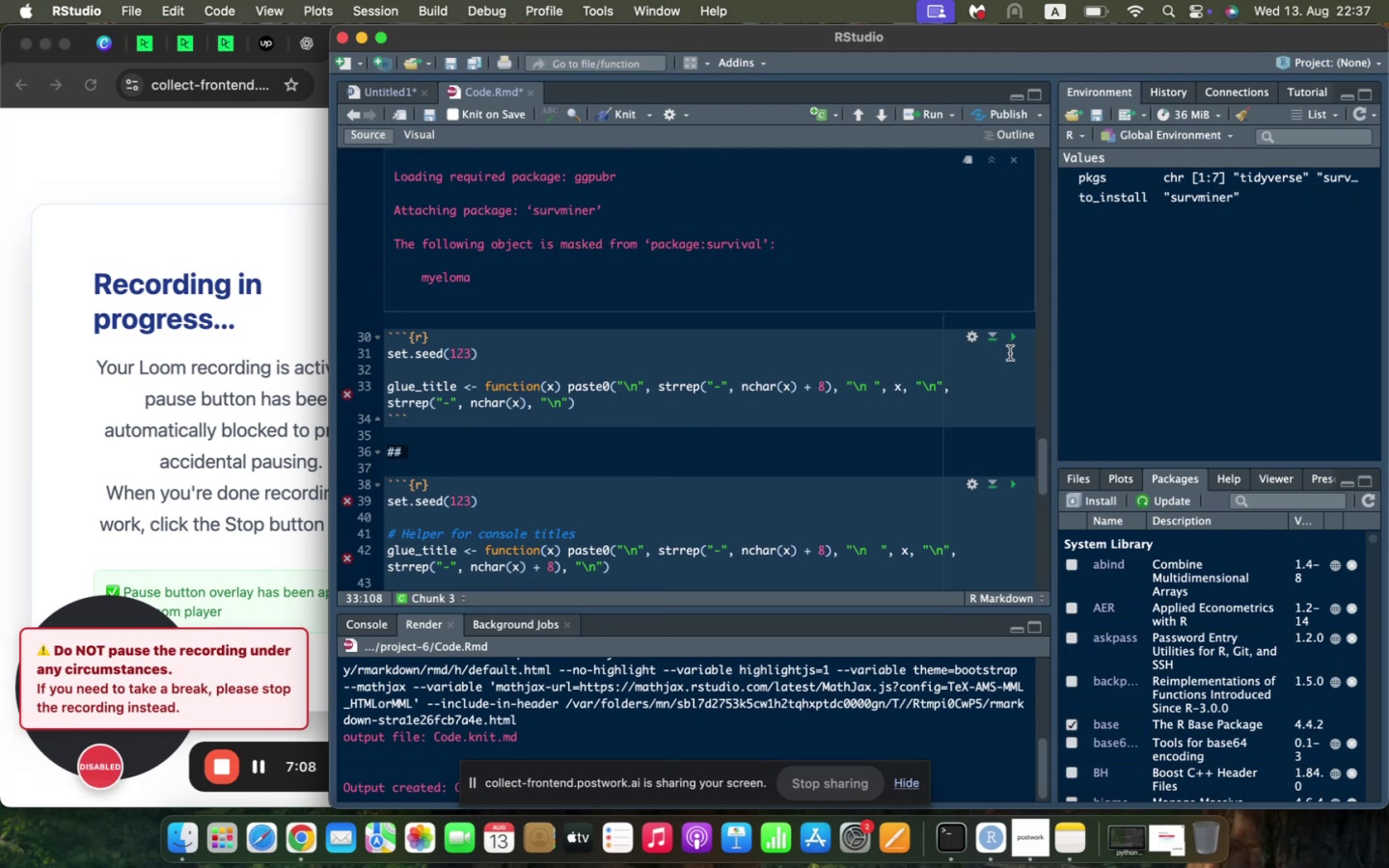 
left_click([1011, 343])
 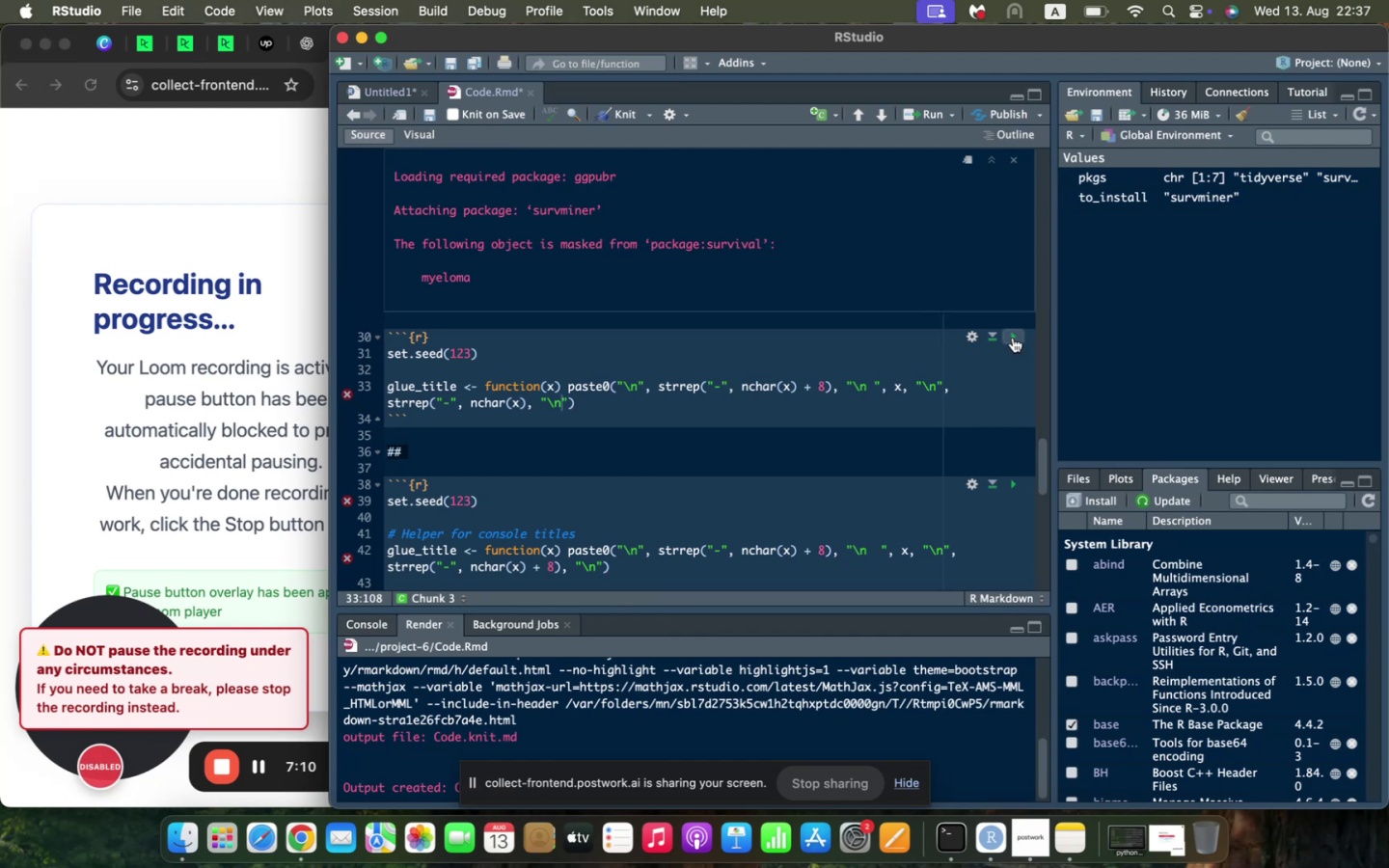 
left_click([1013, 338])
 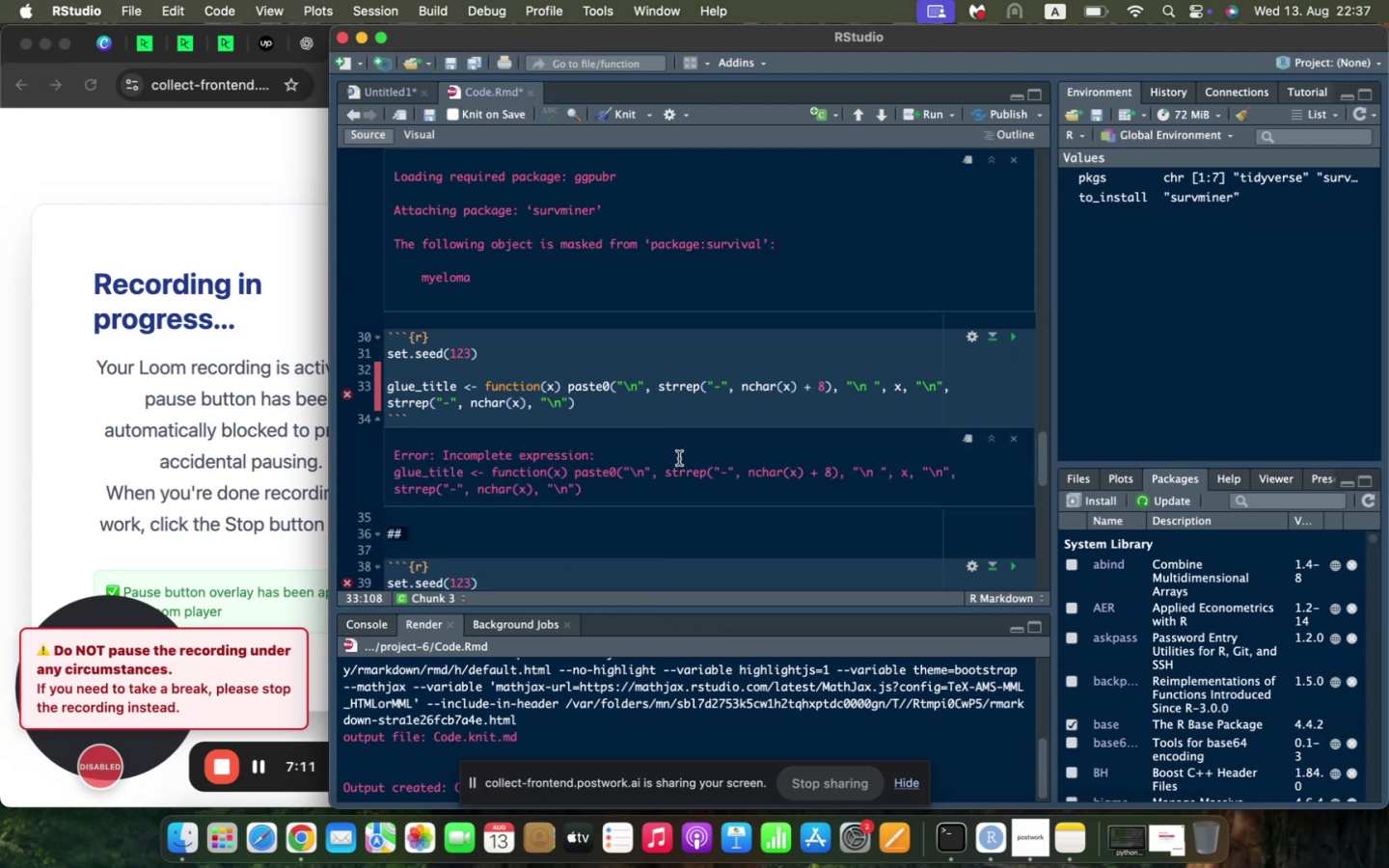 
scroll: coordinate [677, 461], scroll_direction: down, amount: 5.0
 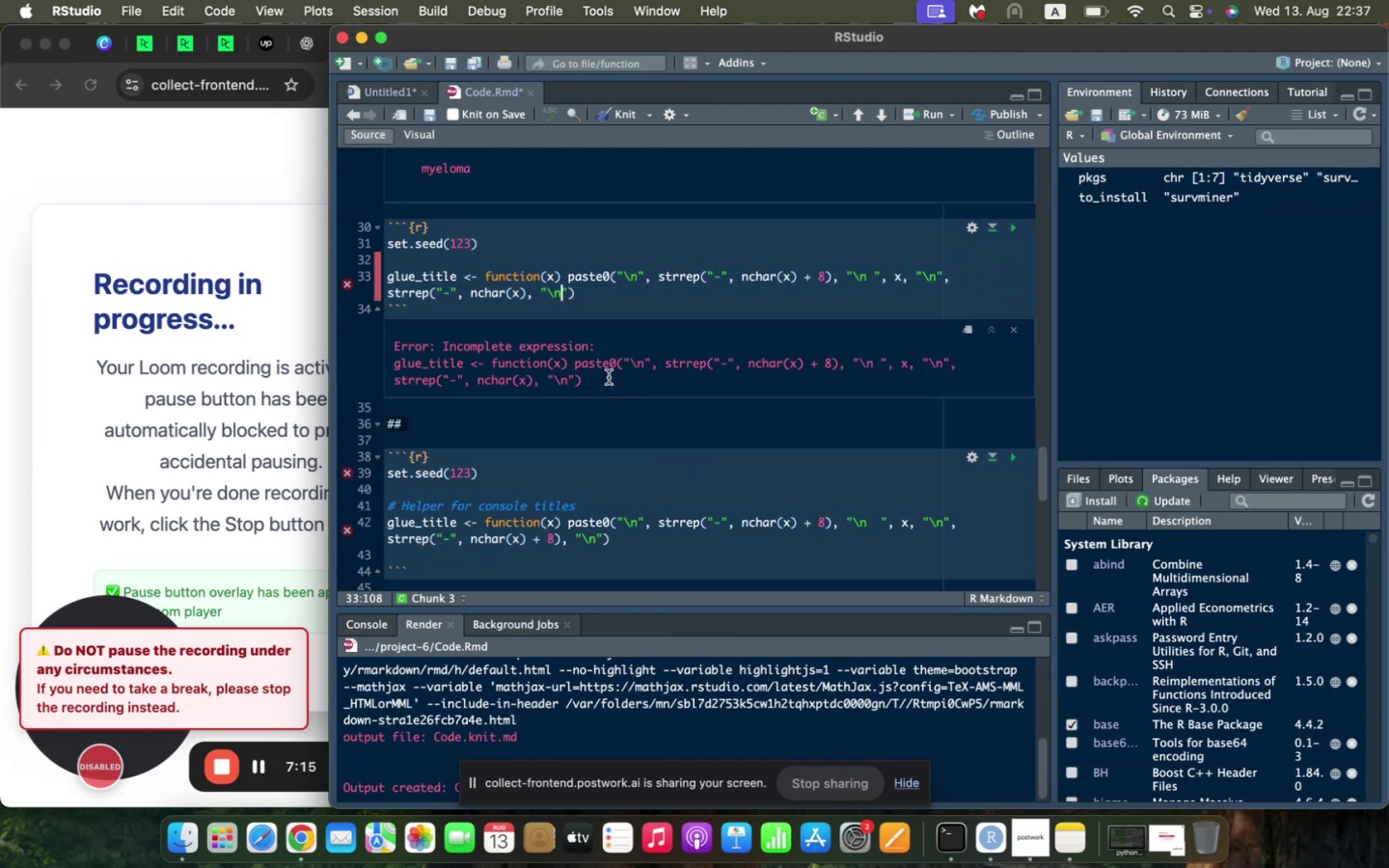 
left_click([524, 300])
 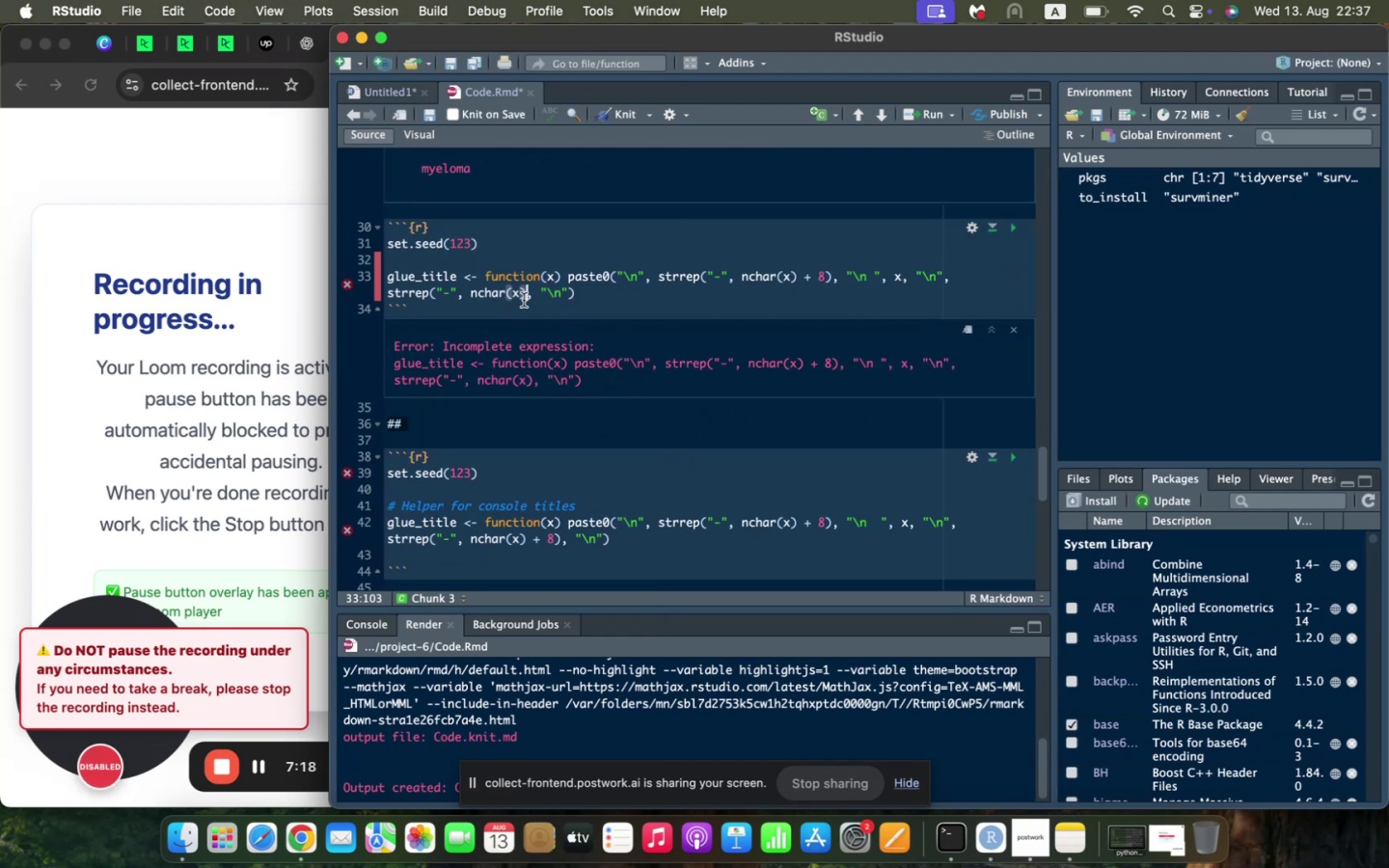 
type( + 8))
 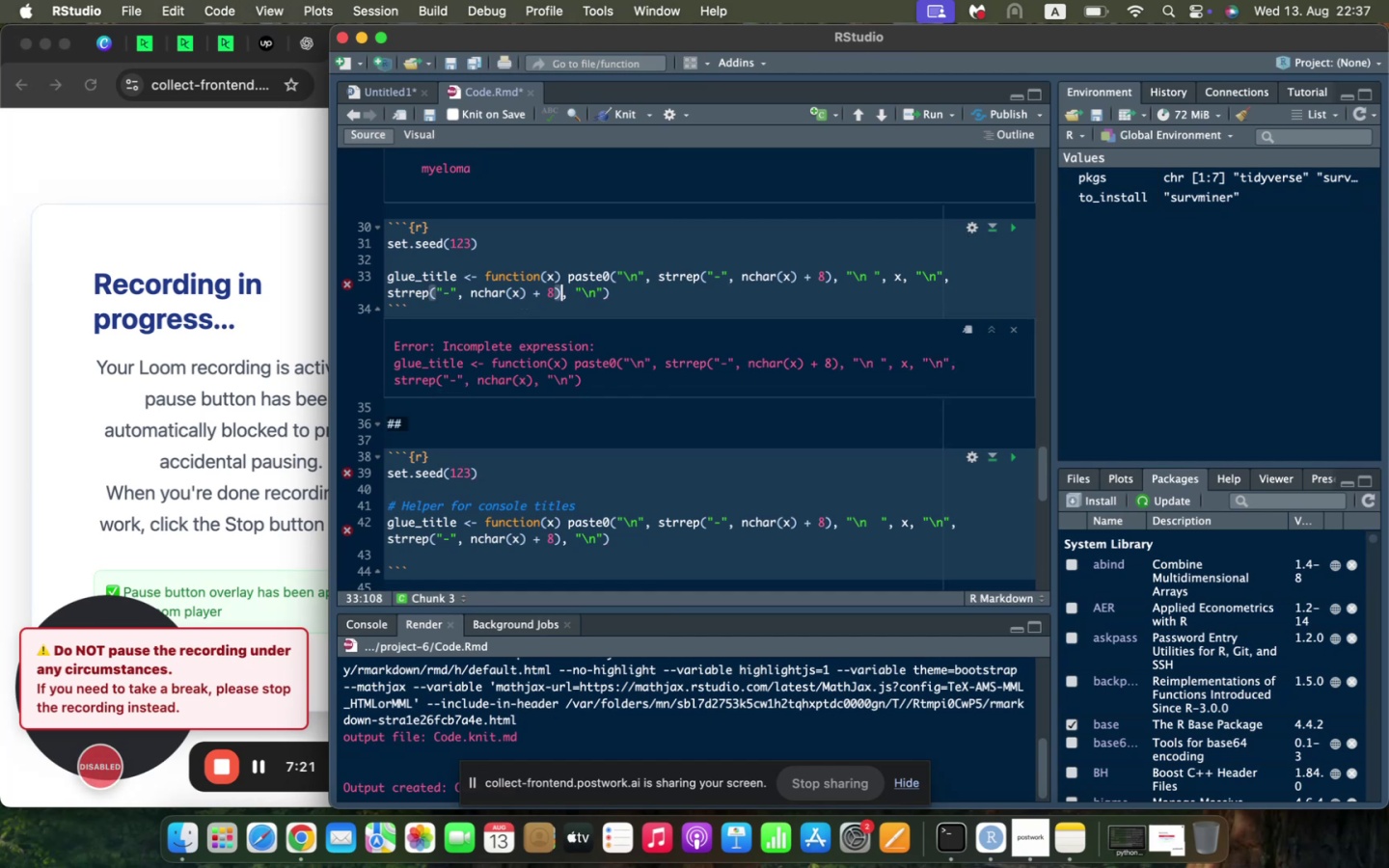 
left_click([1013, 228])
 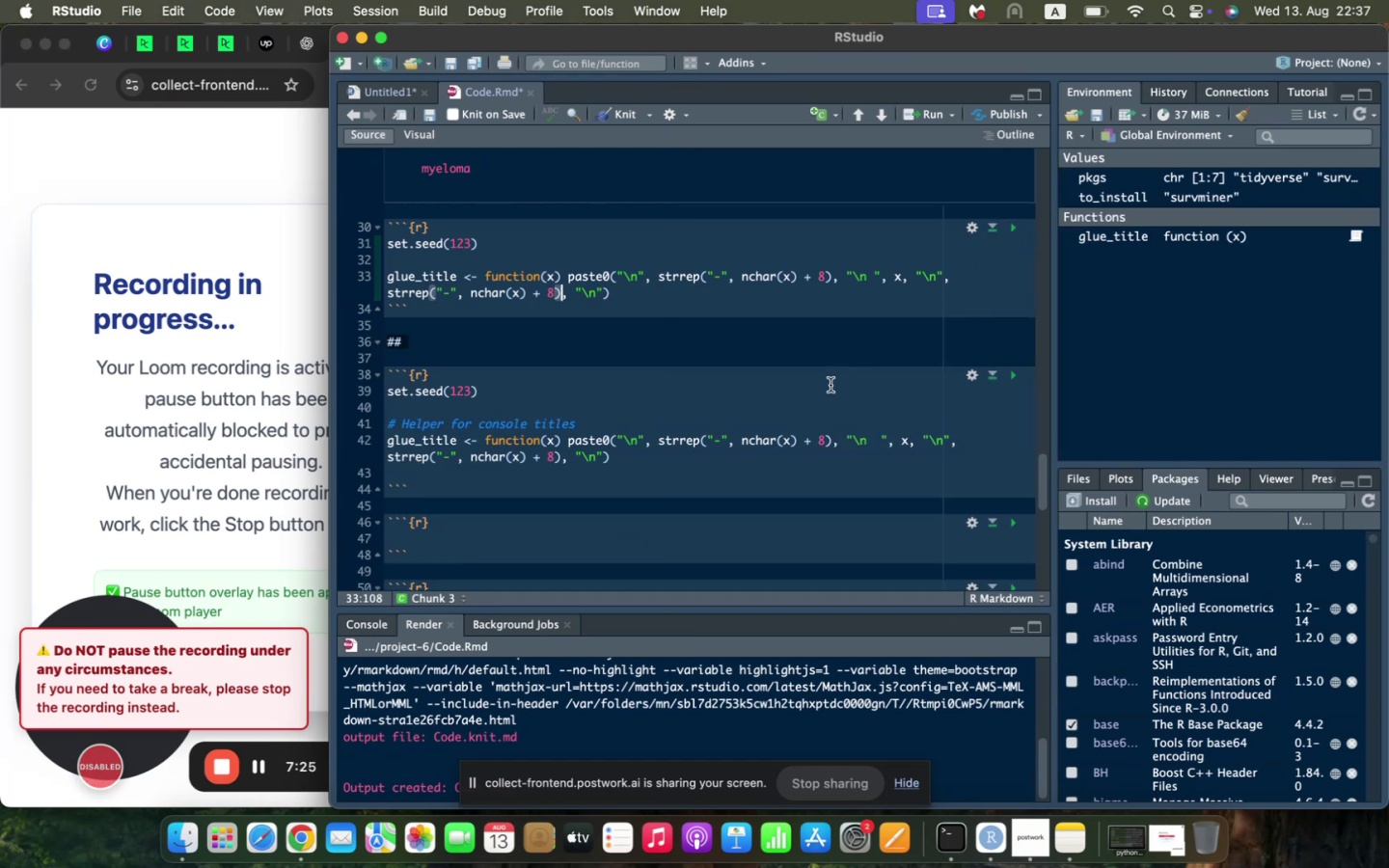 
scroll: coordinate [831, 383], scroll_direction: down, amount: 4.0
 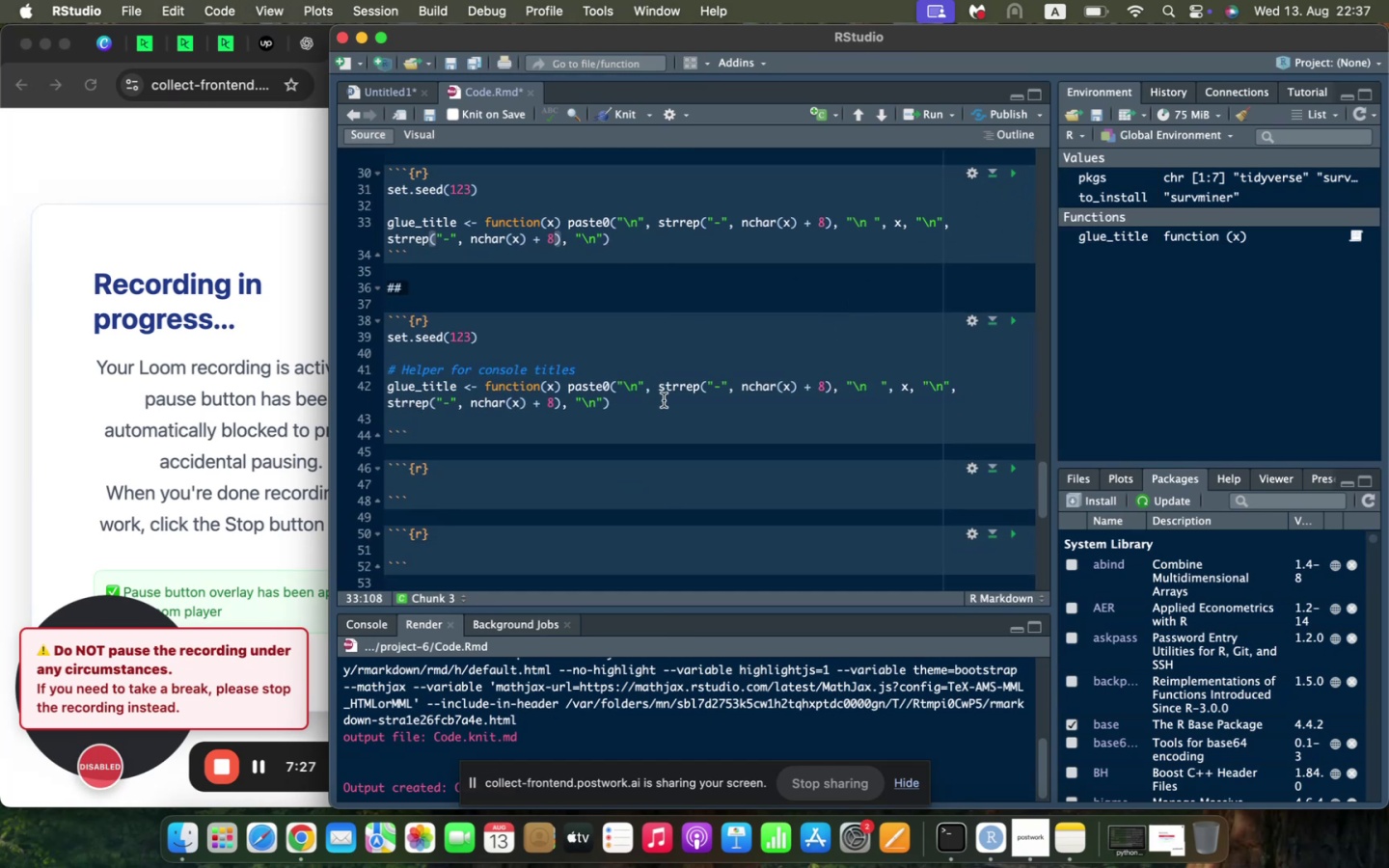 
left_click_drag(start_coordinate=[666, 405], to_coordinate=[382, 337])
 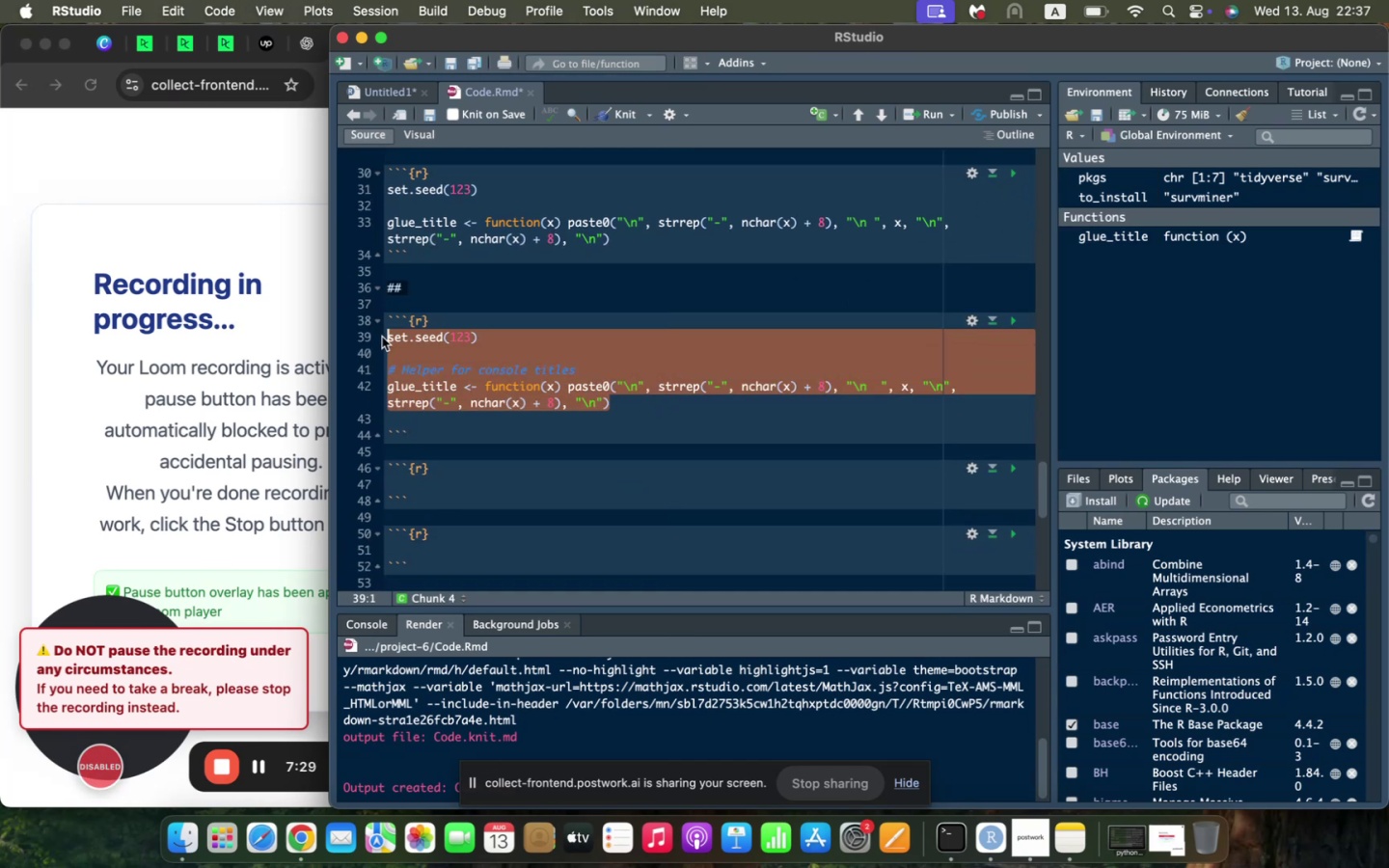 
key(Backspace)
 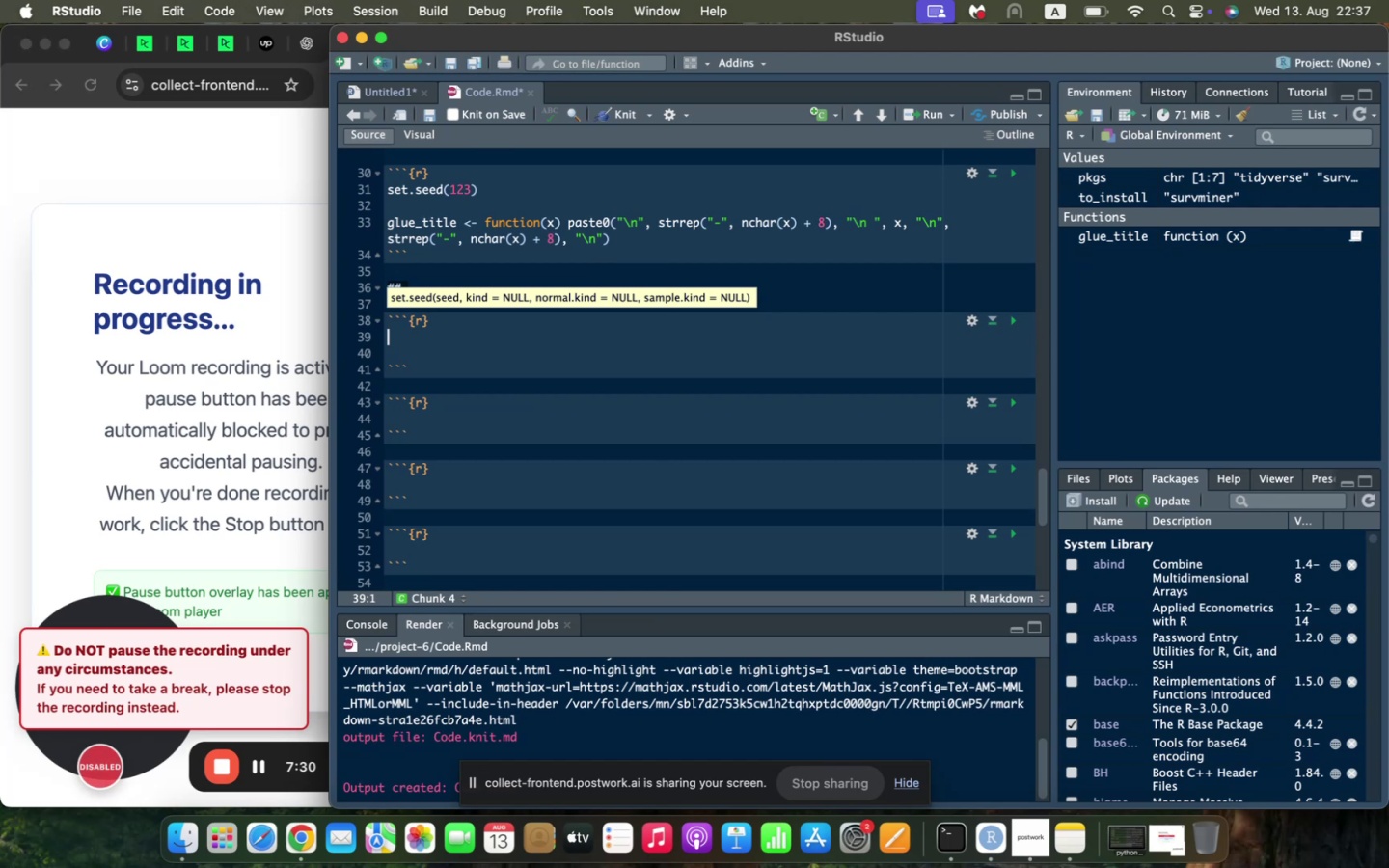 
key(ArrowDown)
 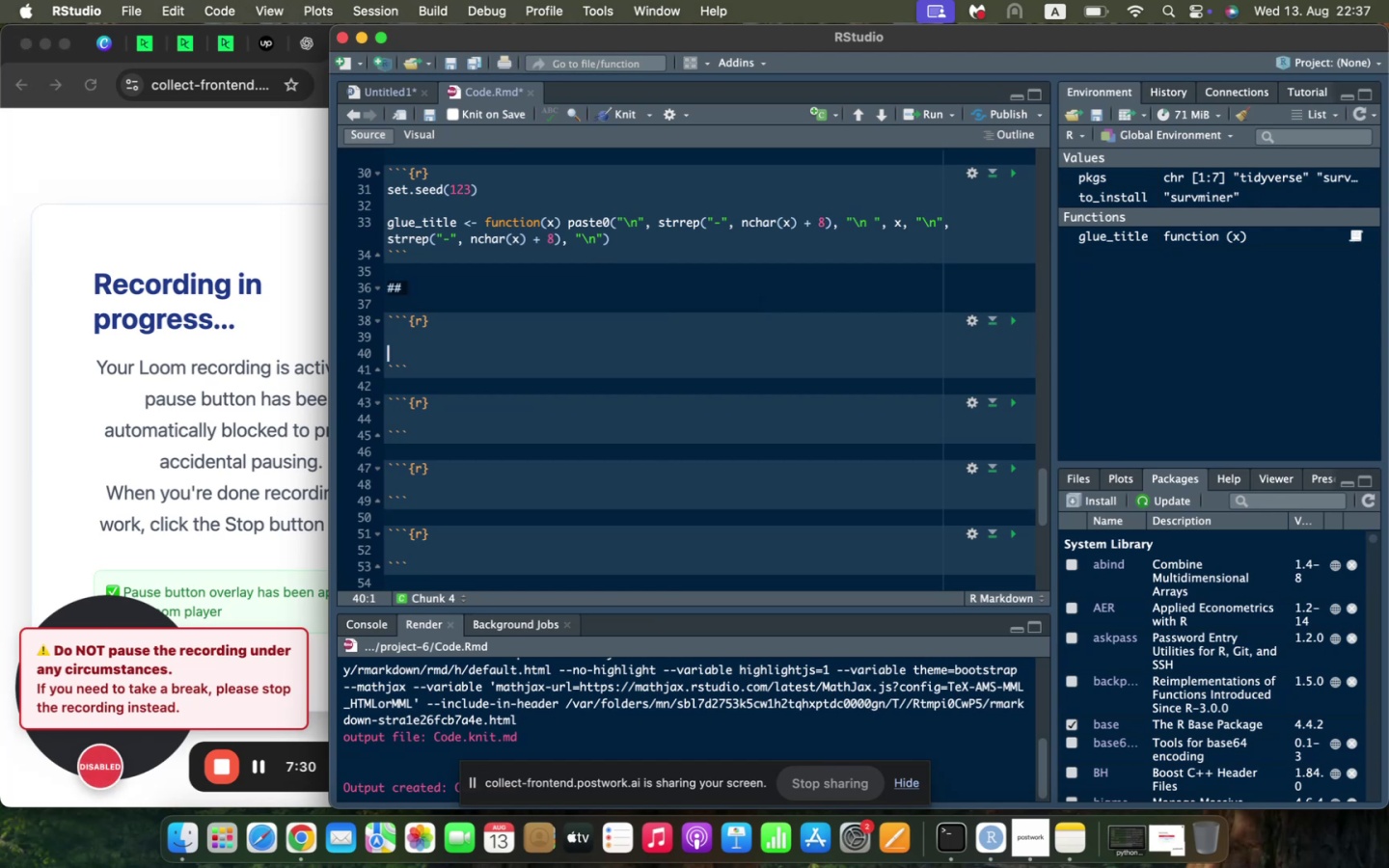 
key(Backspace)
 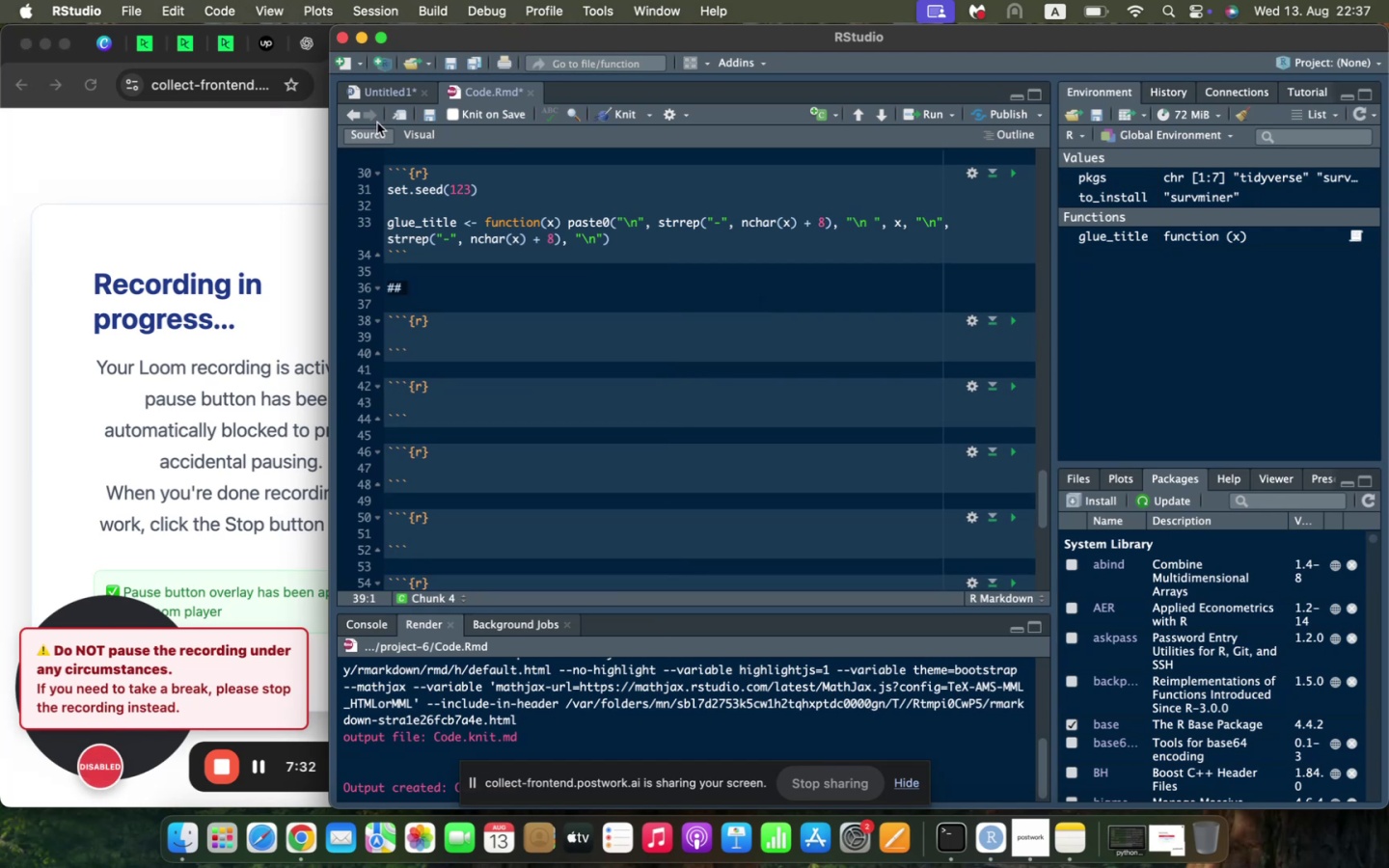 
left_click([387, 83])
 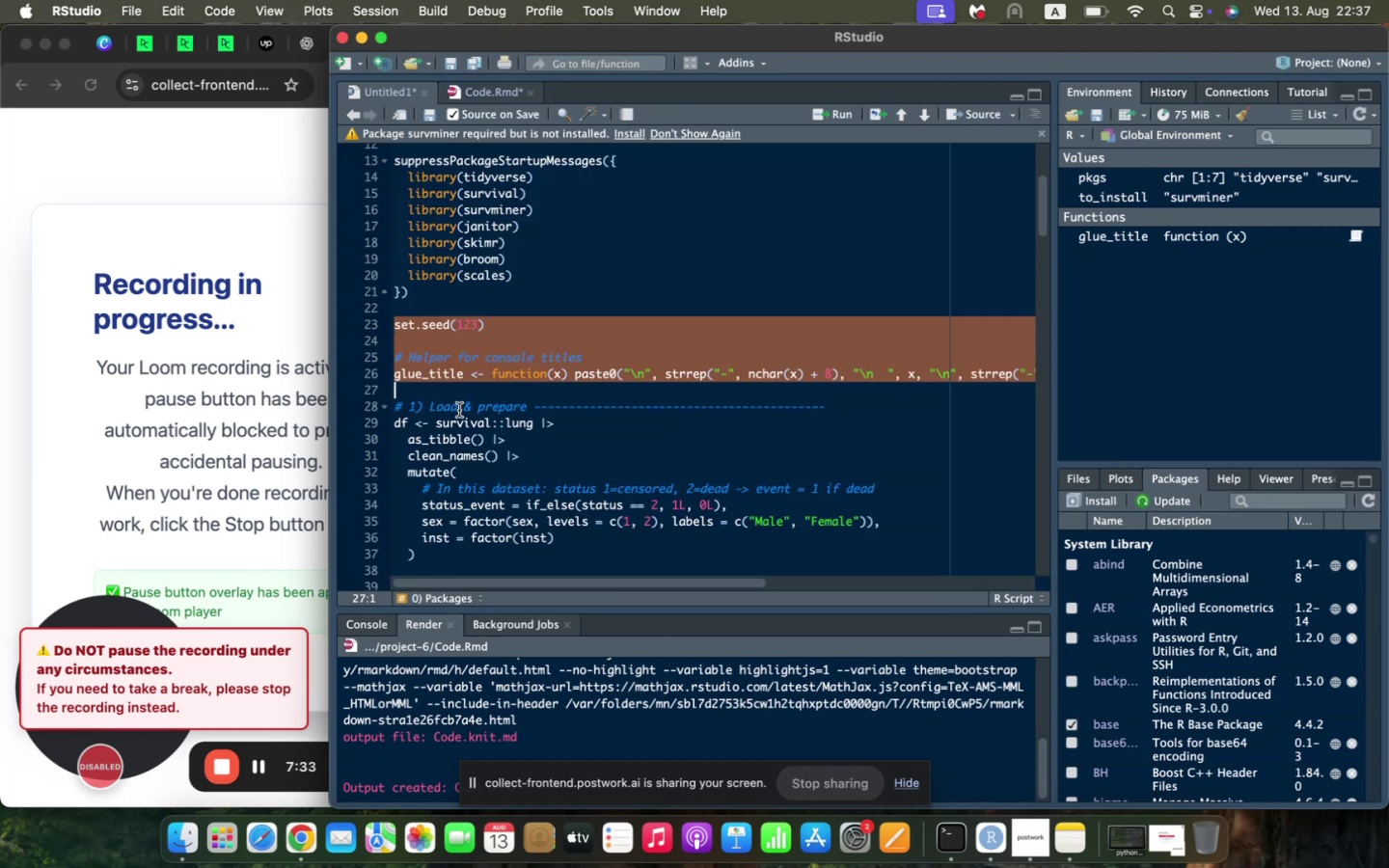 
scroll: coordinate [465, 412], scroll_direction: down, amount: 4.0
 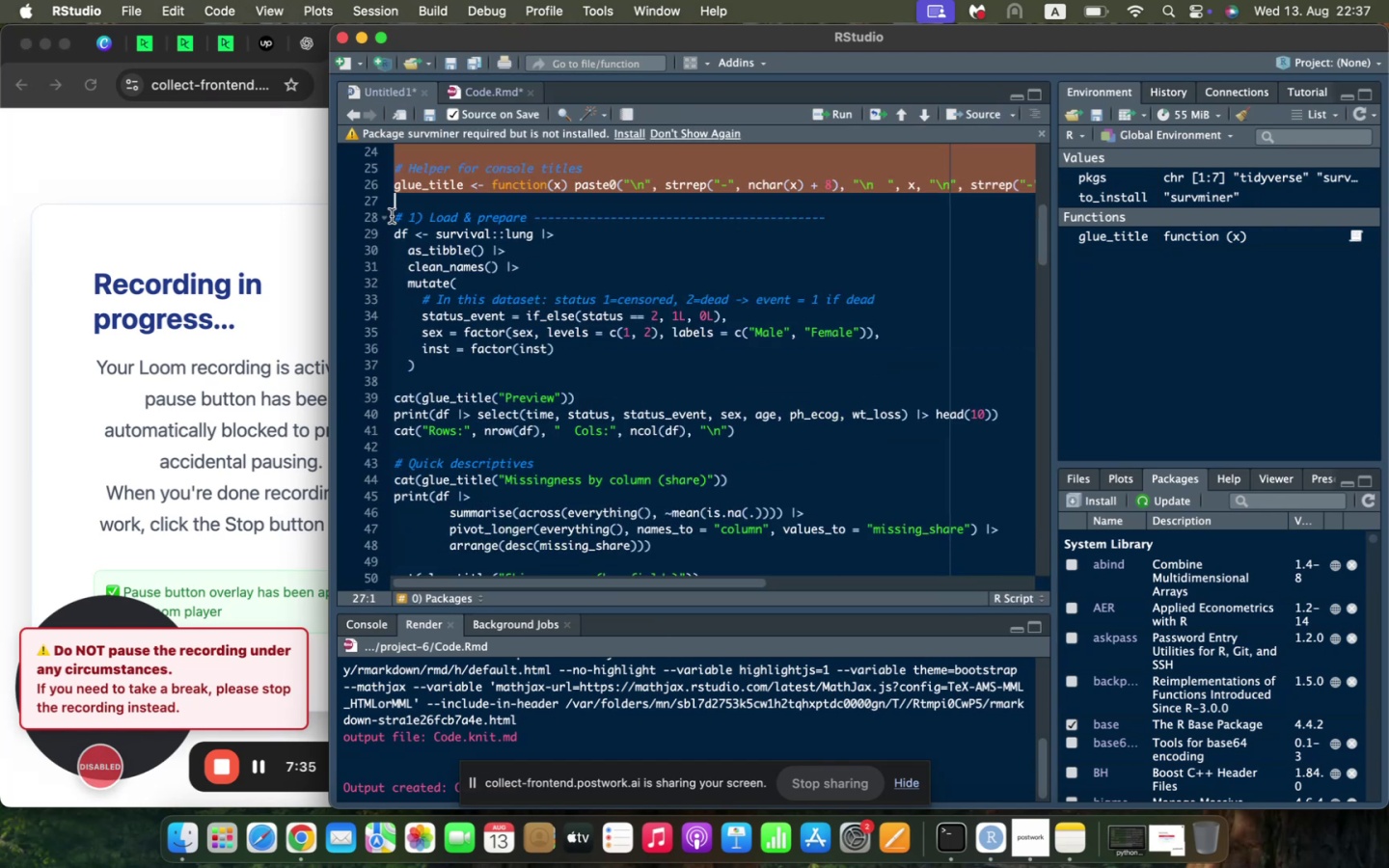 
left_click_drag(start_coordinate=[392, 213], to_coordinate=[525, 487])
 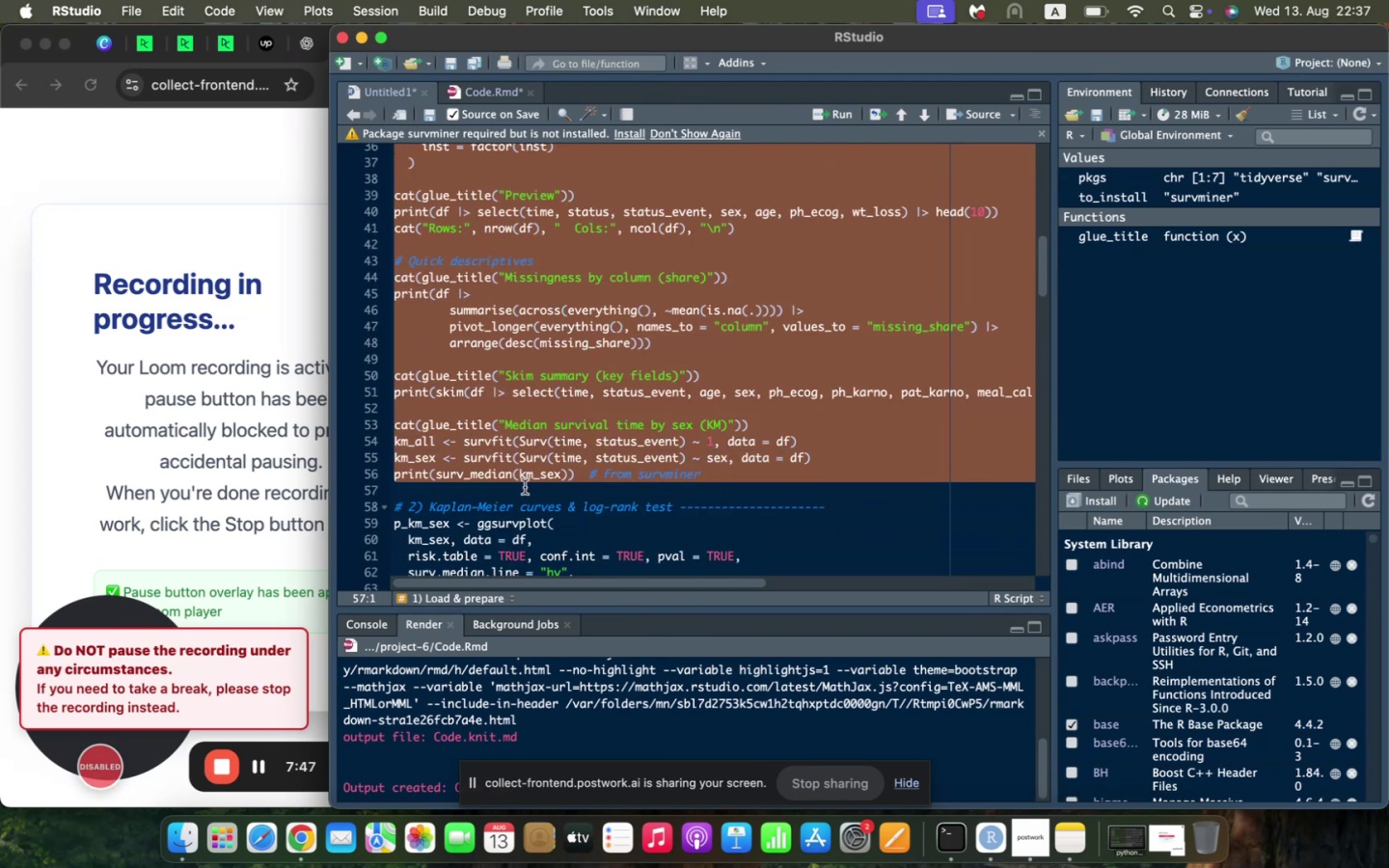 
scroll: coordinate [520, 472], scroll_direction: down, amount: 10.0
 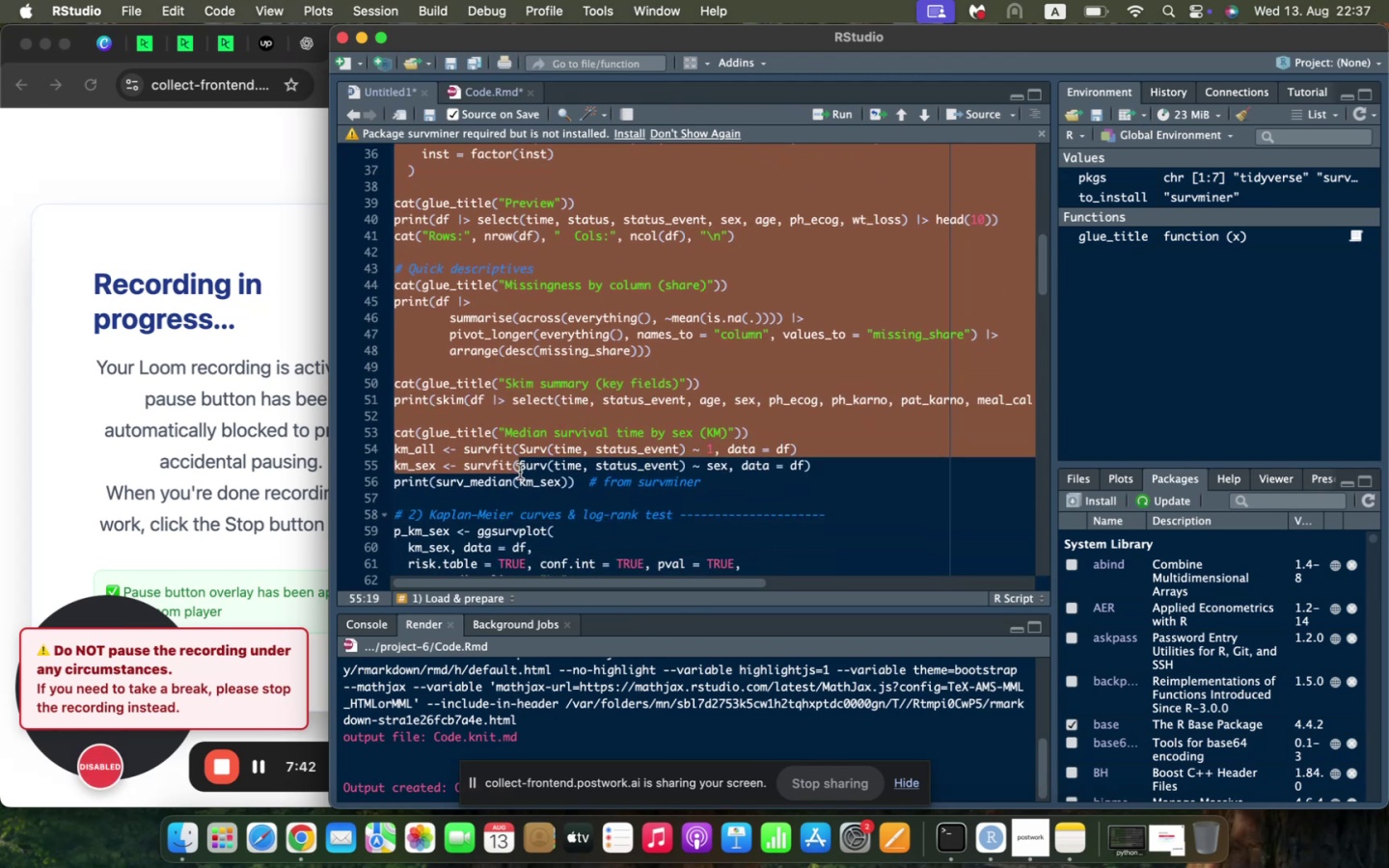 
scroll: coordinate [520, 472], scroll_direction: up, amount: 4.0
 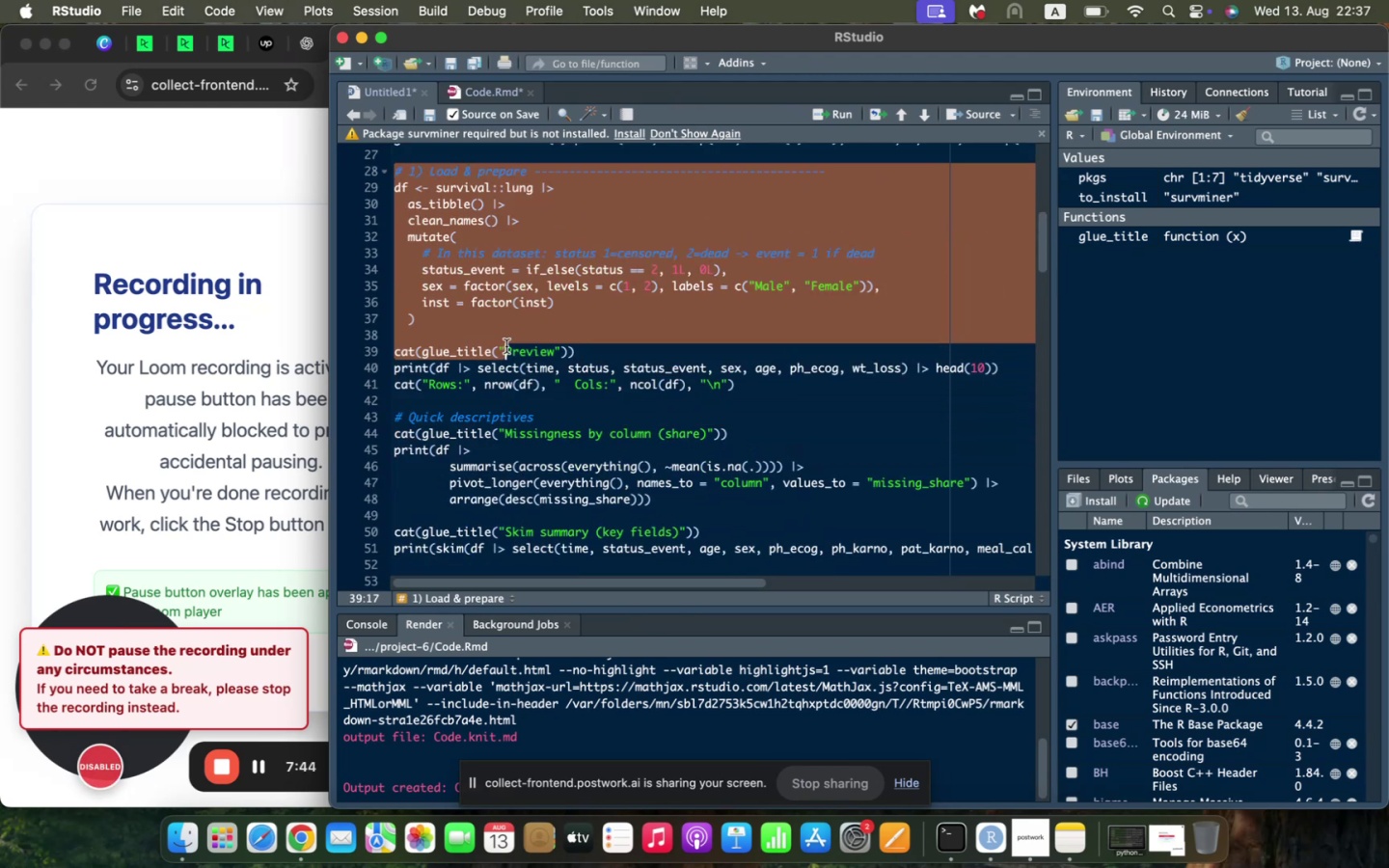 
scroll: coordinate [492, 431], scroll_direction: down, amount: 4.0
 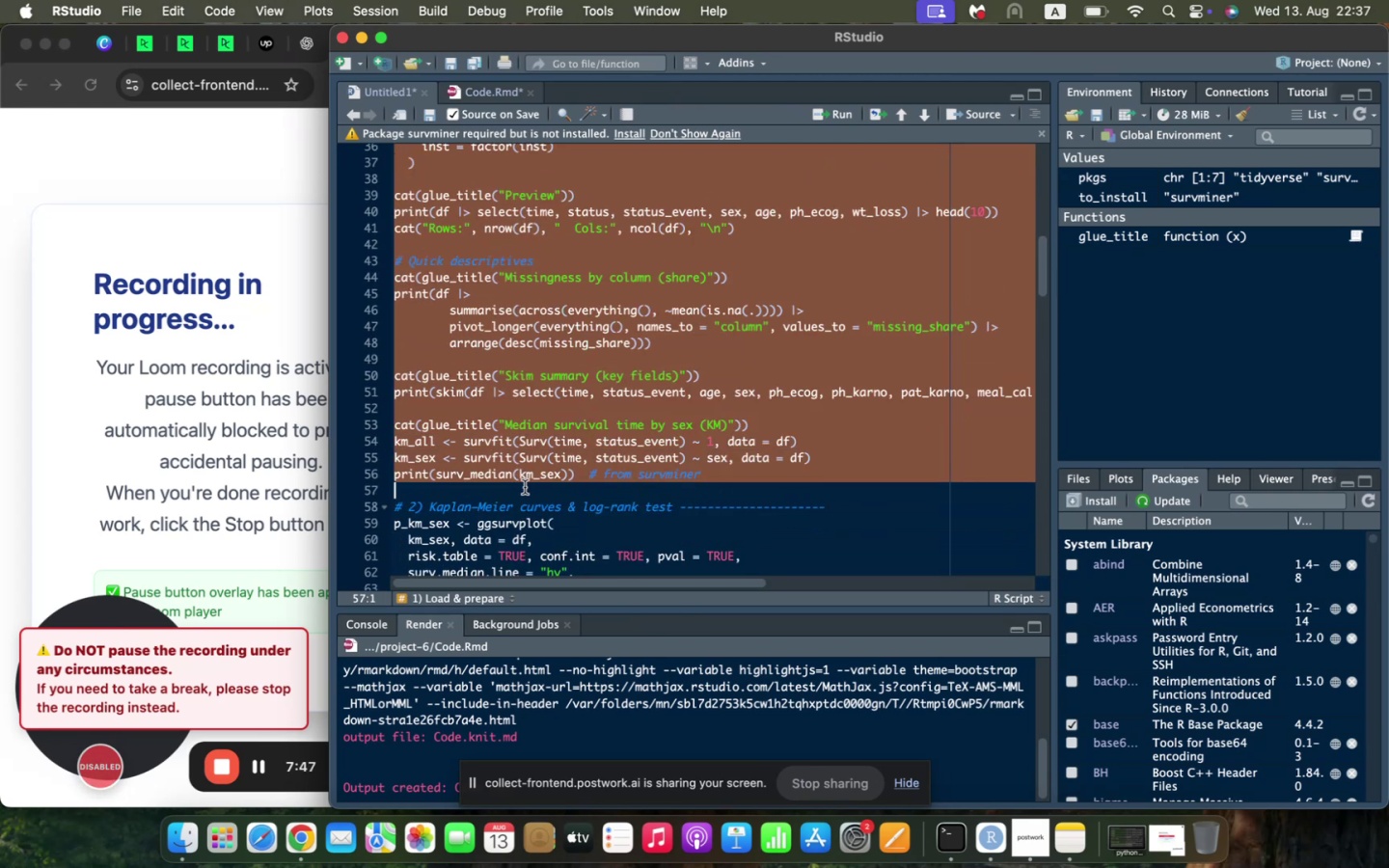 
key(Meta+CommandLeft)
 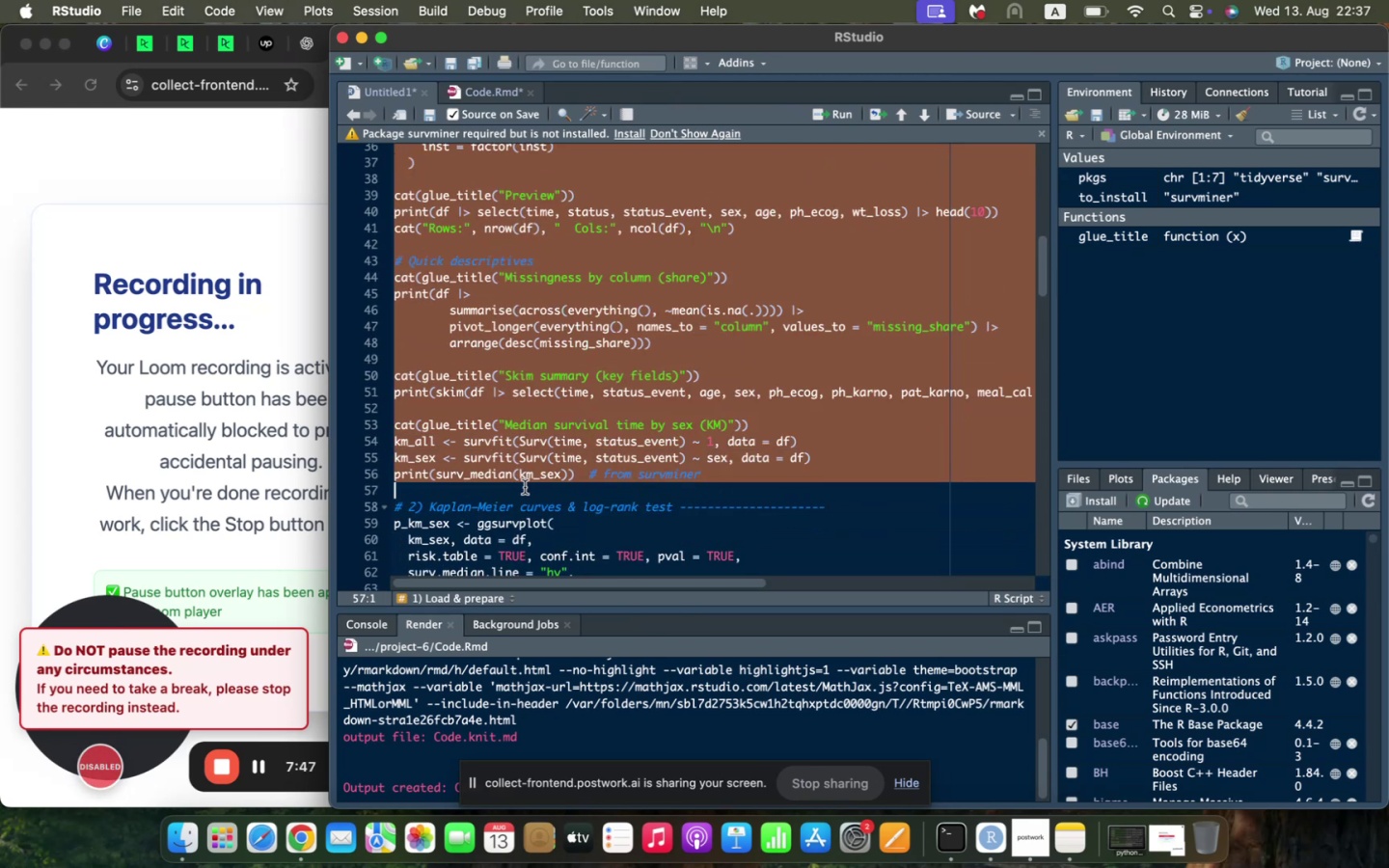 
key(Meta+C)
 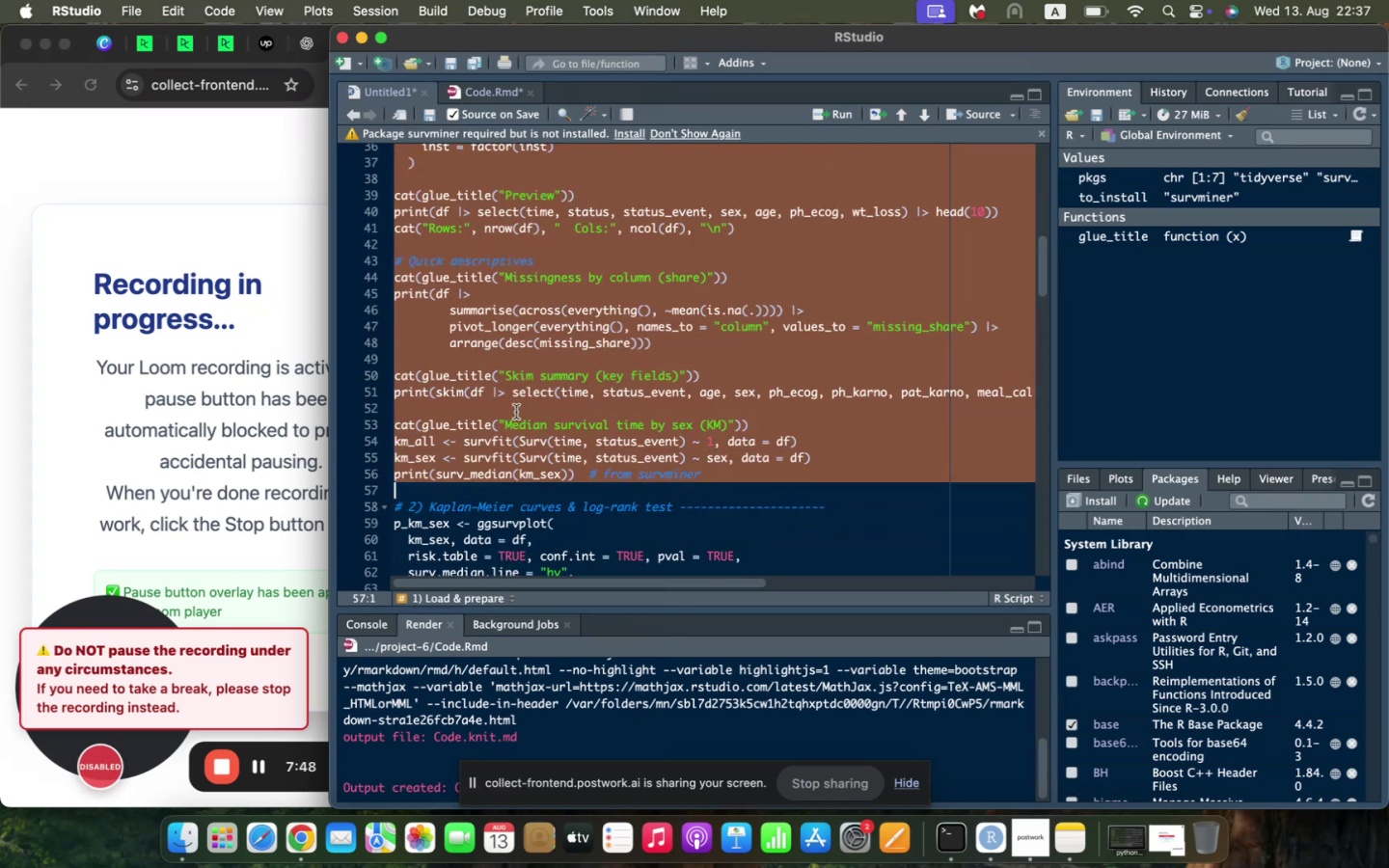 
left_click([516, 412])
 